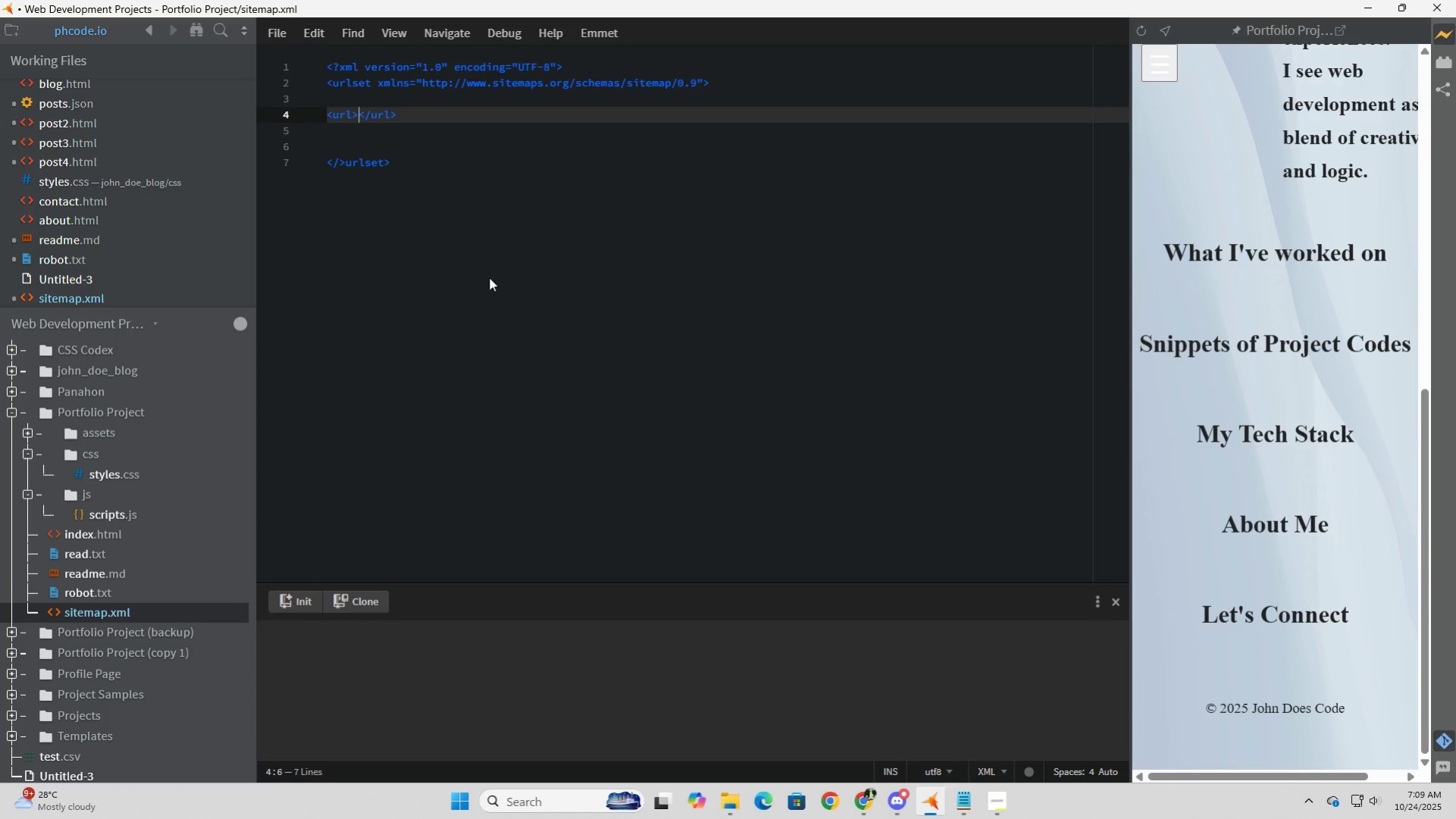 
scroll: coordinate [437, 223], scroll_direction: up, amount: 1.0
 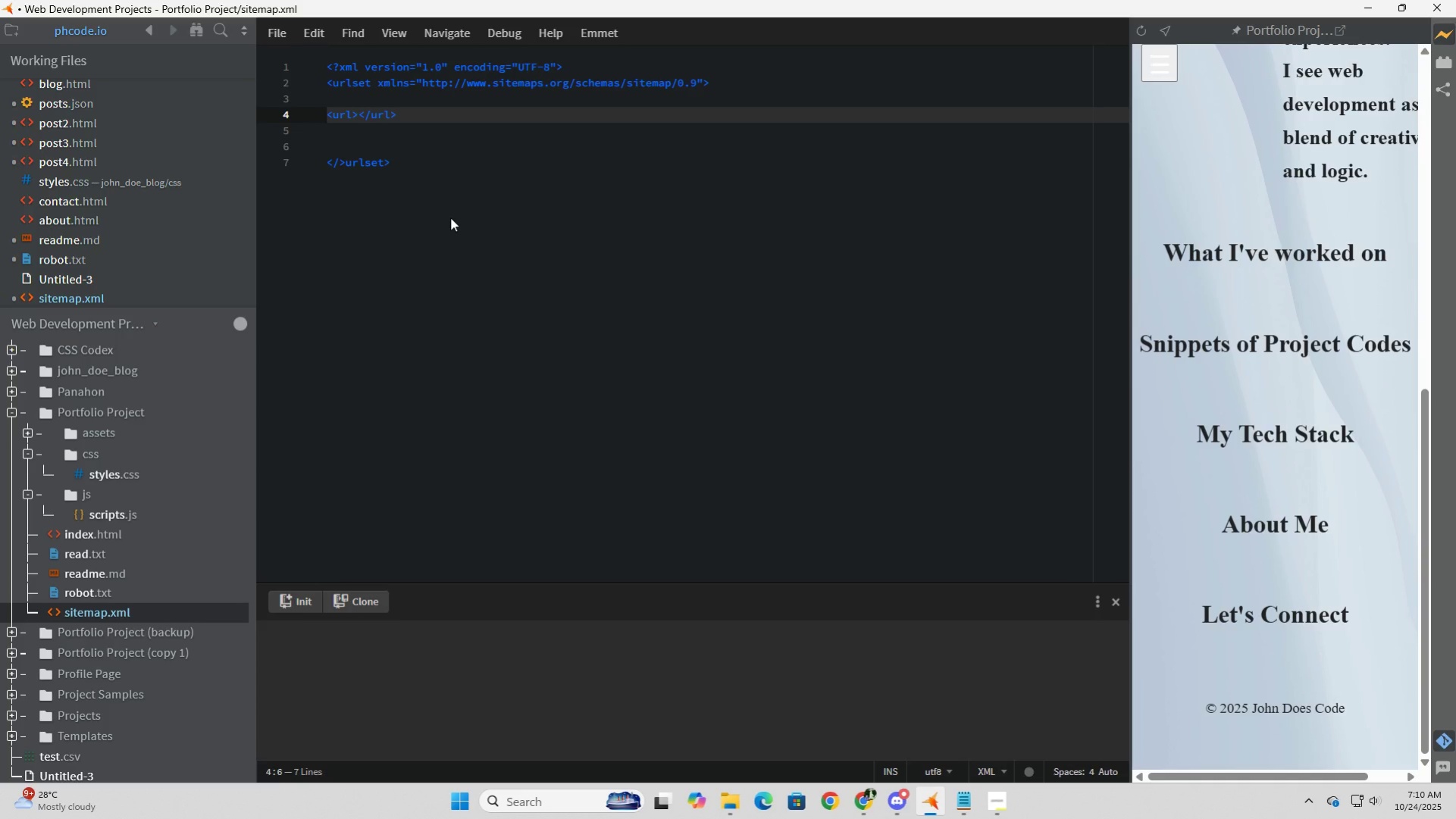 
wait(5.5)
 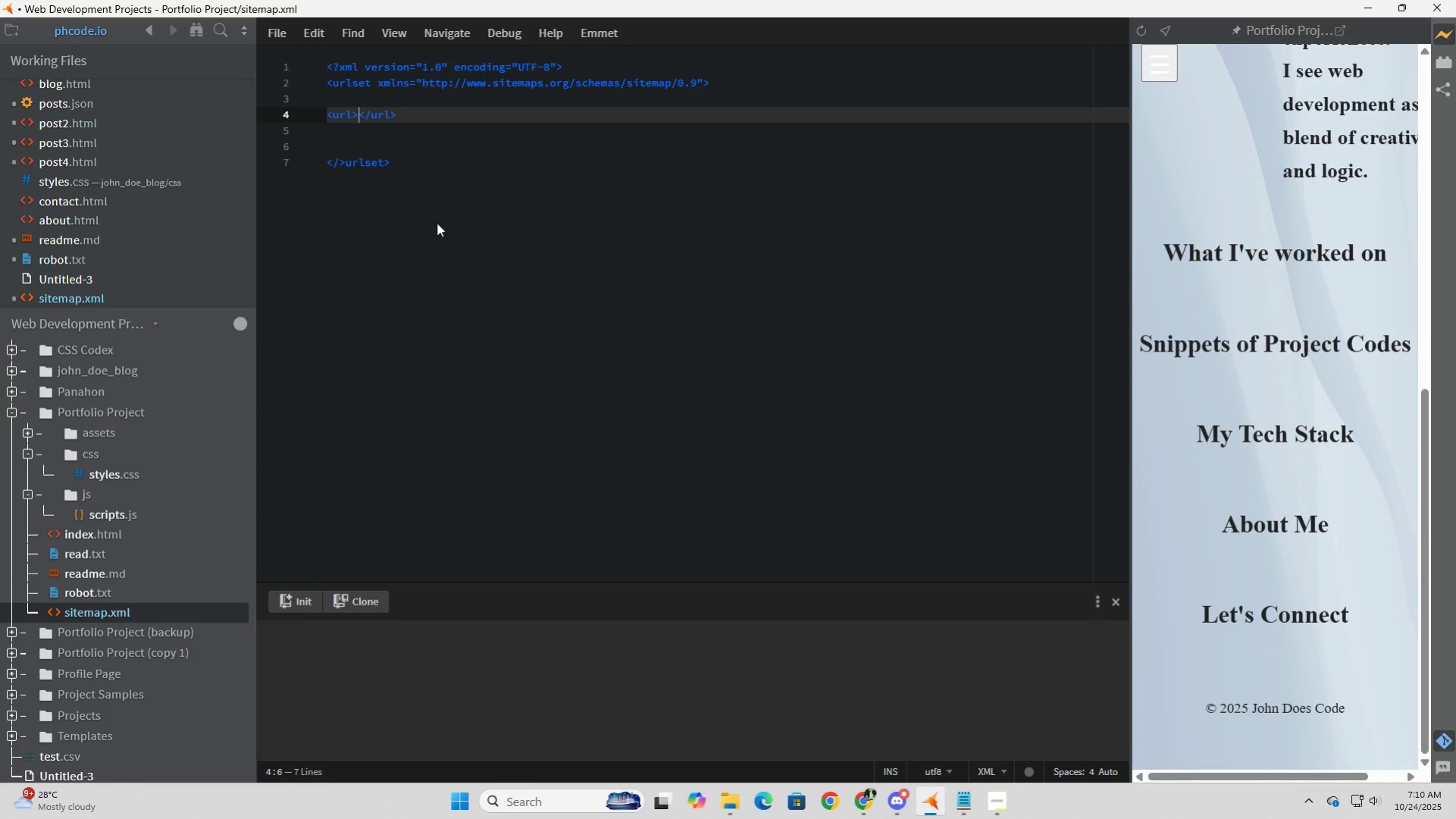 
key(Enter)
 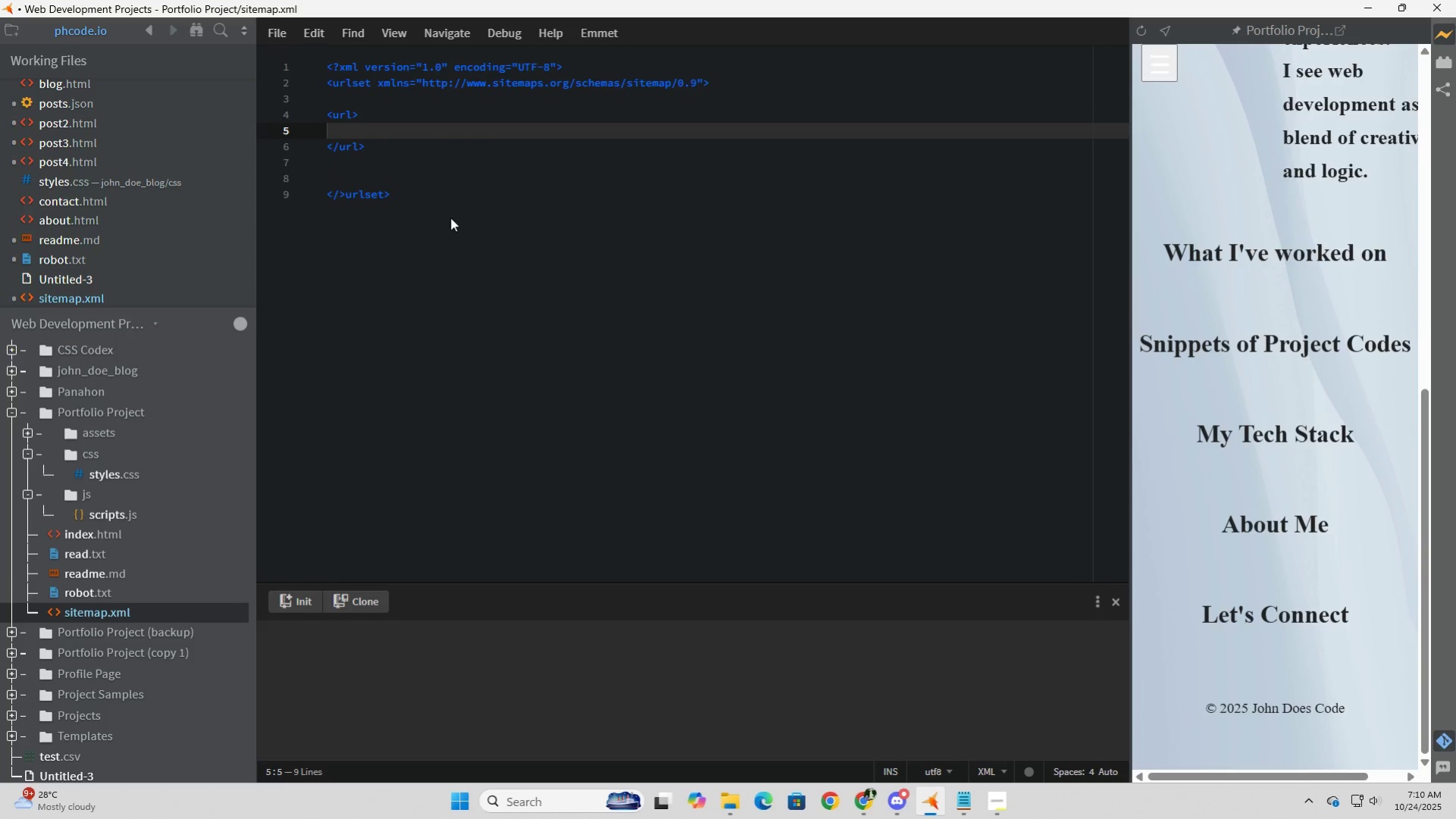 
type(<loc></loc>)
 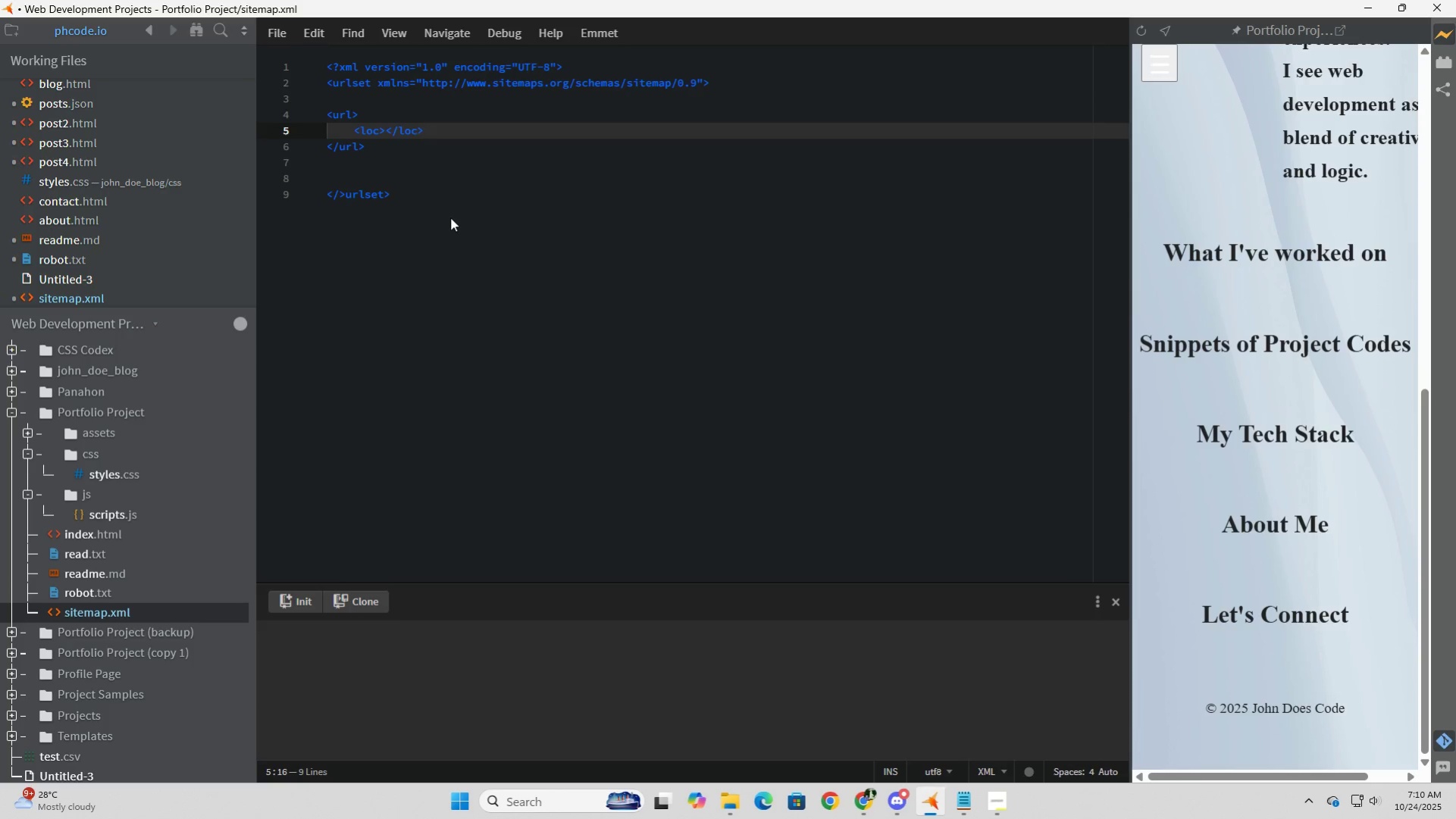 
key(ArrowLeft)
 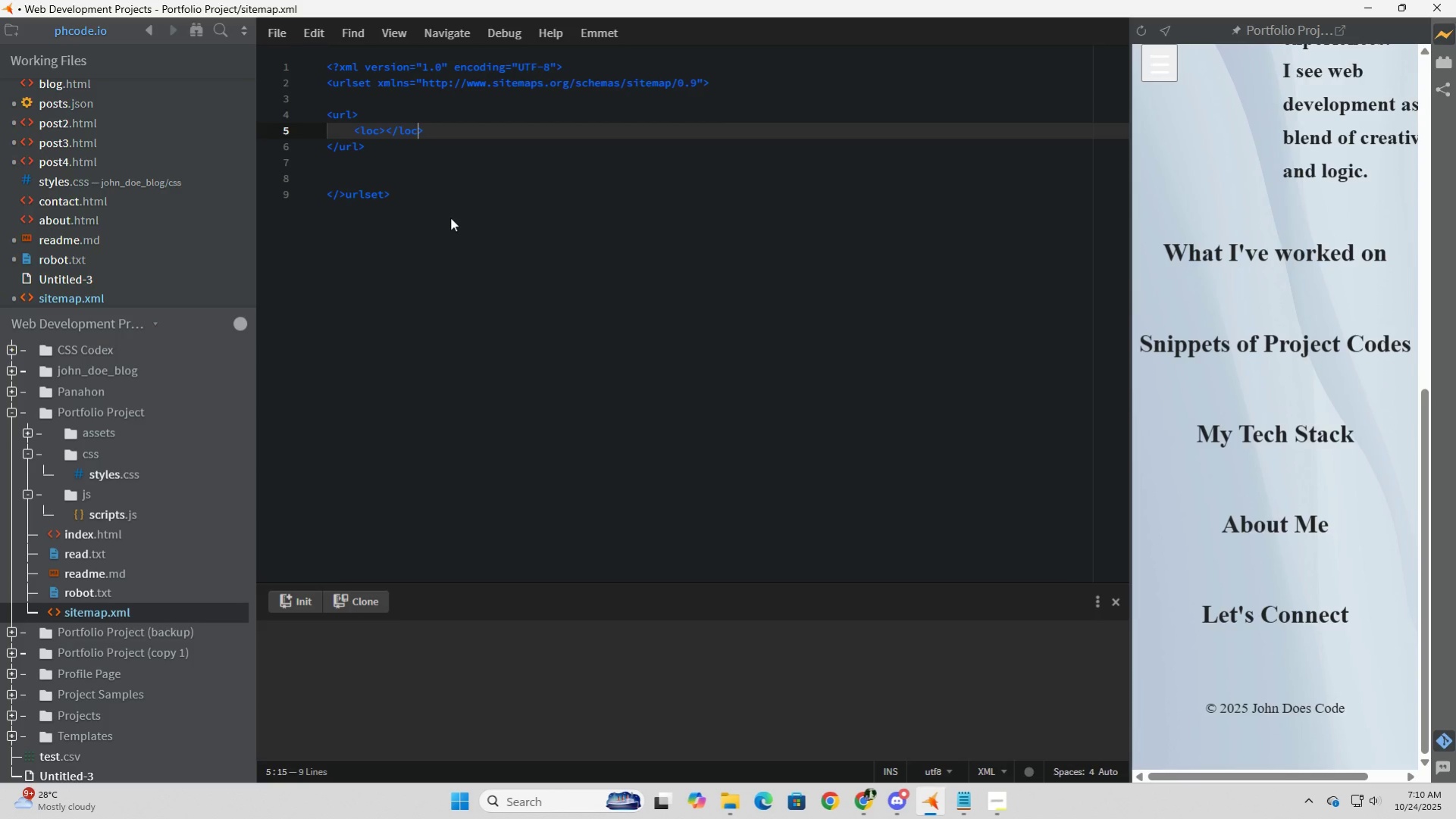 
key(ArrowLeft)
 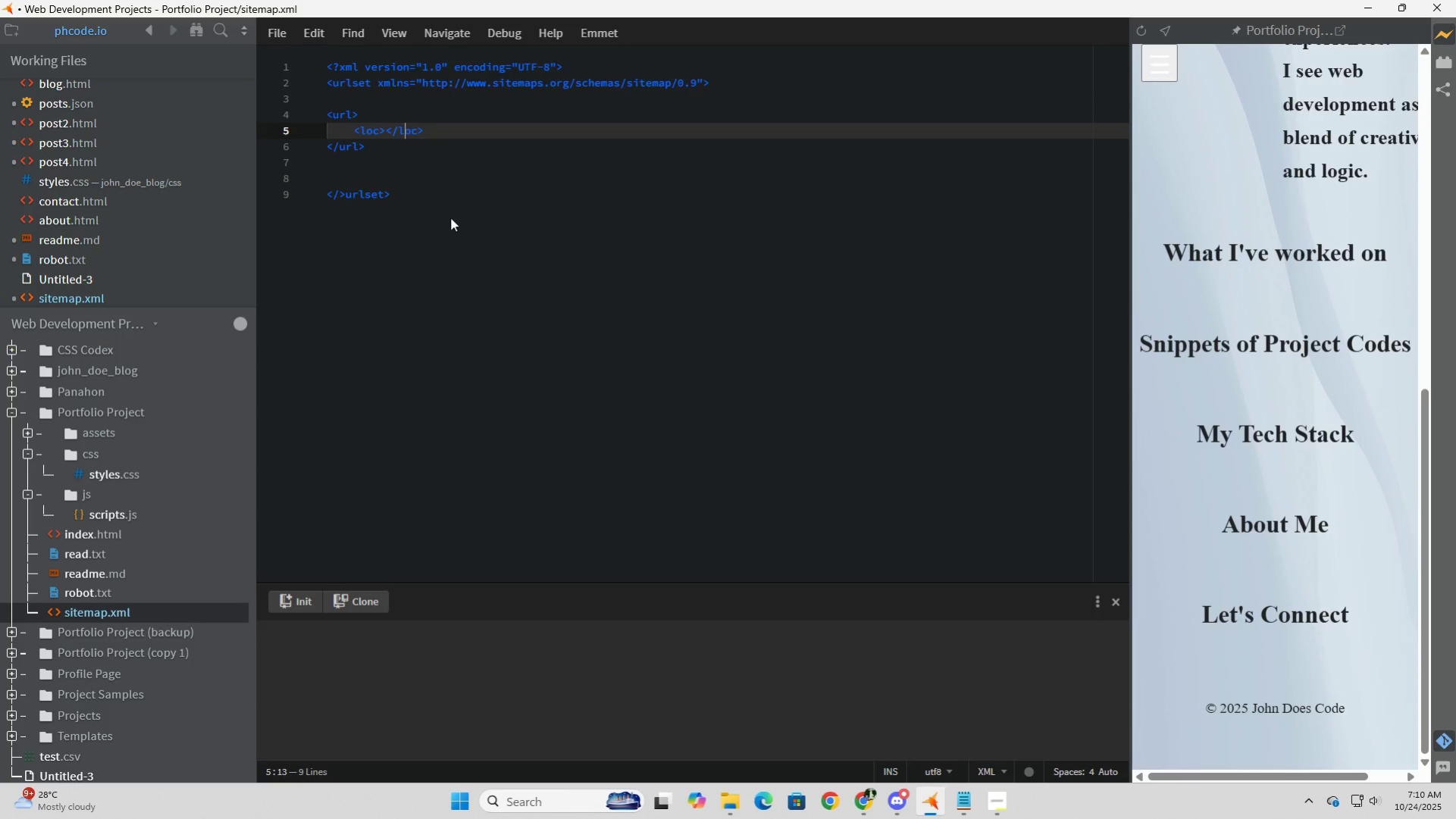 
key(ArrowLeft)
 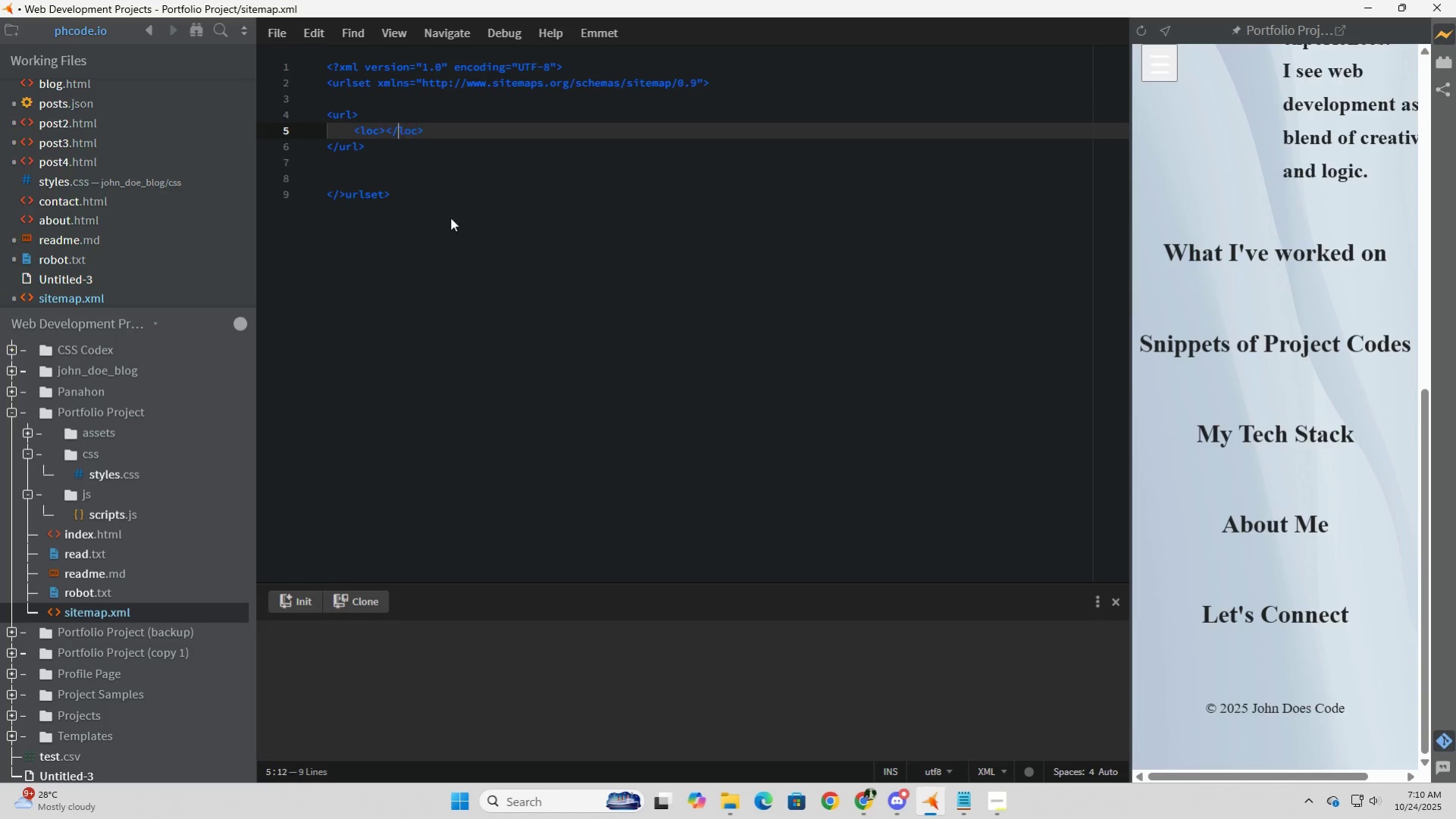 
key(ArrowLeft)
 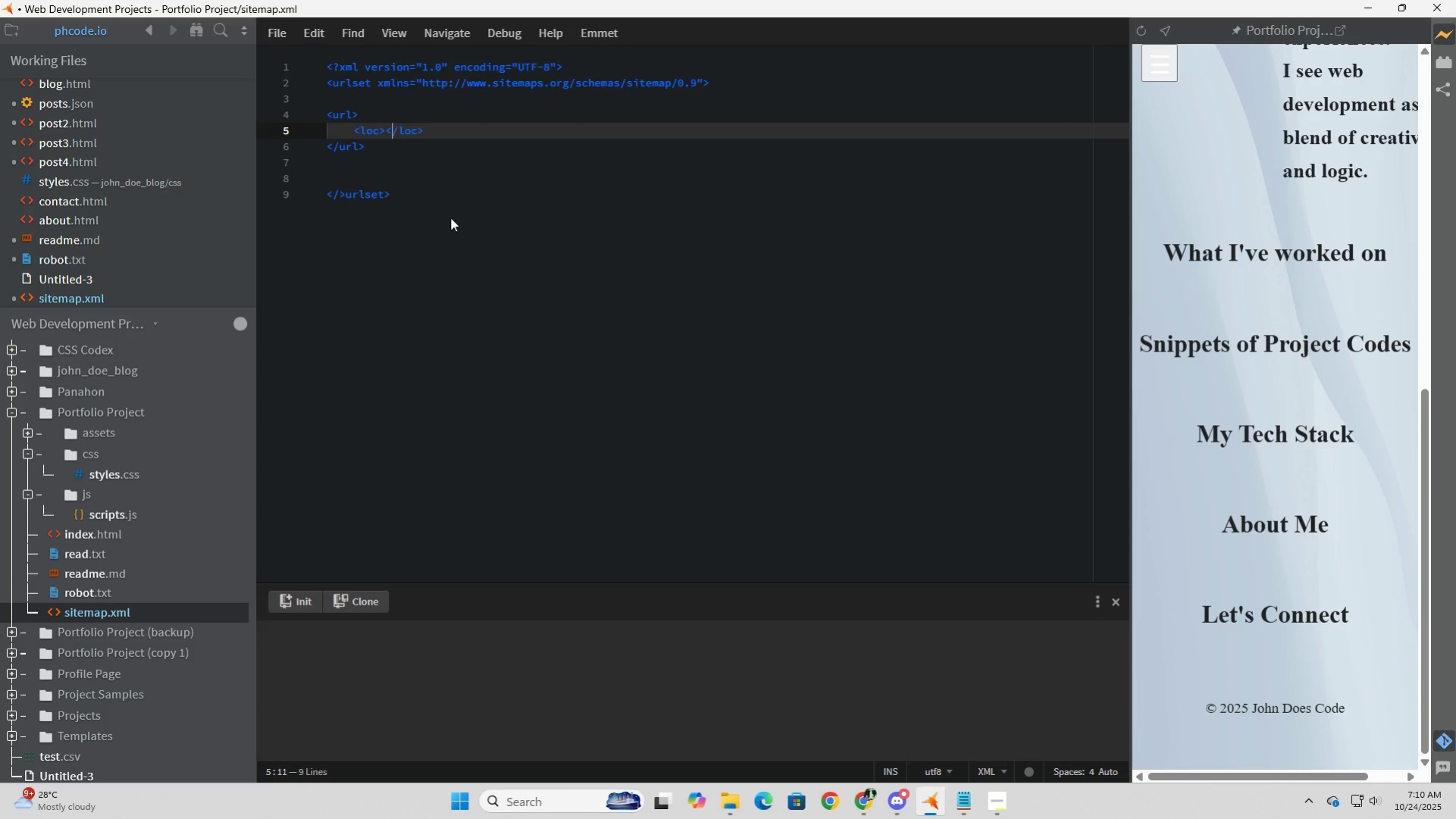 
key(ArrowLeft)
 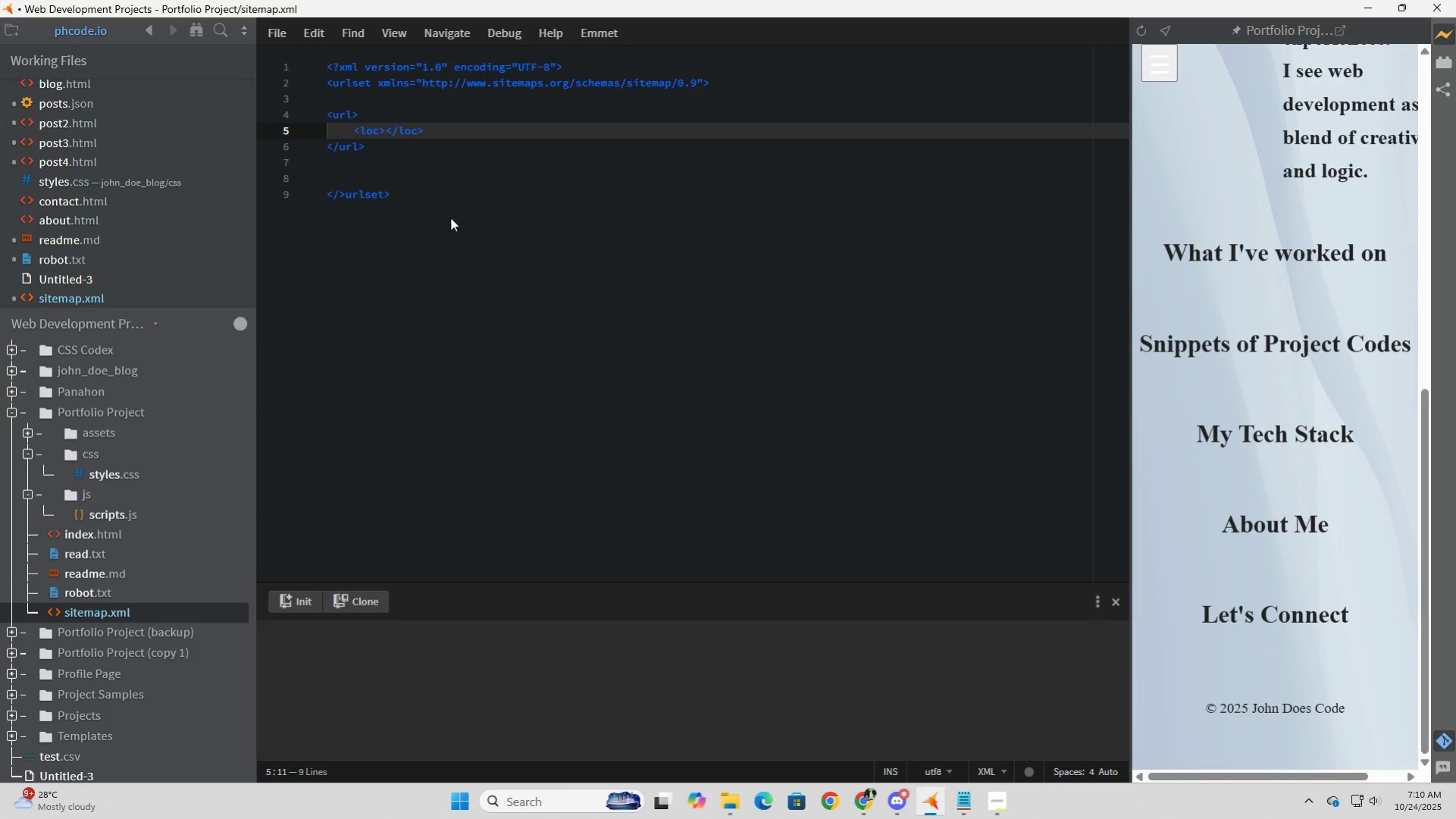 
key(ArrowLeft)
 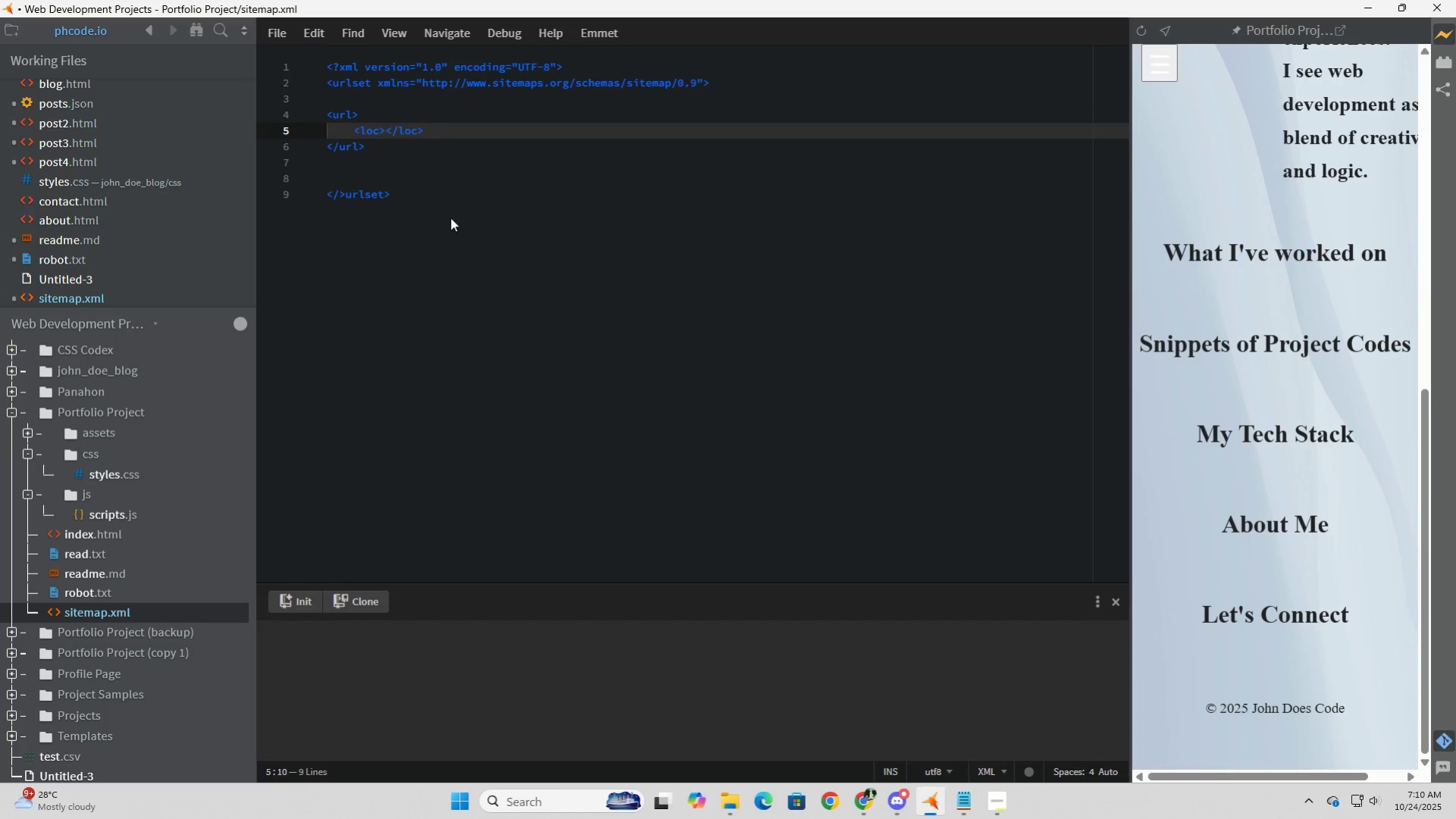 
type(https://s)
key(Backspace)
 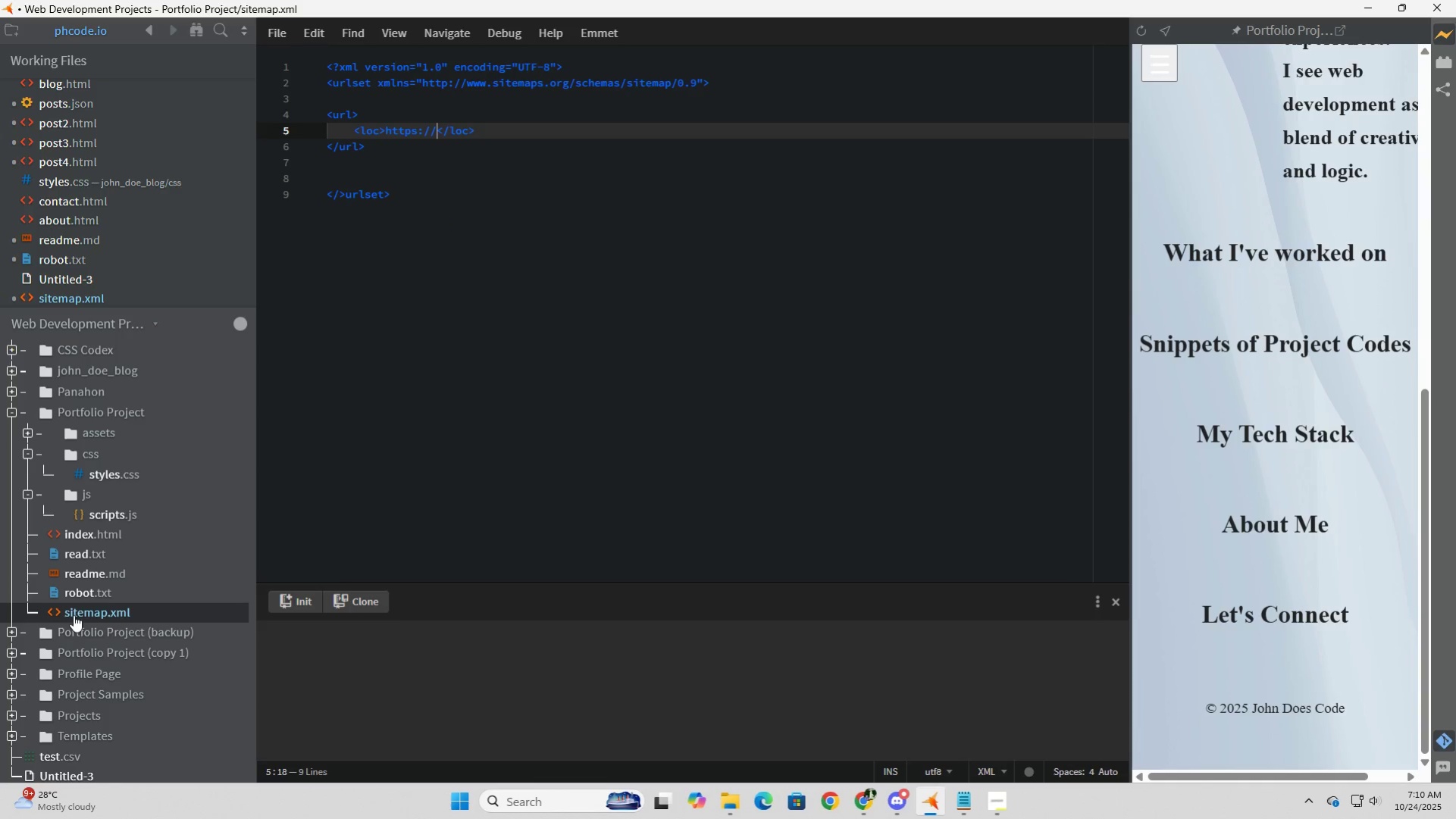 
left_click([81, 592])
 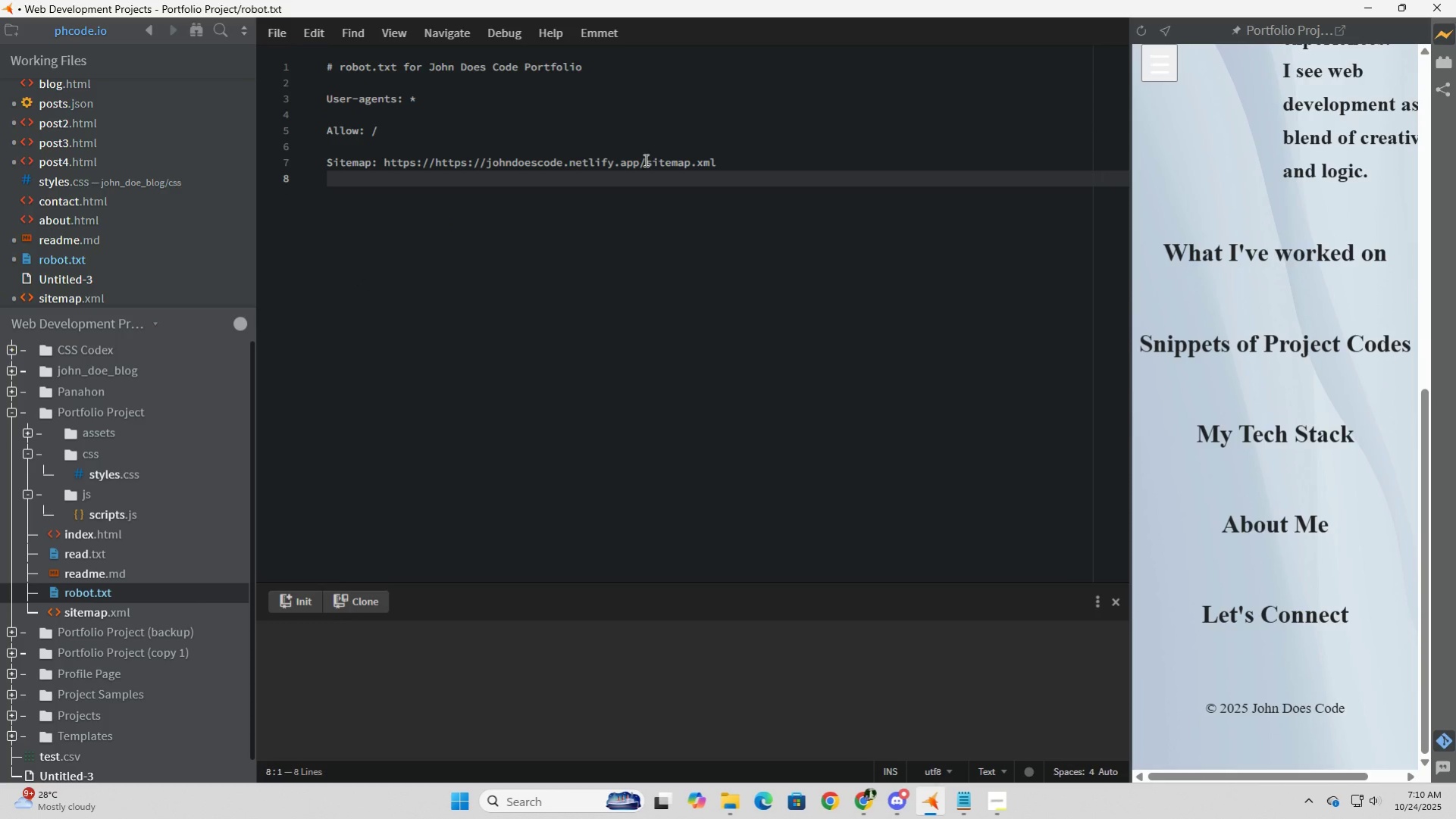 
left_click([640, 160])
 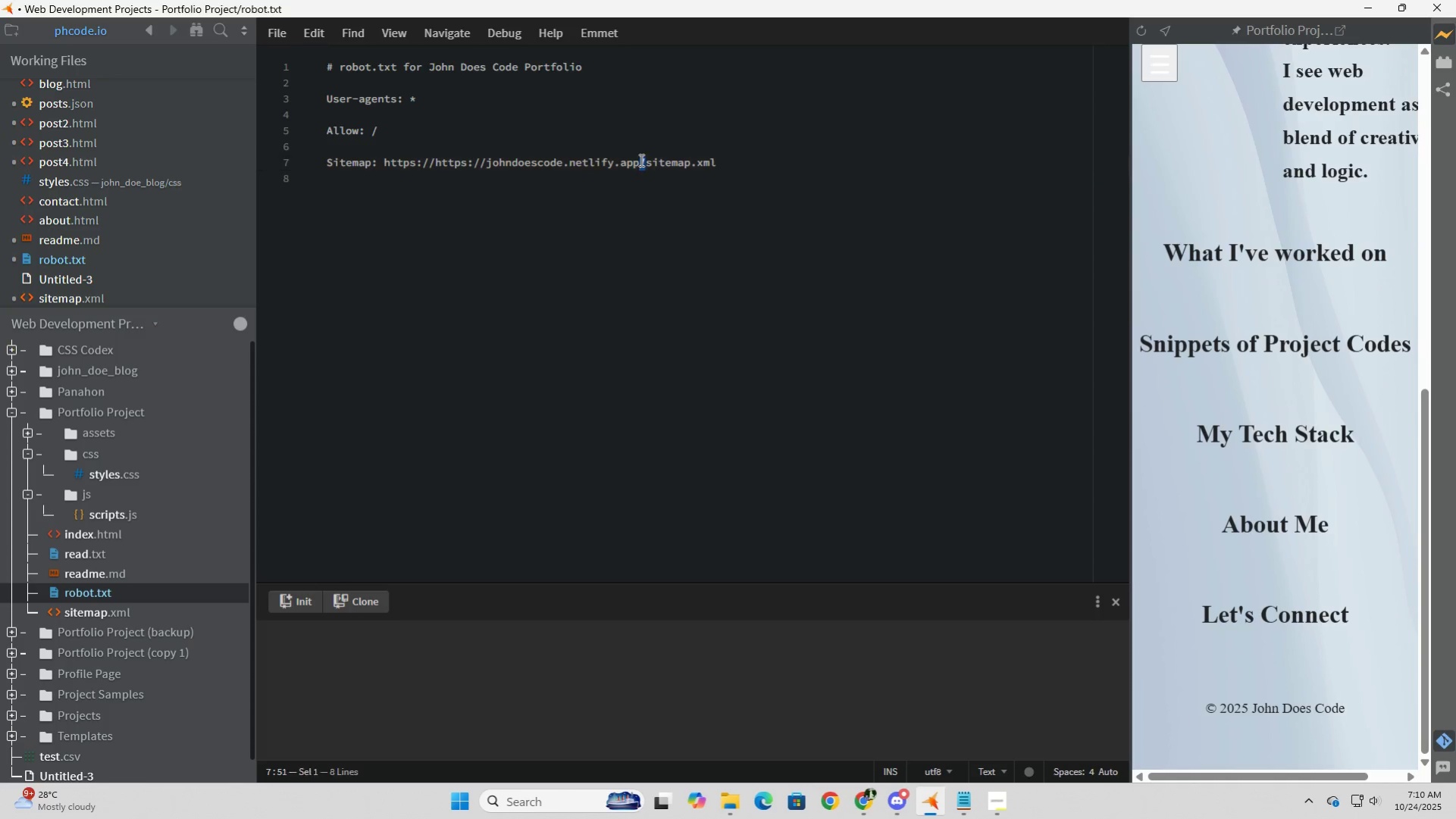 
left_click_drag(start_coordinate=[640, 160], to_coordinate=[412, 167])
 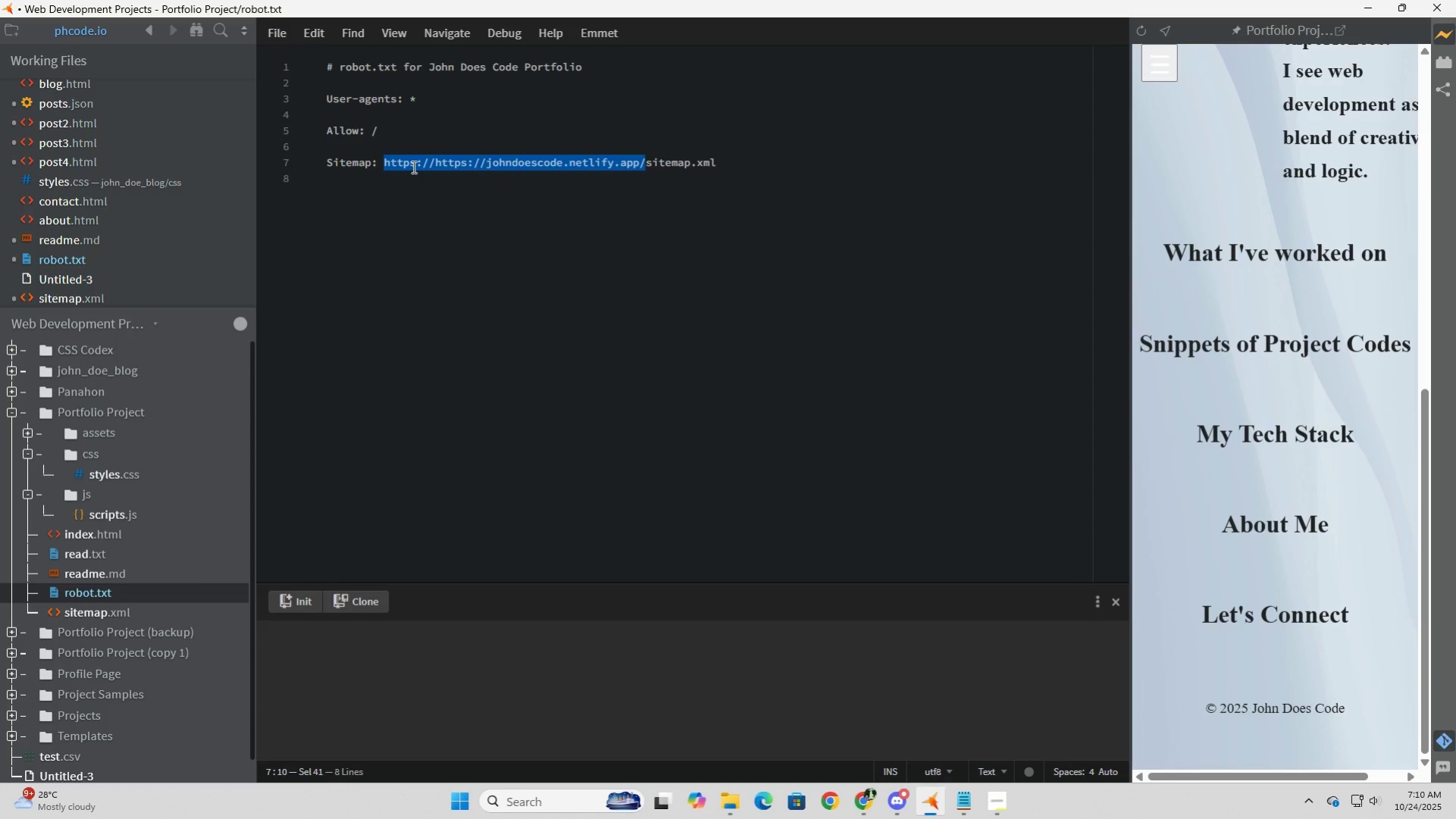 
key(Control+C)
 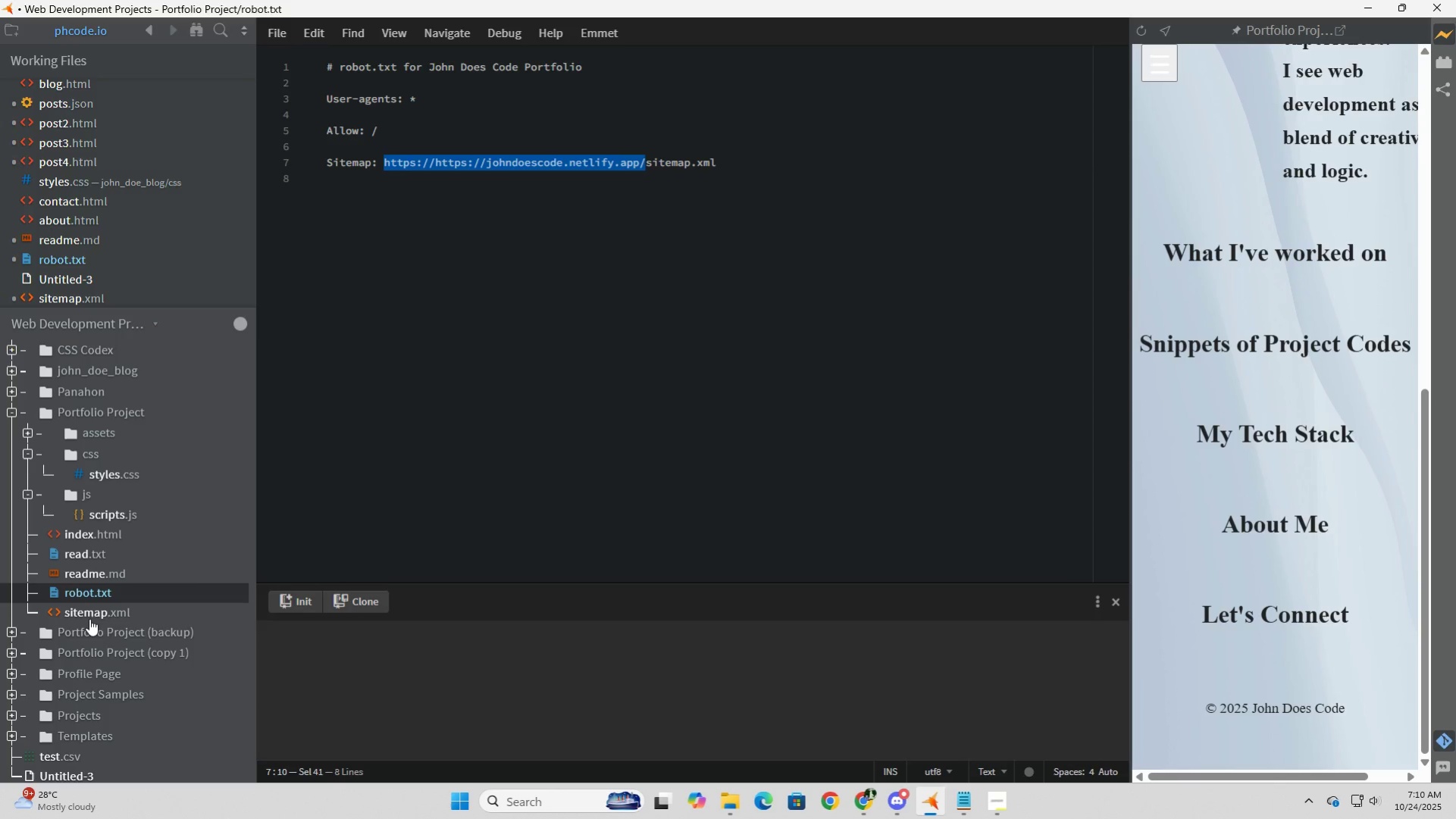 
left_click([91, 610])
 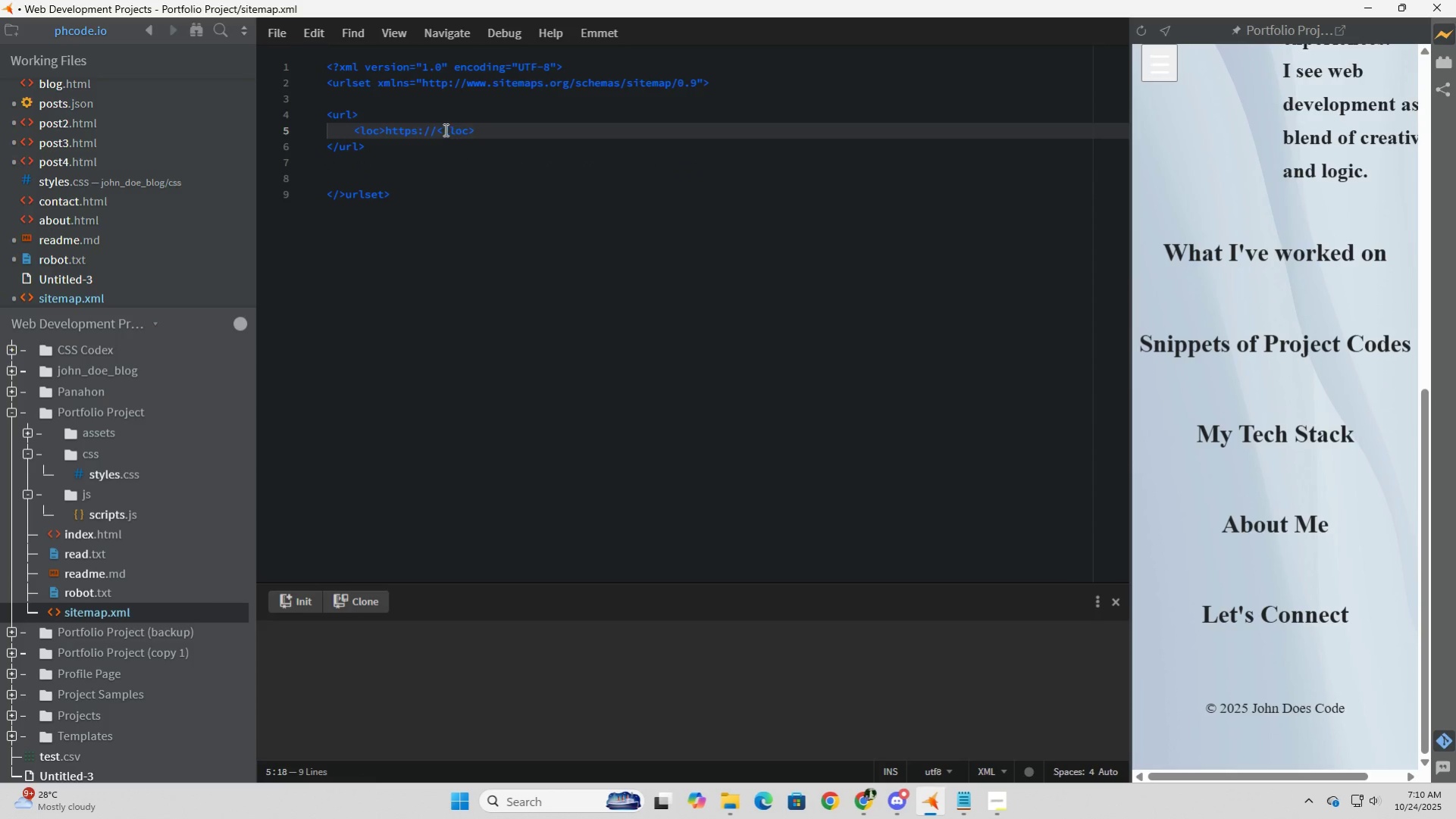 
left_click_drag(start_coordinate=[439, 130], to_coordinate=[434, 130])
 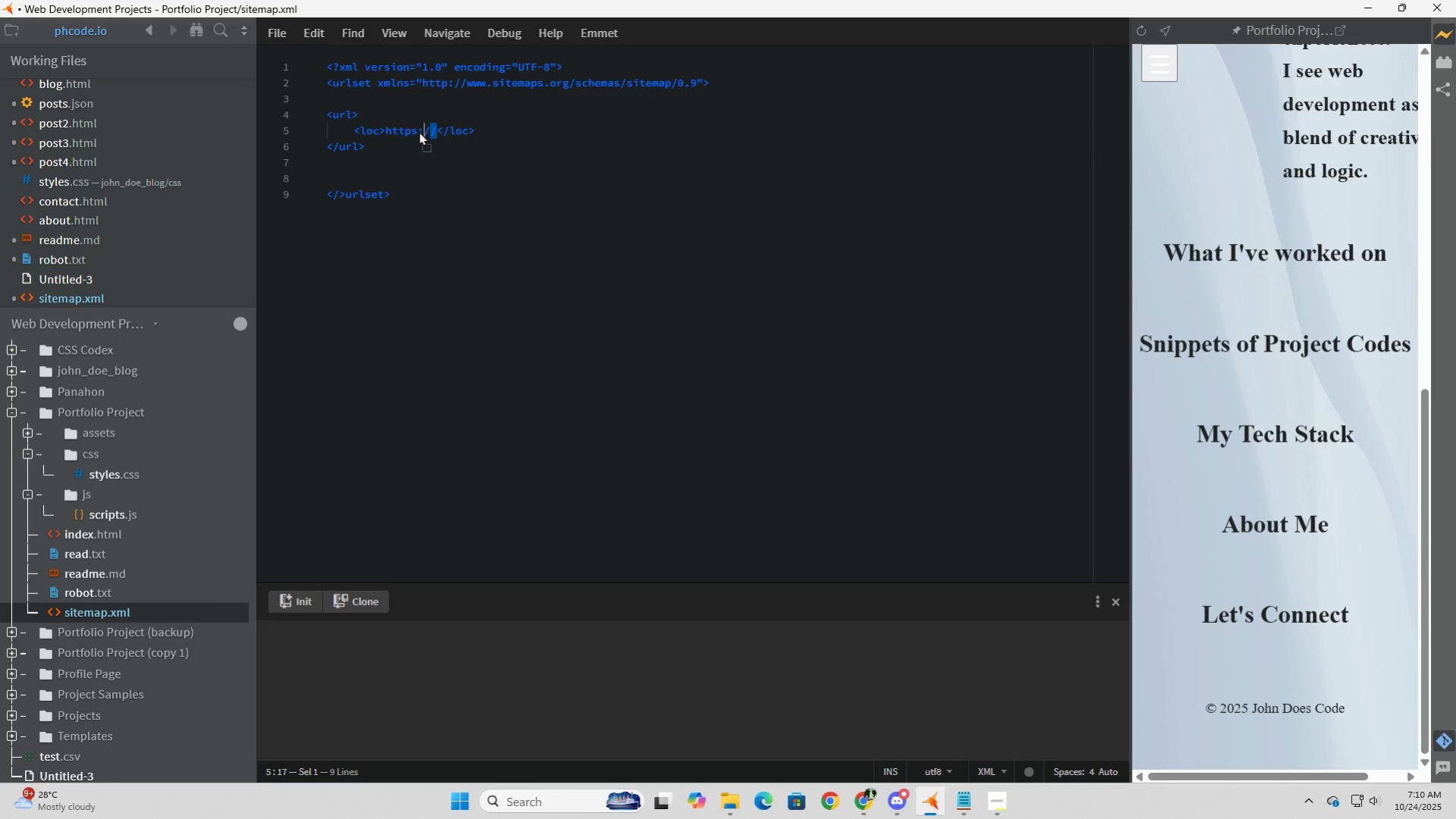 
left_click_drag(start_coordinate=[431, 130], to_coordinate=[398, 133])
 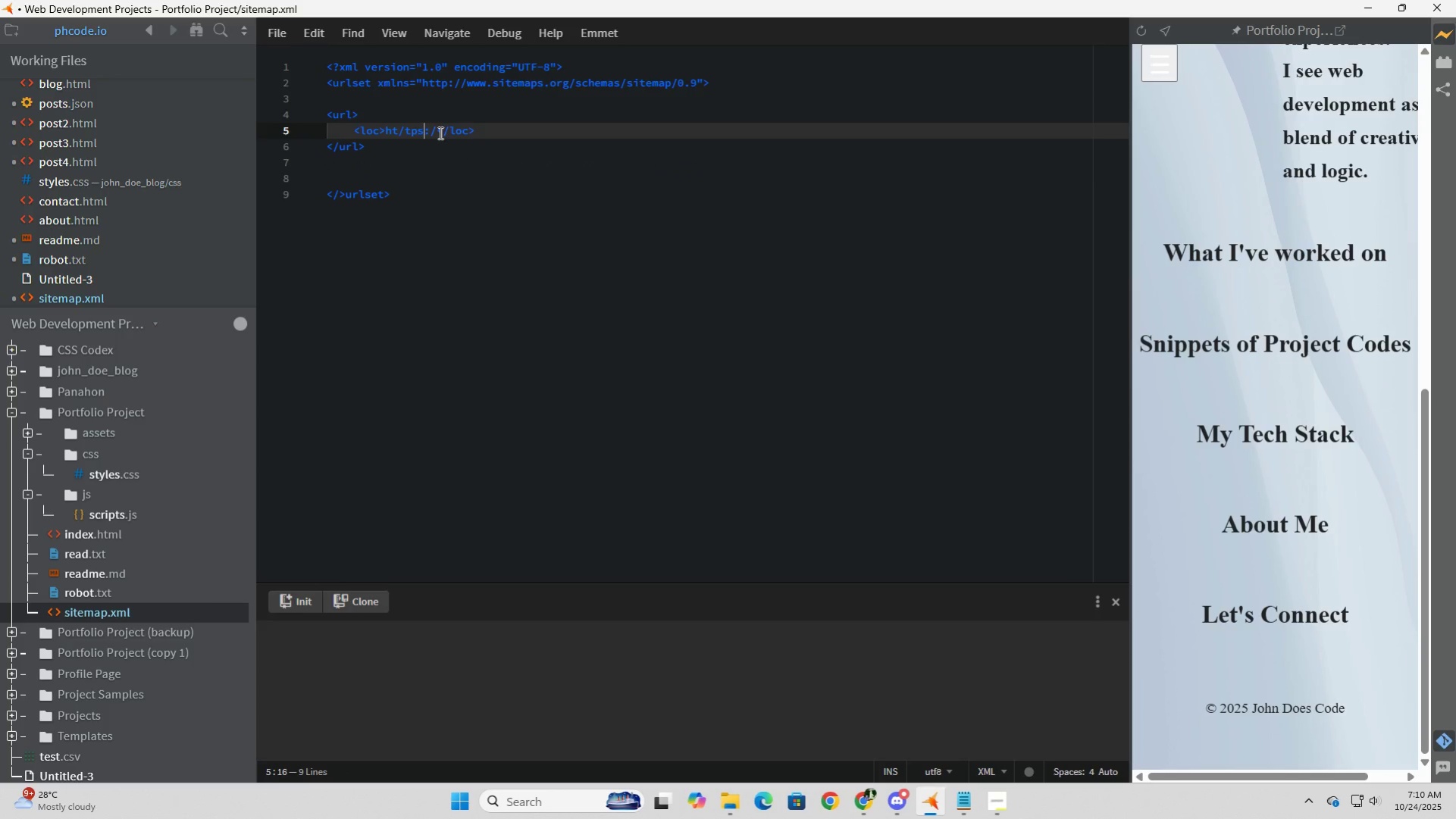 
left_click_drag(start_coordinate=[439, 133], to_coordinate=[387, 133])
 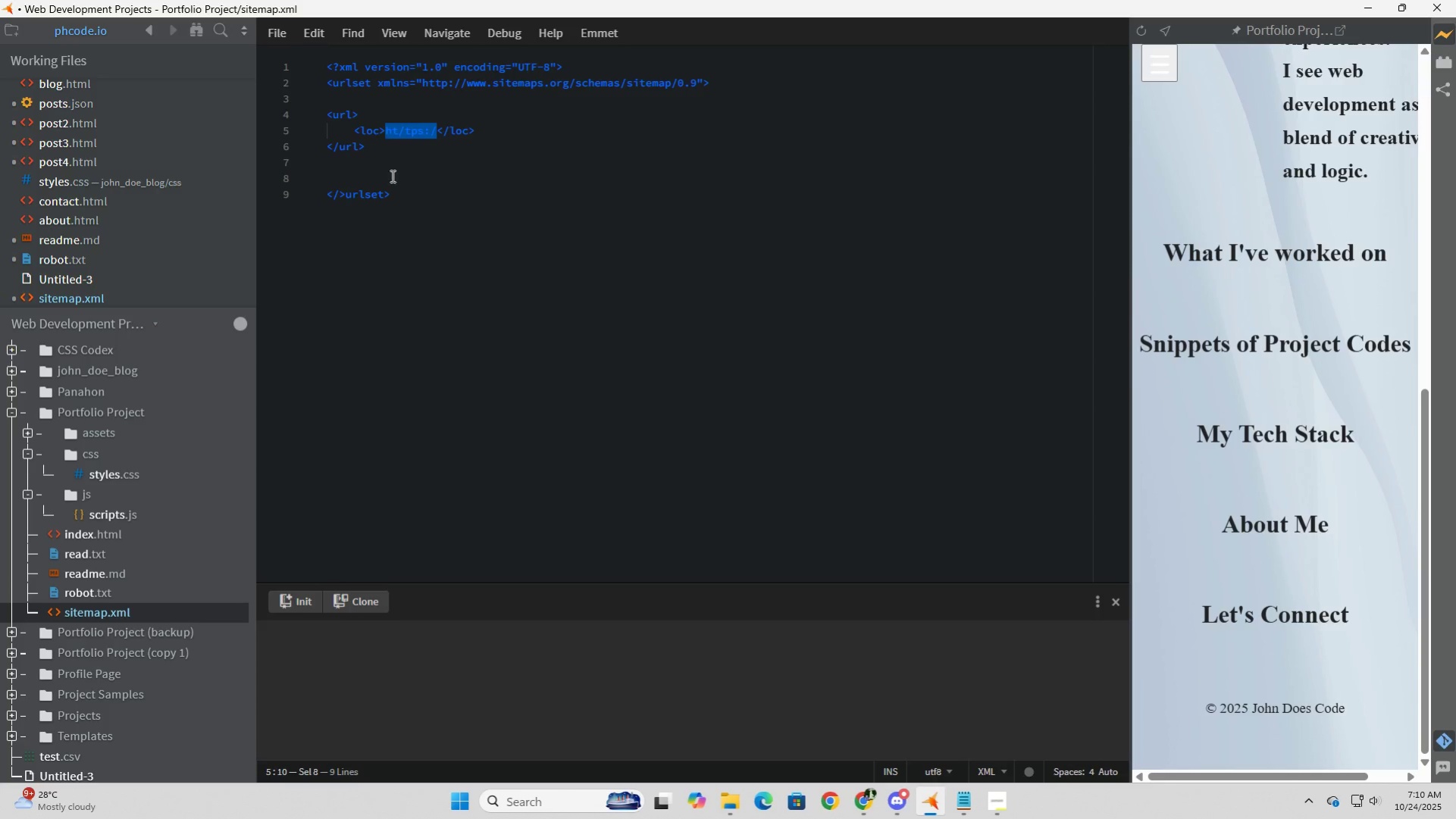 
key(Control+V)
 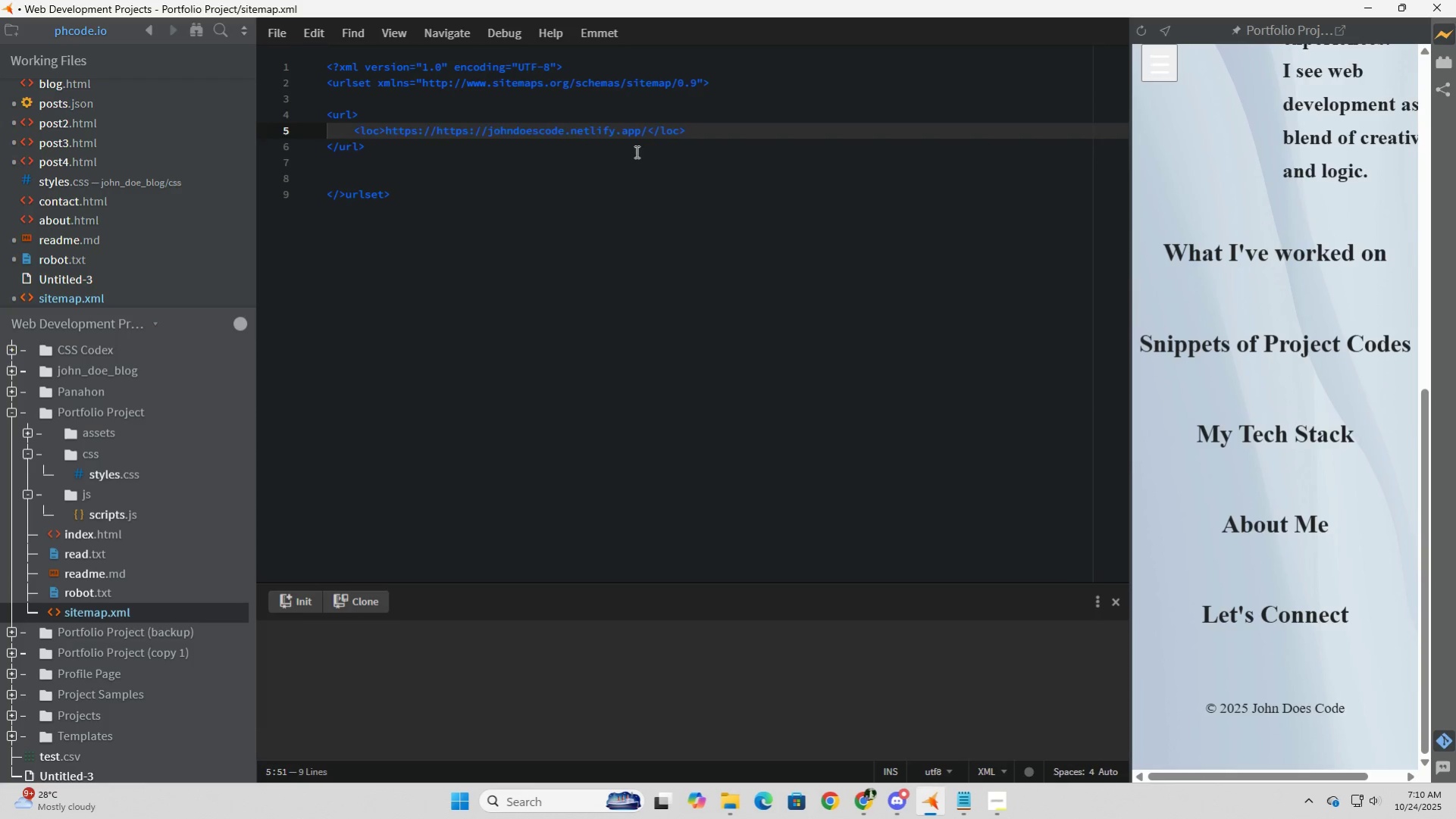 
left_click([638, 149])
 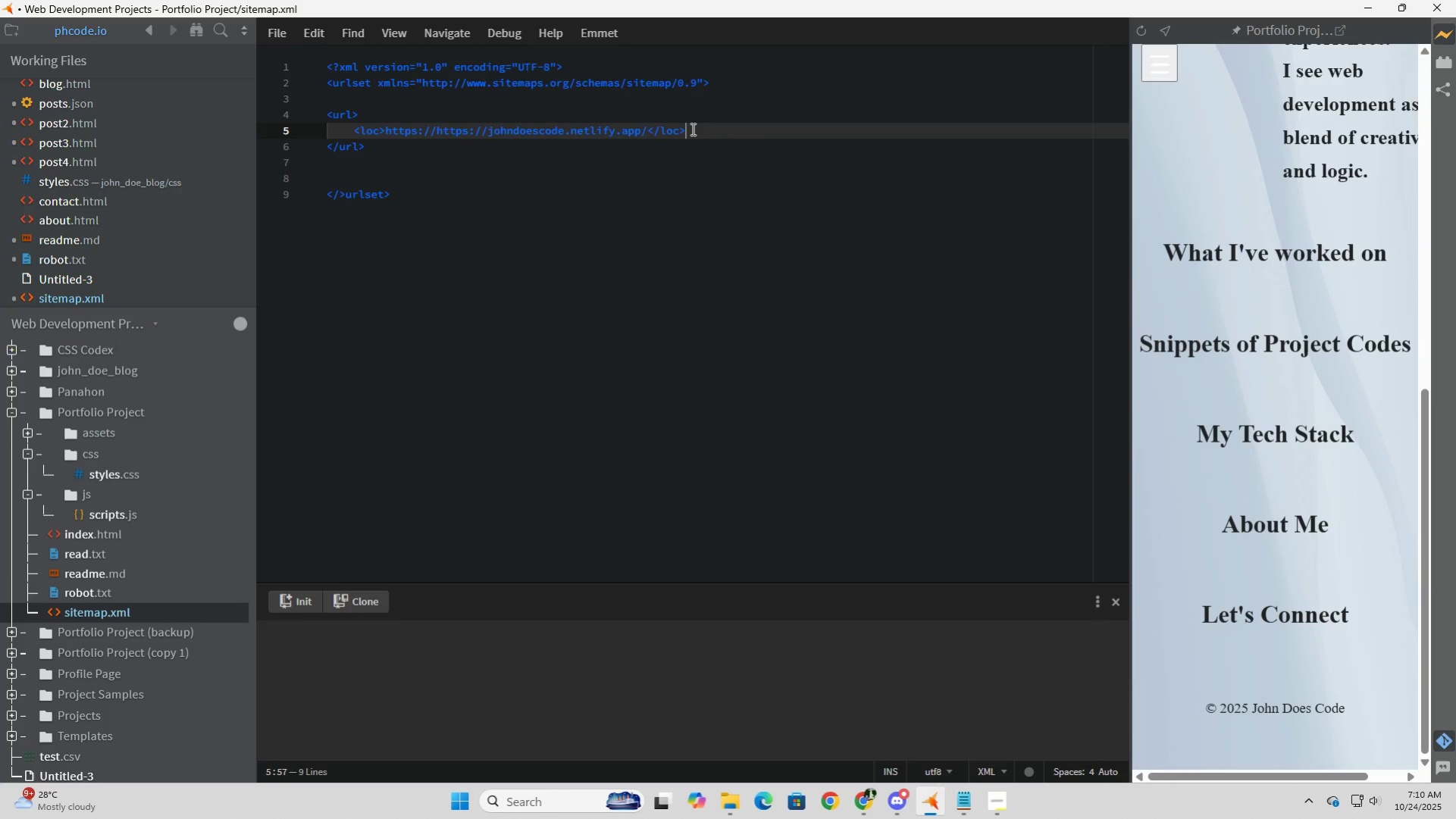 
left_click([691, 129])
 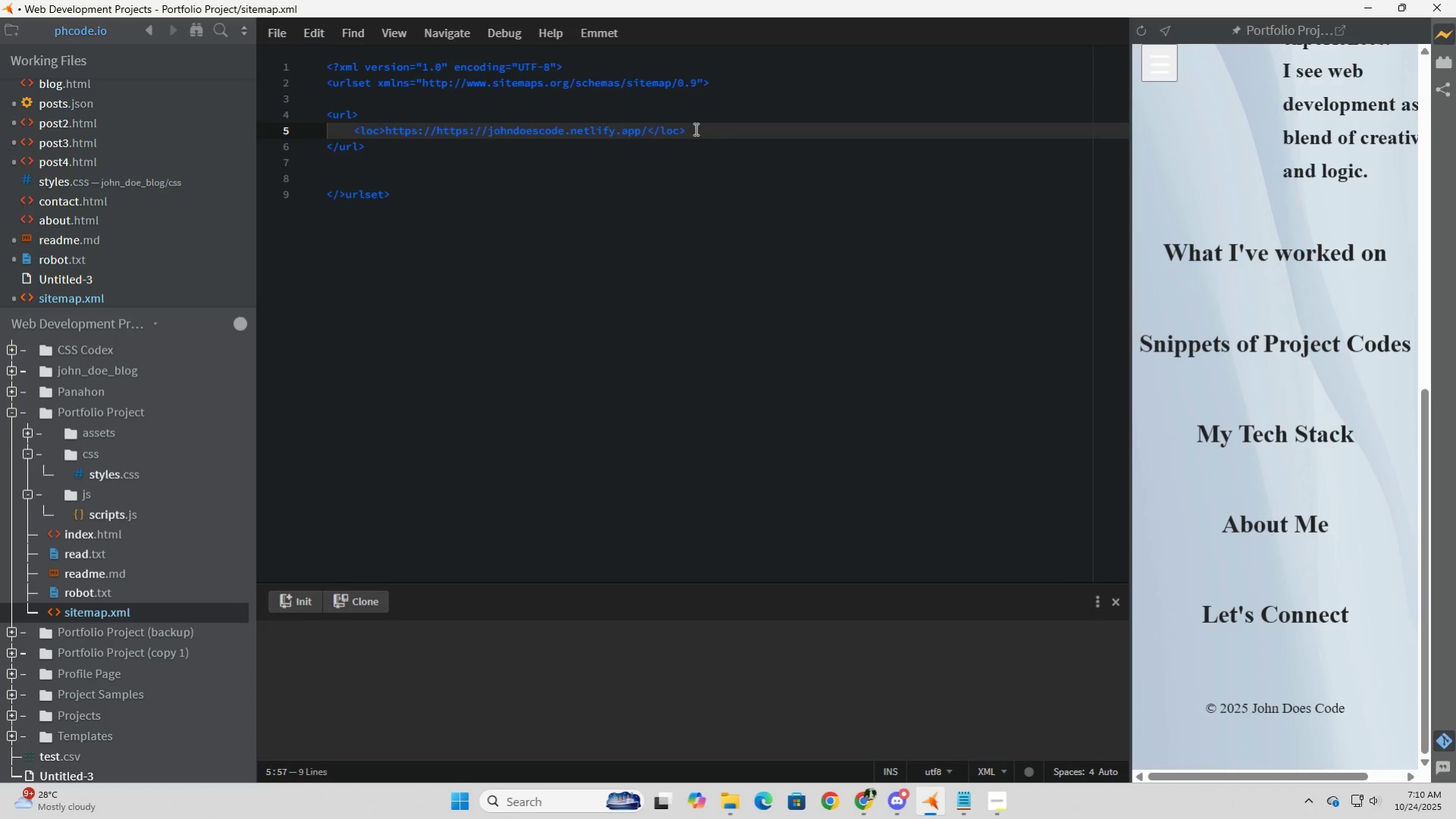 
wait(6.74)
 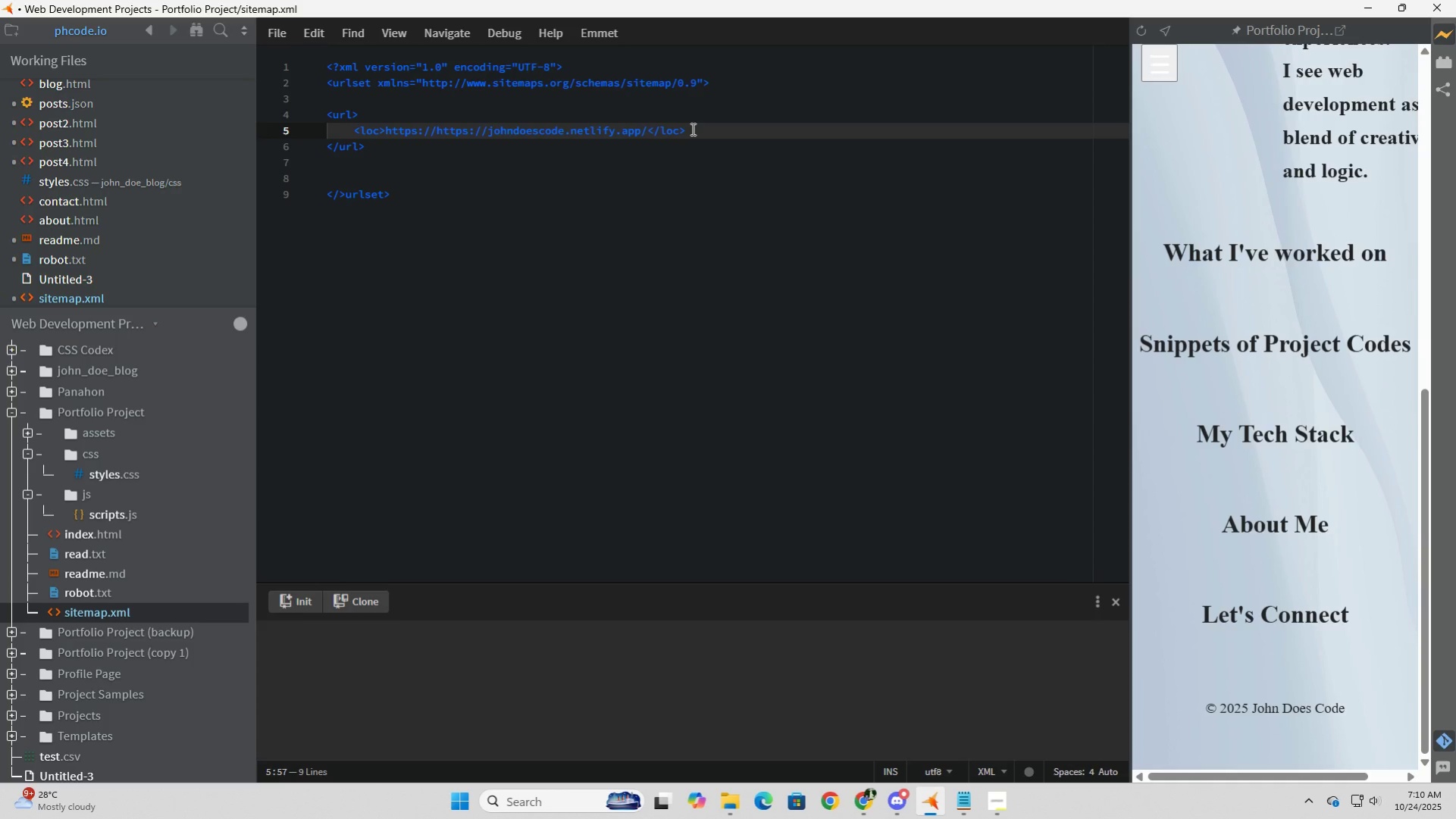 
key(Enter)
 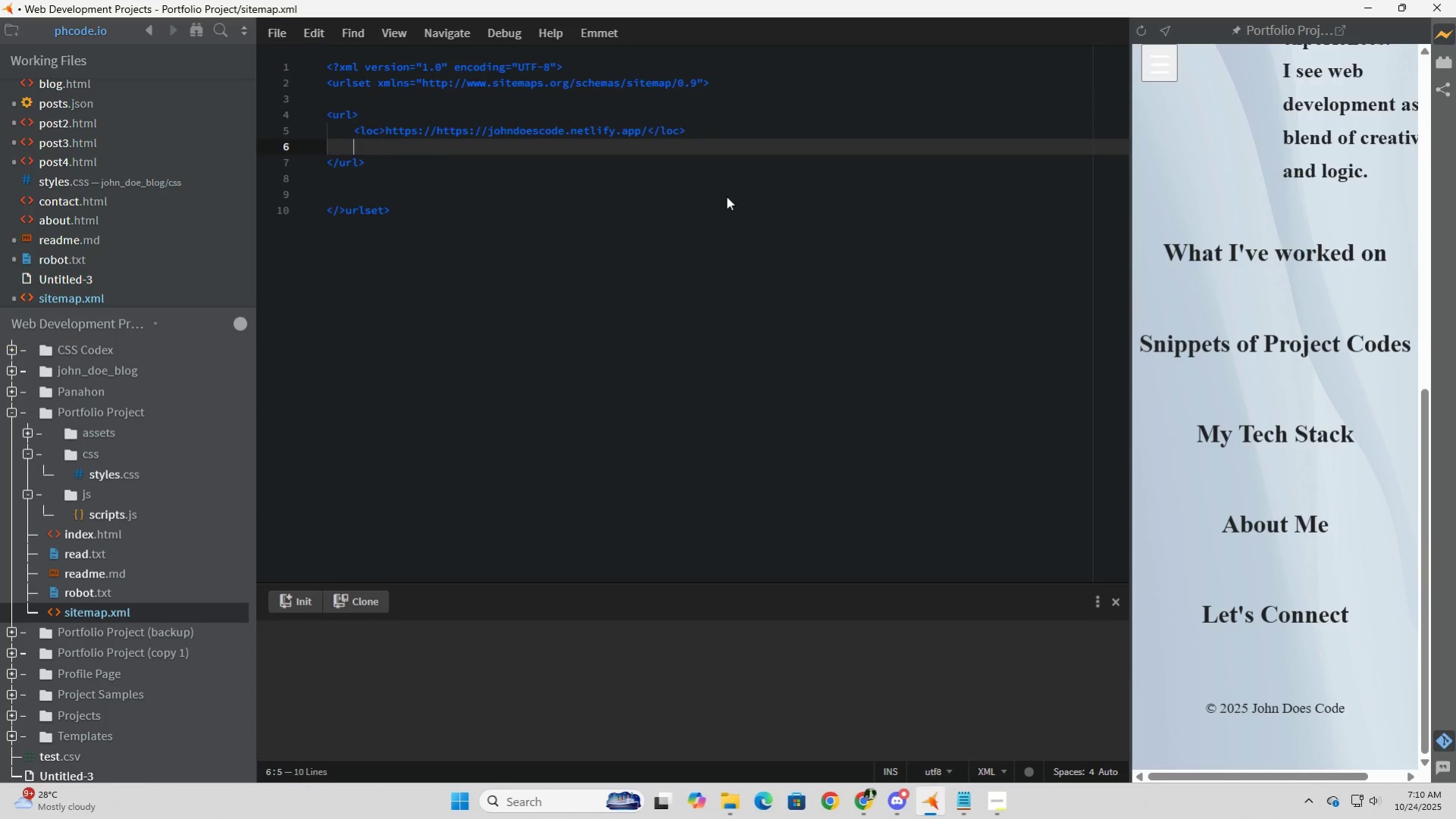 
type(<lastmode></last,pde)
key(Backspace)
key(Backspace)
key(Backspace)
key(Backspace)
type(m,)
key(Backspace)
key(Backspace)
type(,od>)
 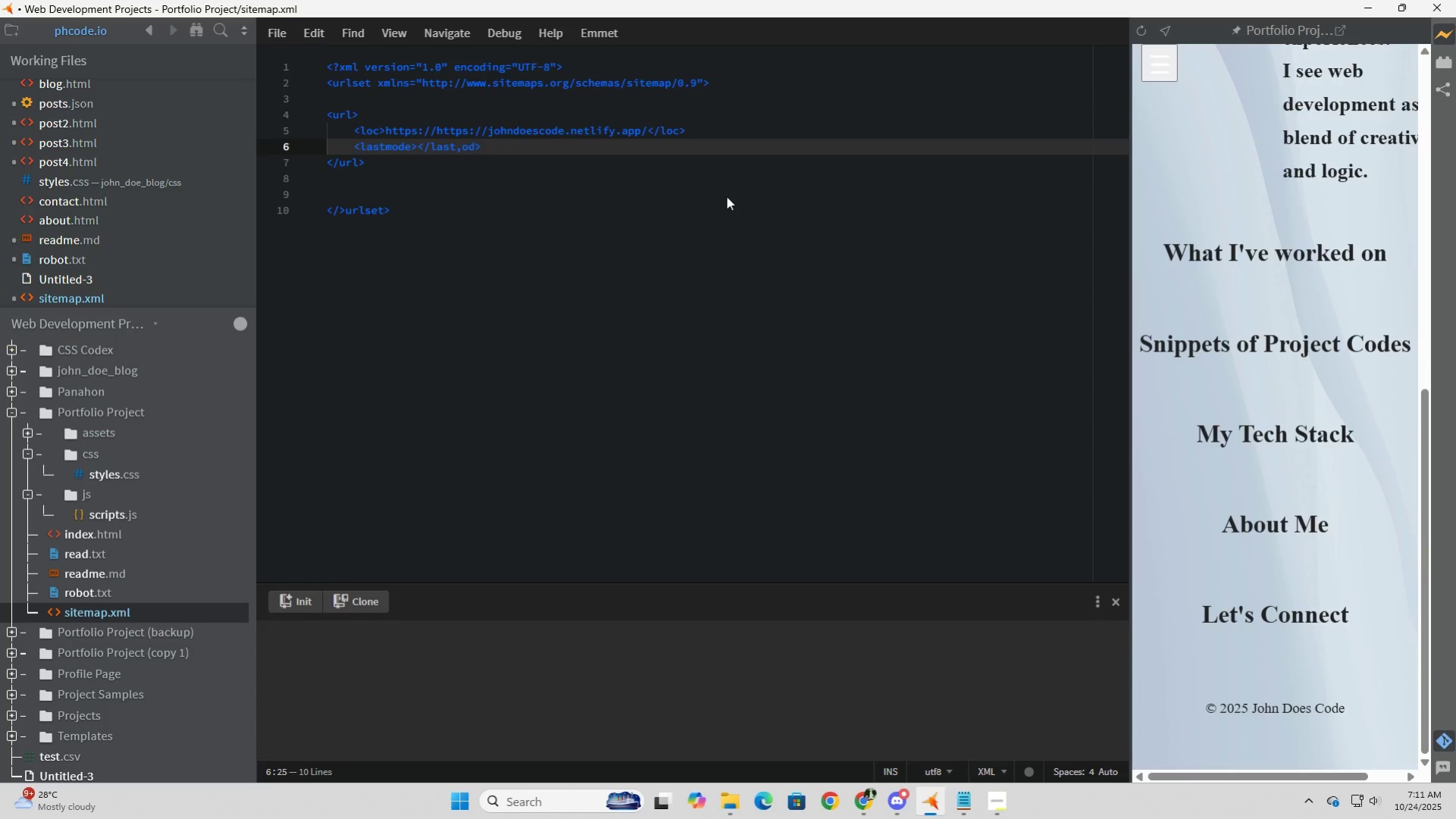 
key(ArrowLeft)
 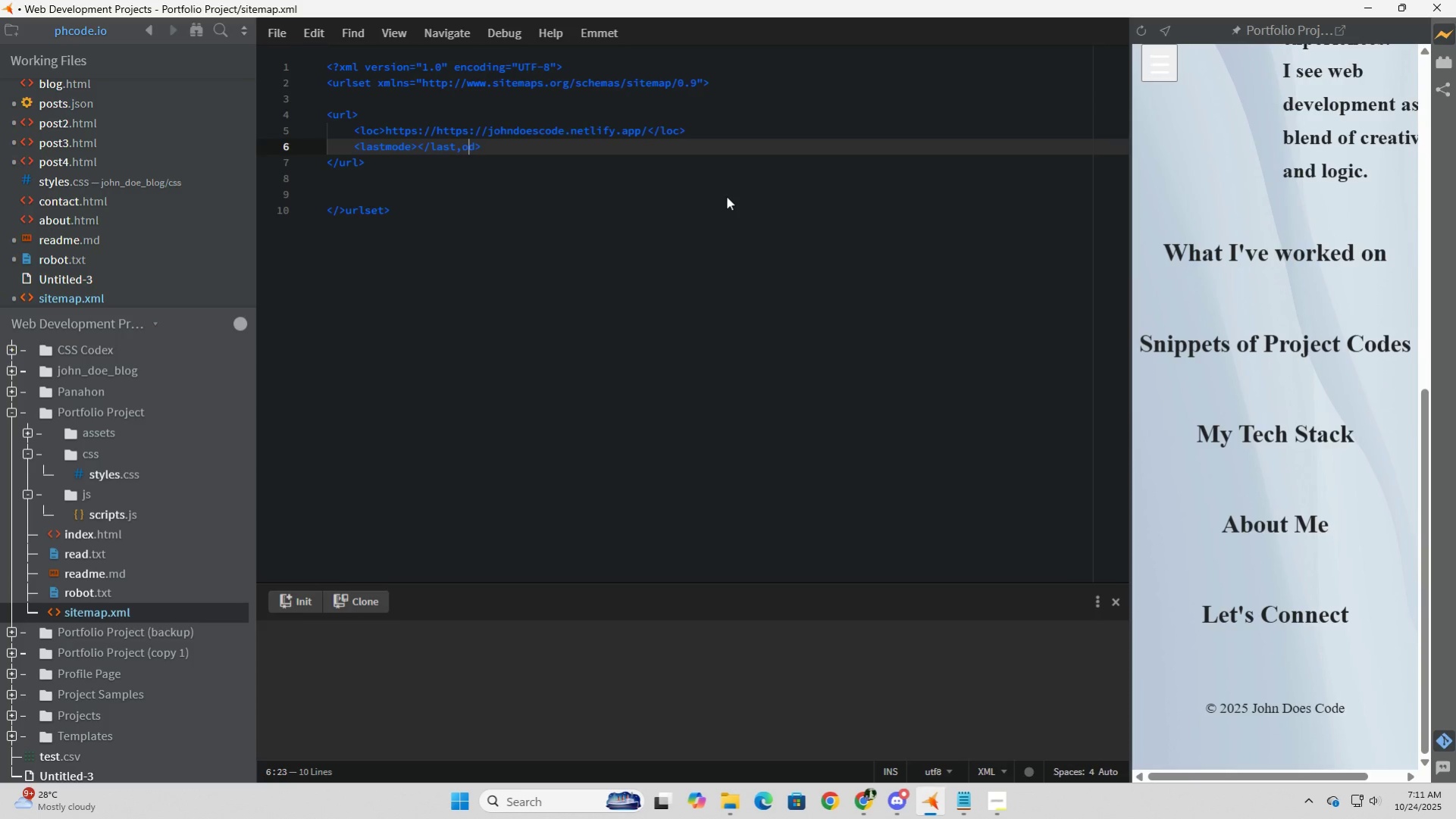 
key(ArrowLeft)
 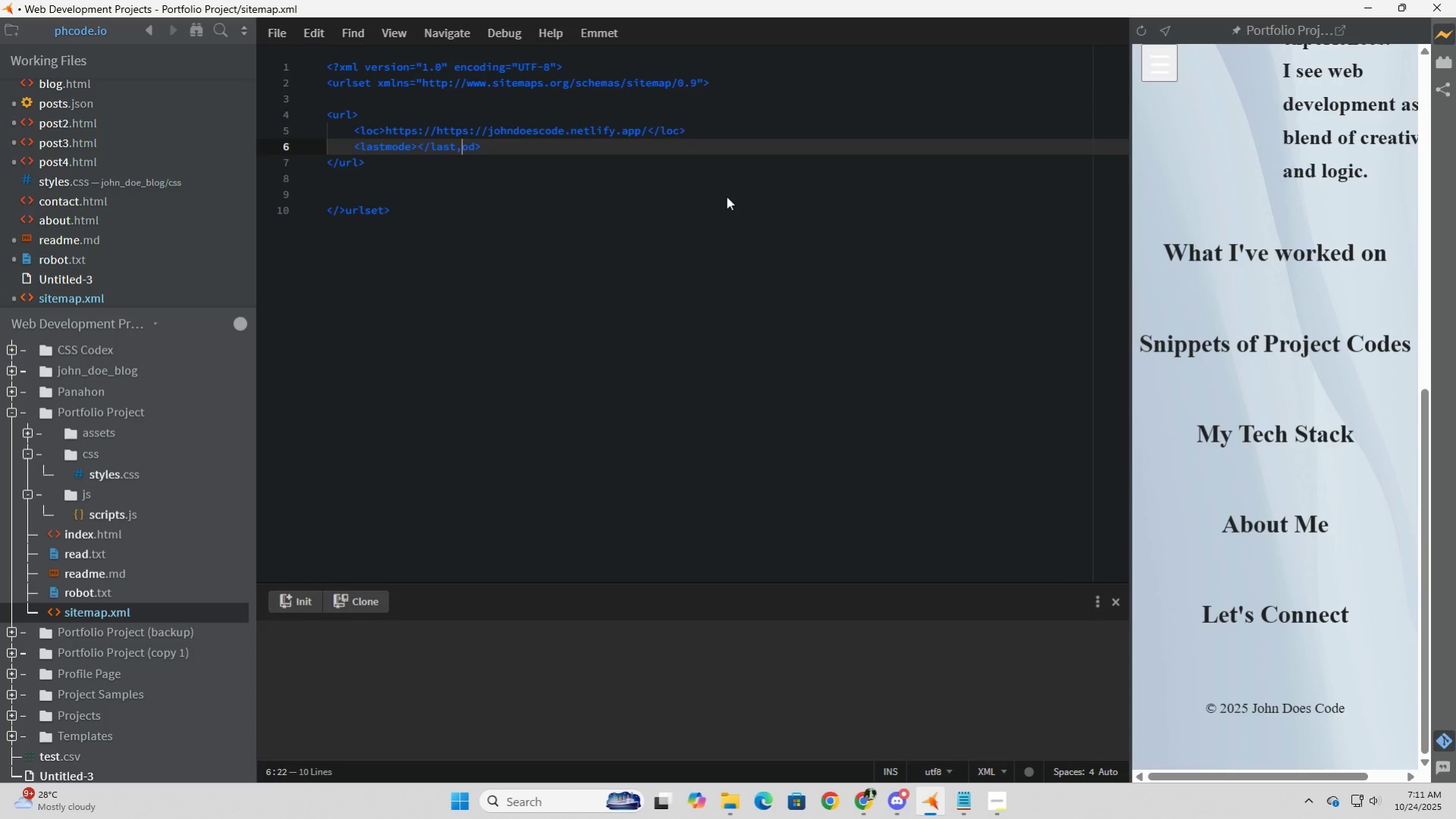 
key(ArrowLeft)
 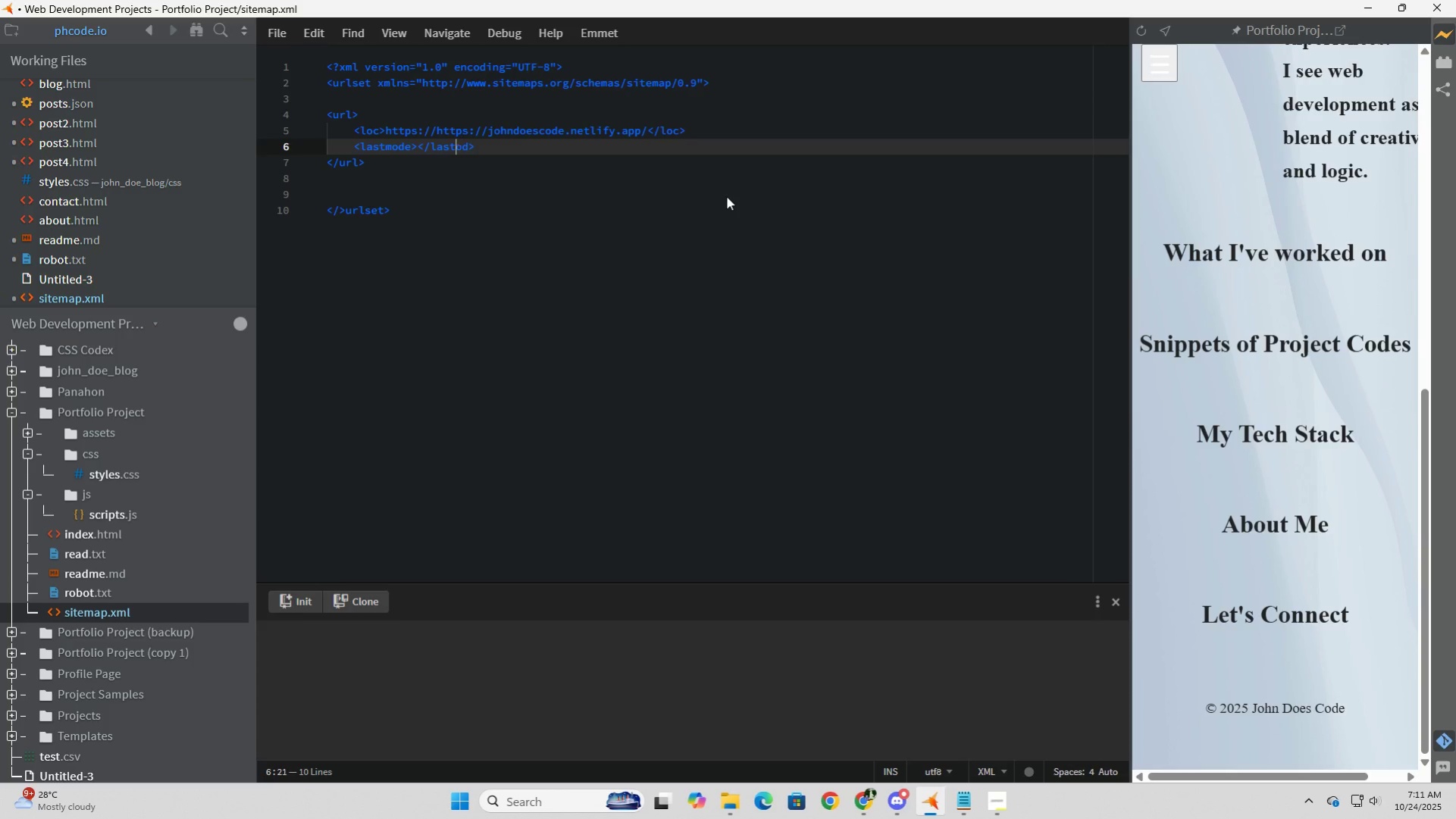 
key(Backspace)
 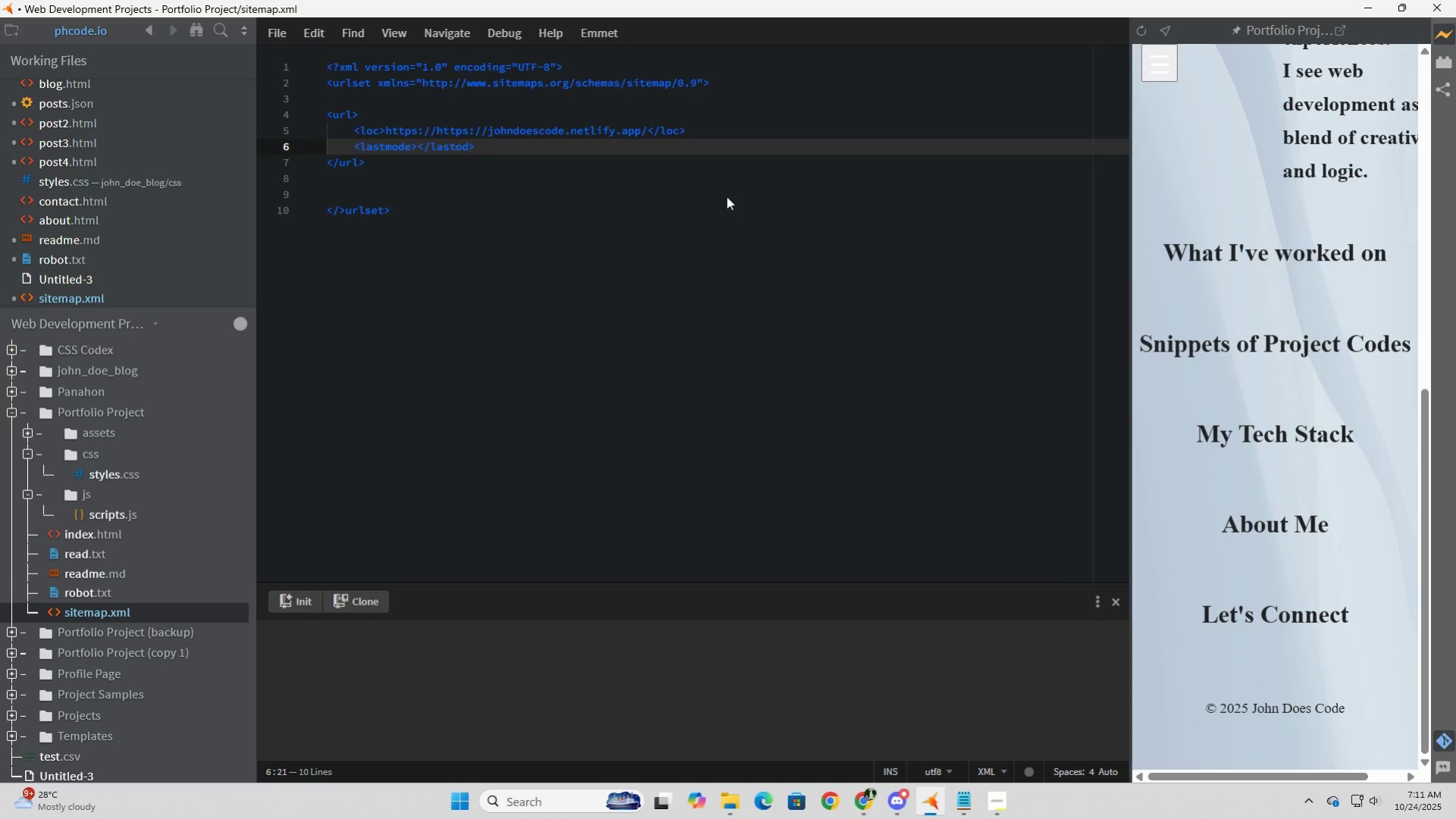 
key(M)
 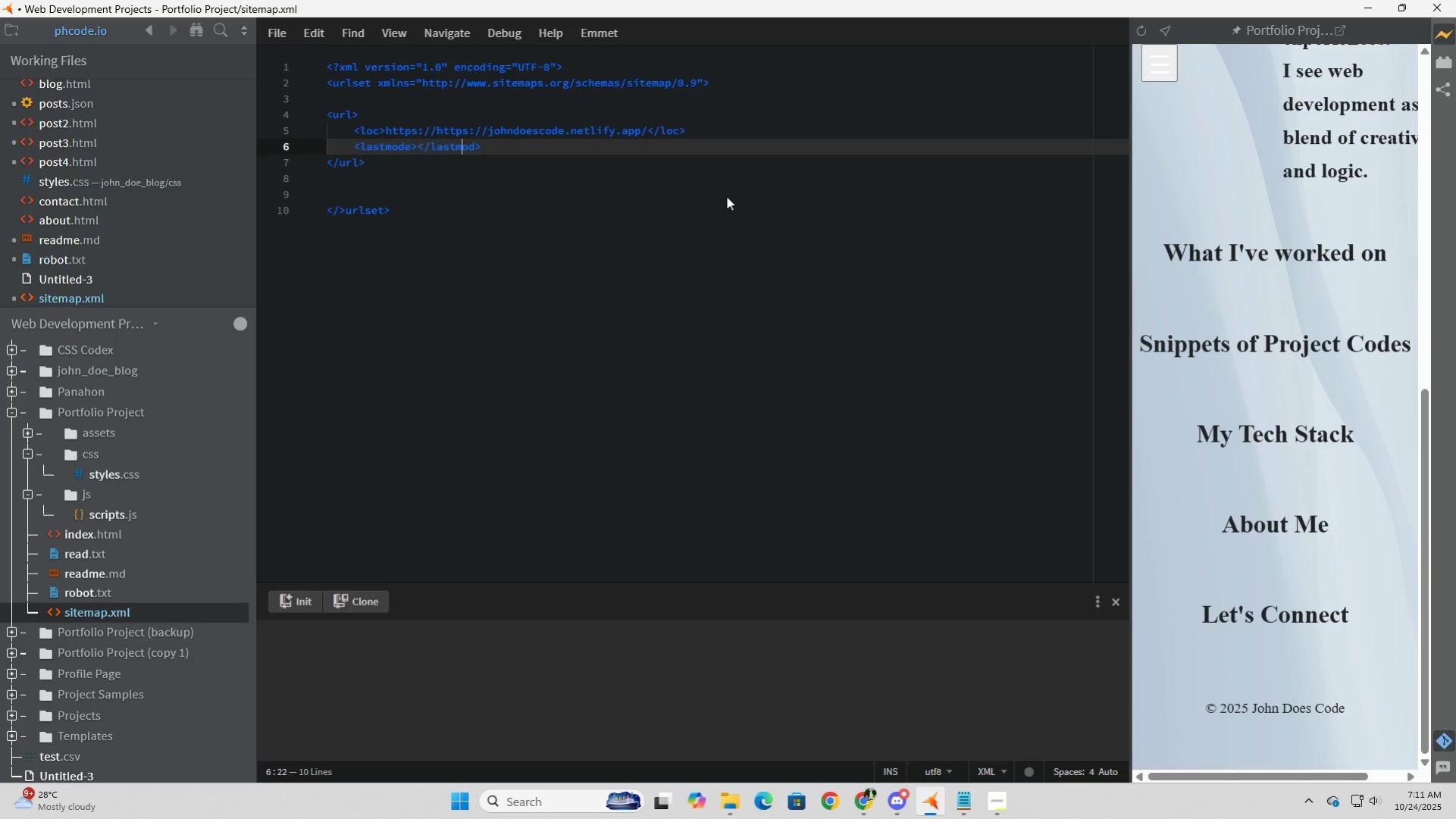 
hold_key(key=ArrowLeft, duration=0.78)
 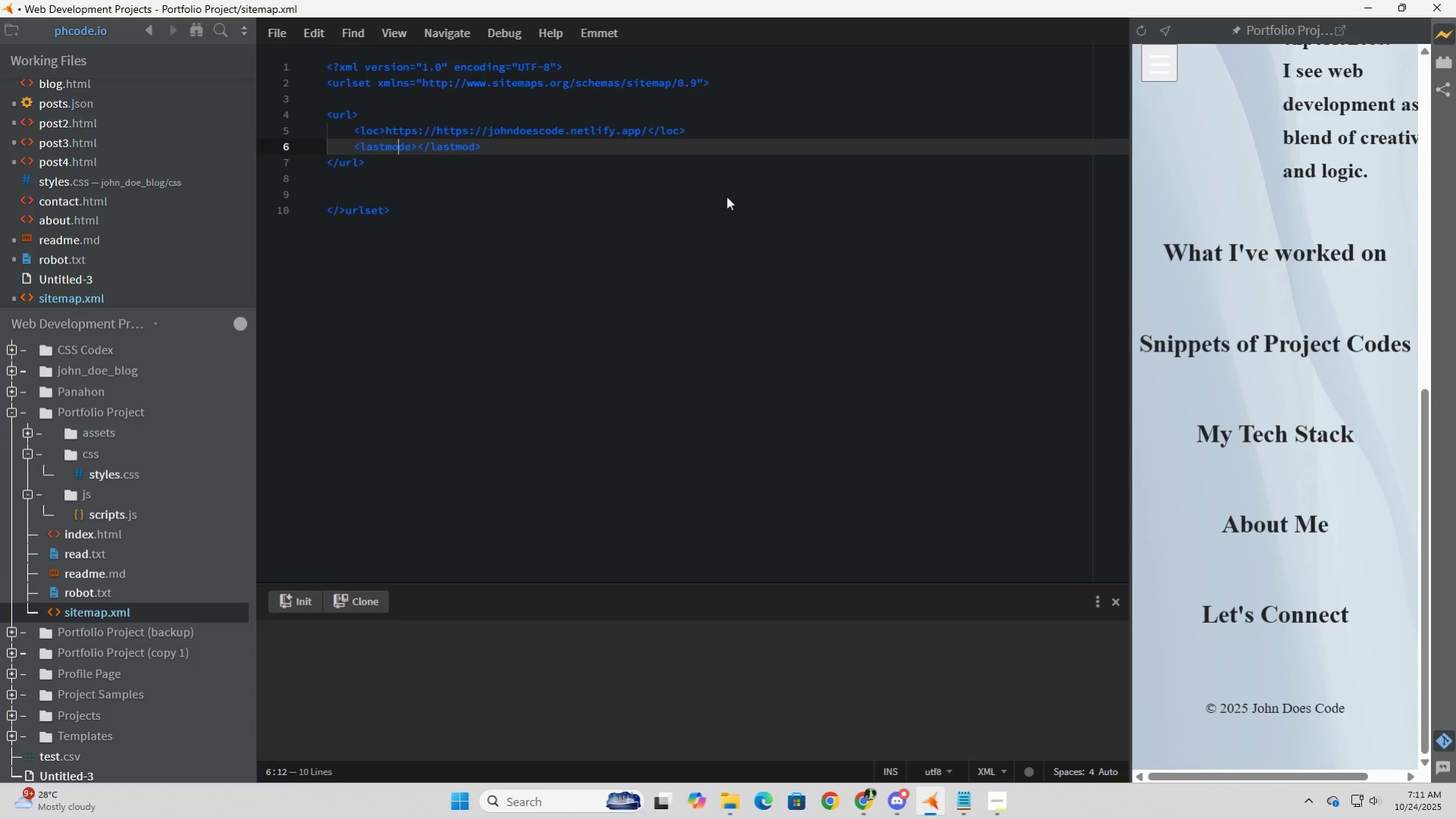 
key(ArrowRight)
 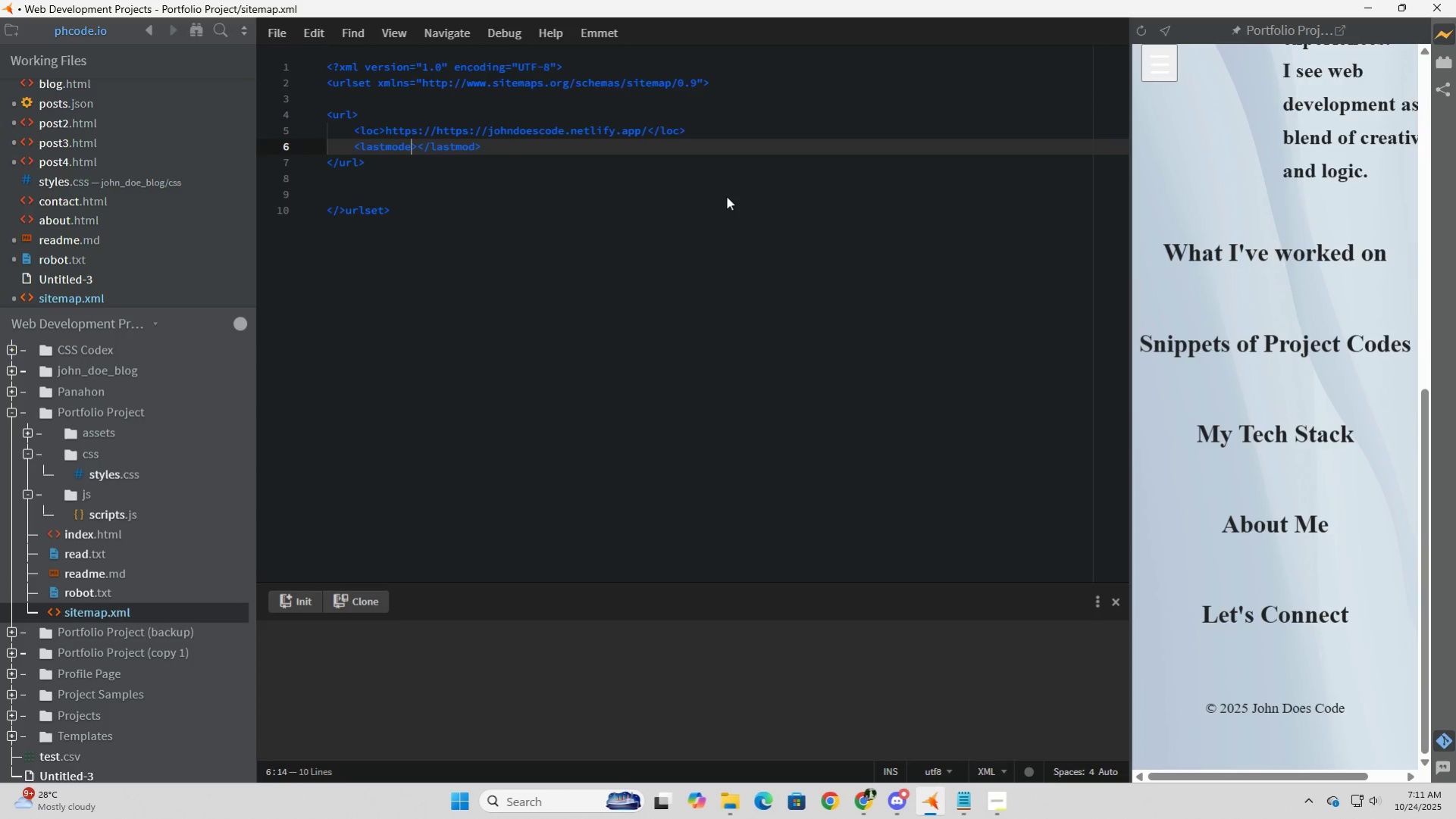 
key(ArrowRight)
 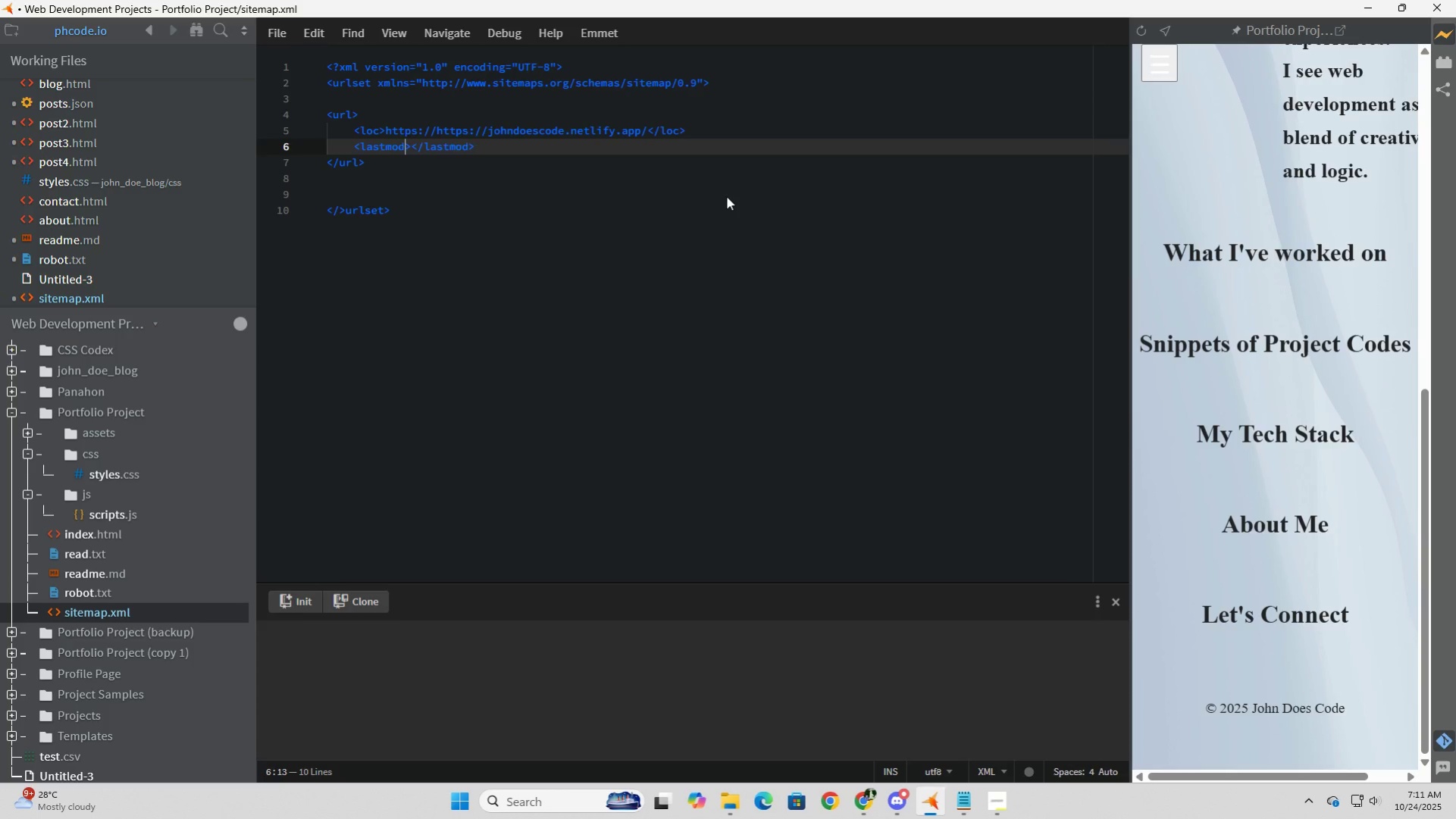 
key(Backspace)
 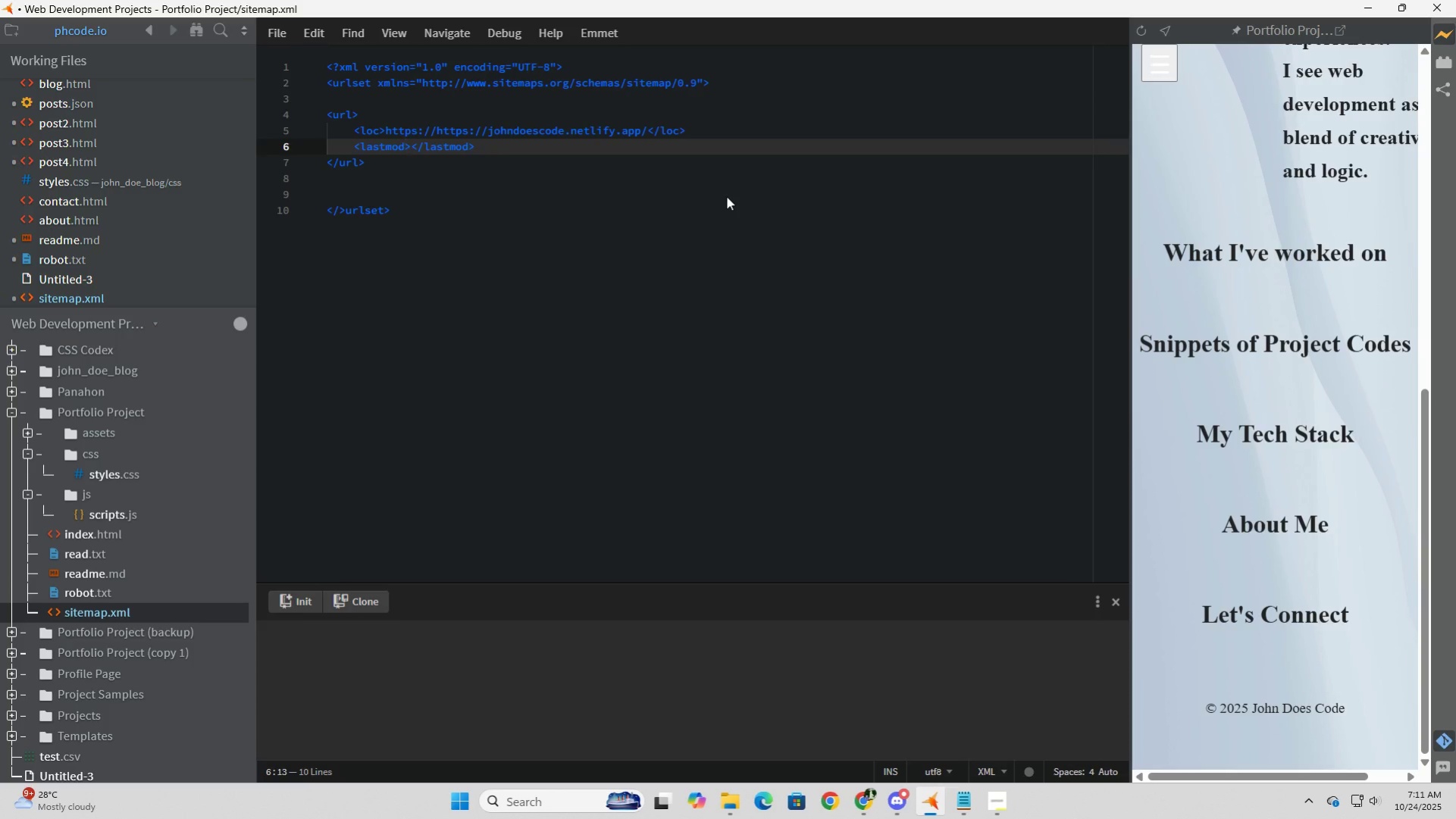 
key(ArrowRight)
 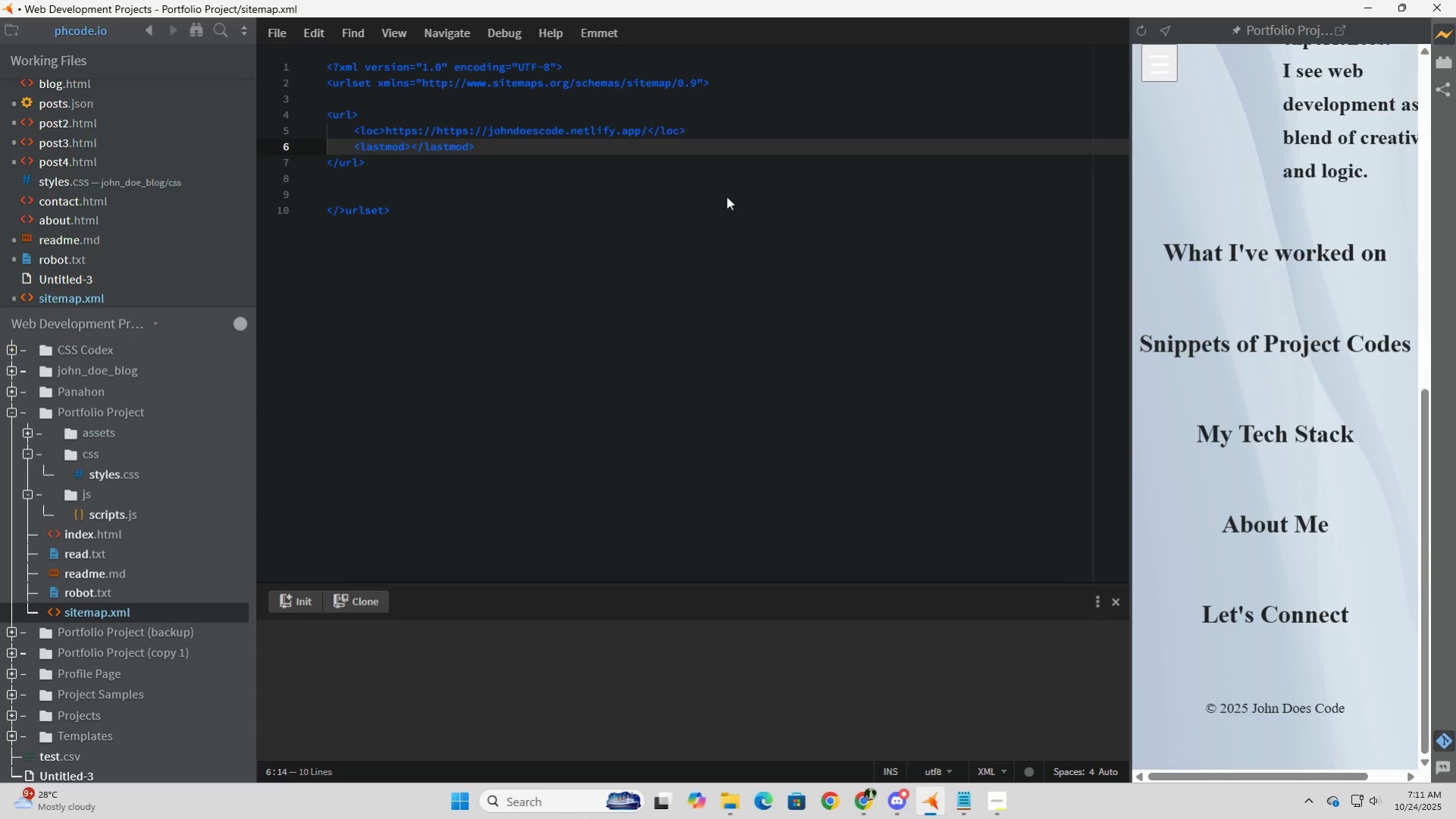 
key(Numpad2)
 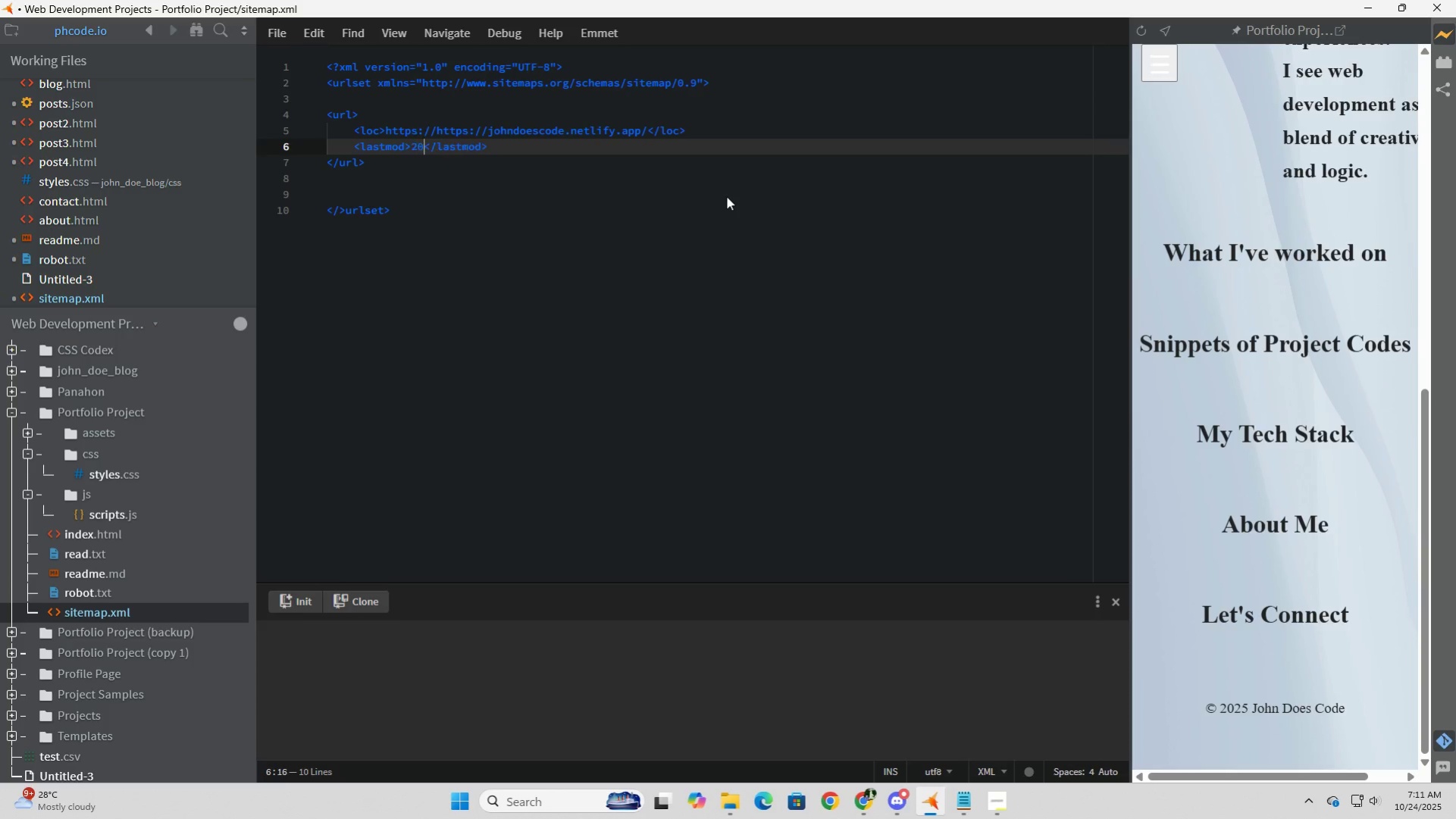 
key(Numpad0)
 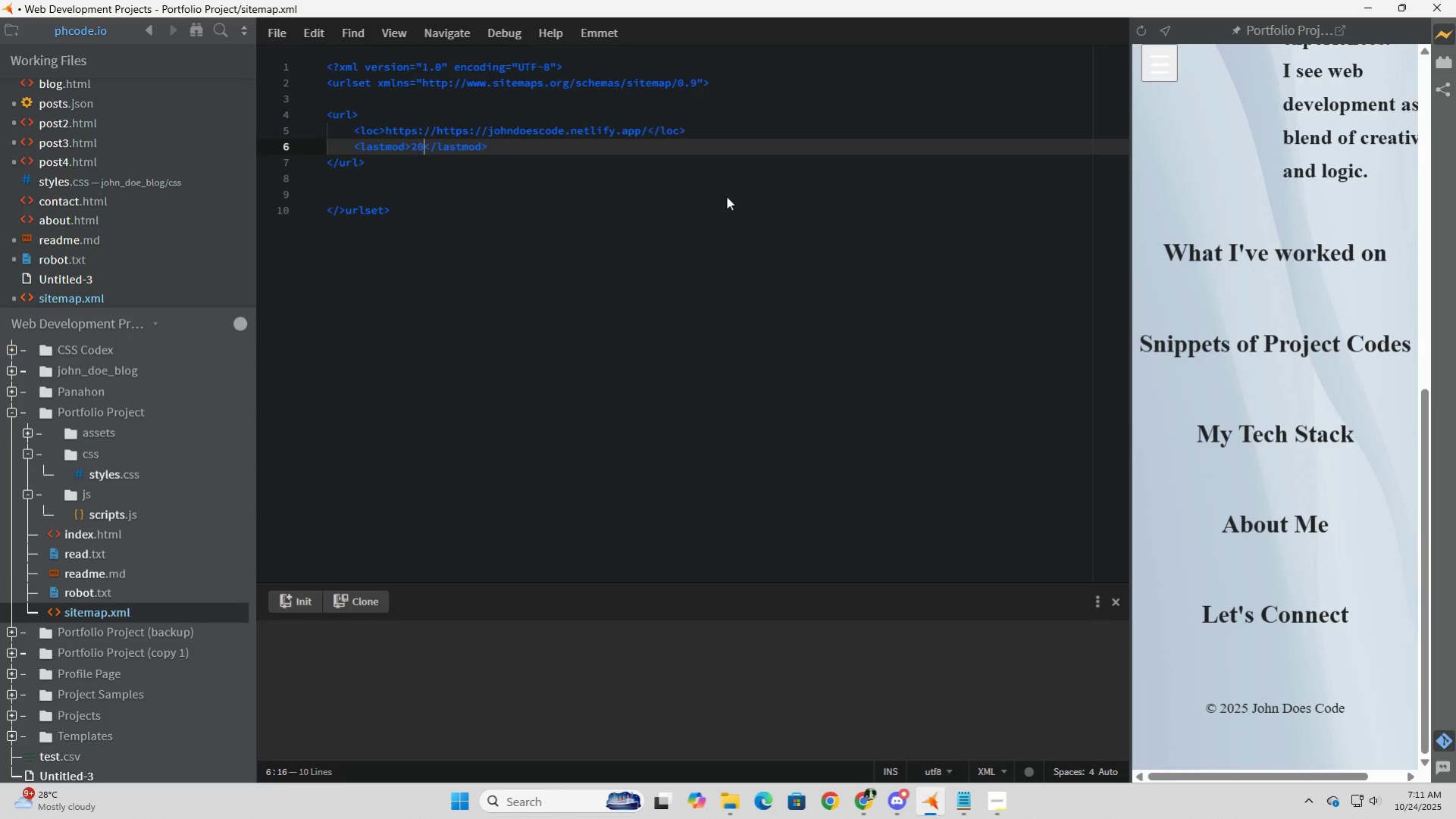 
key(Numpad2)
 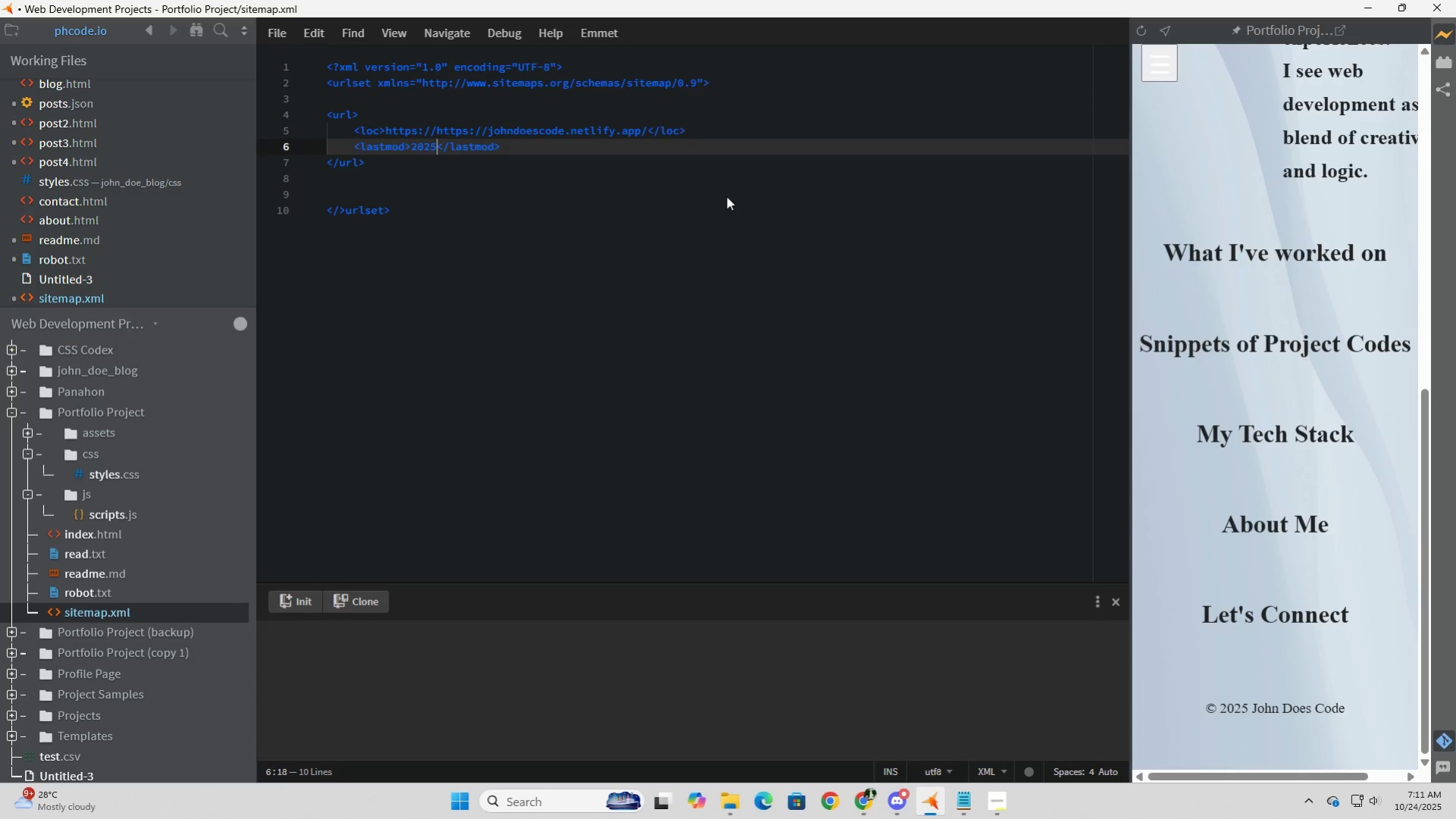 
key(Numpad5)
 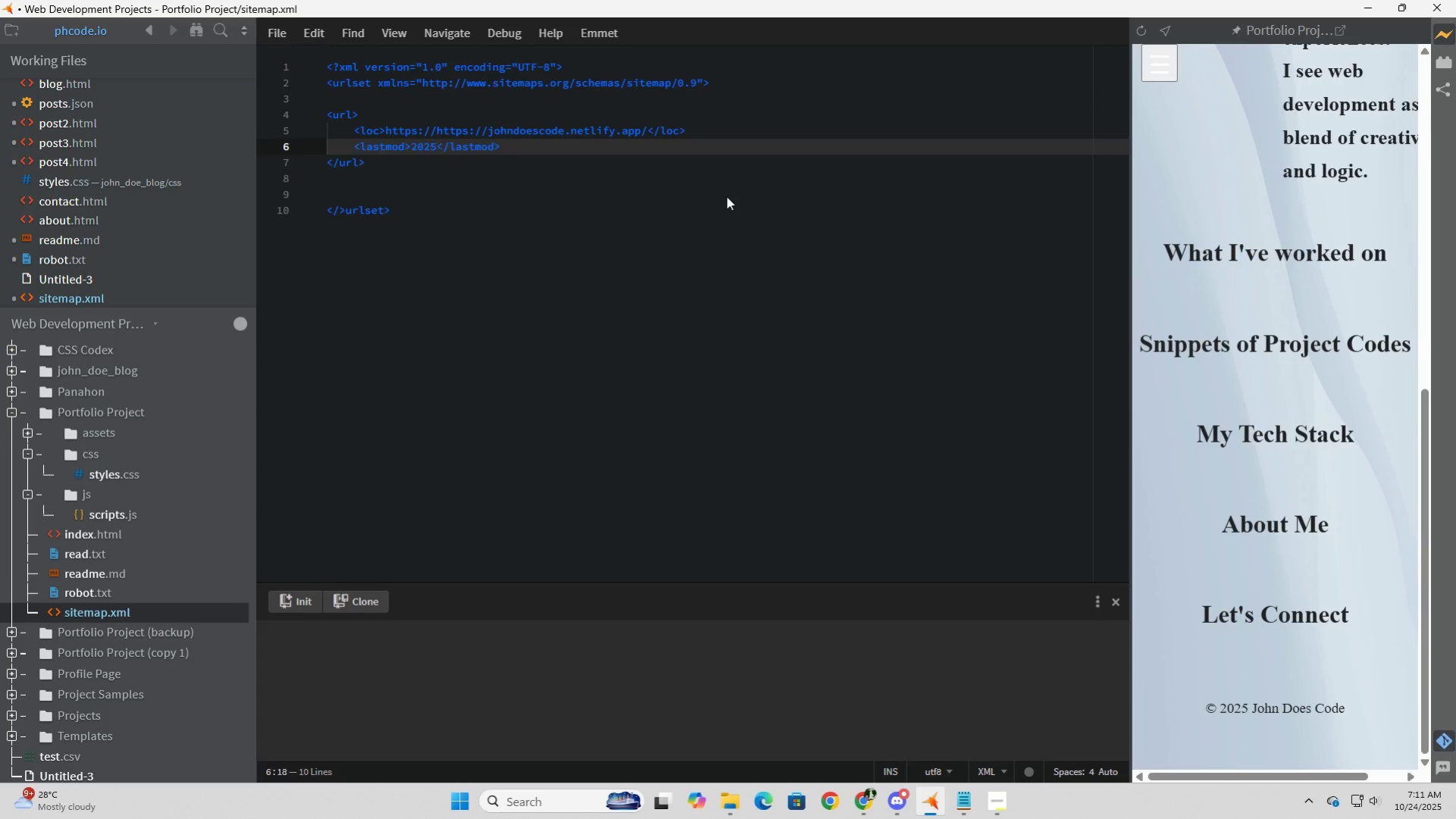 
key(NumpadSubtract)
 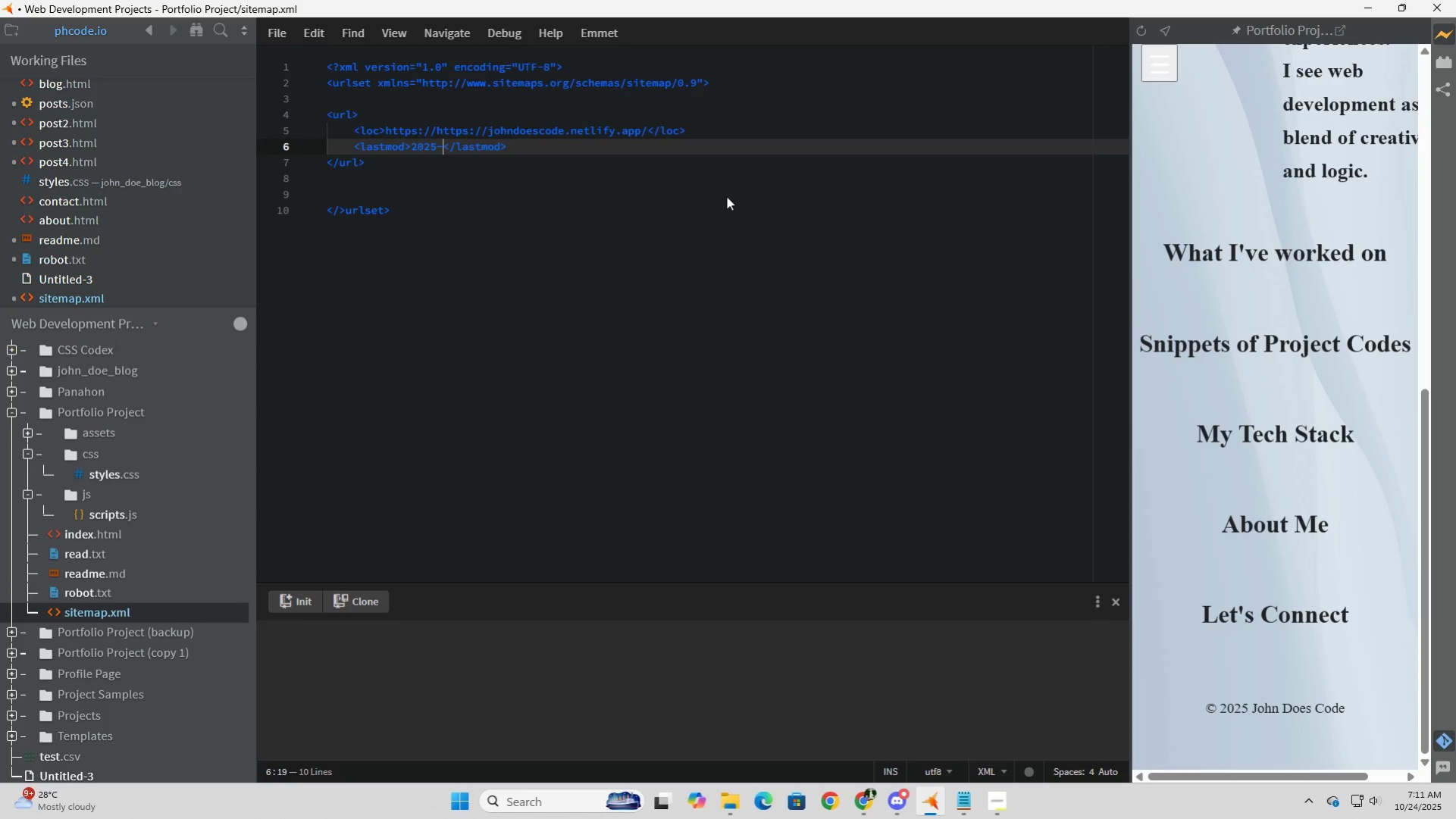 
key(Numpad2)
 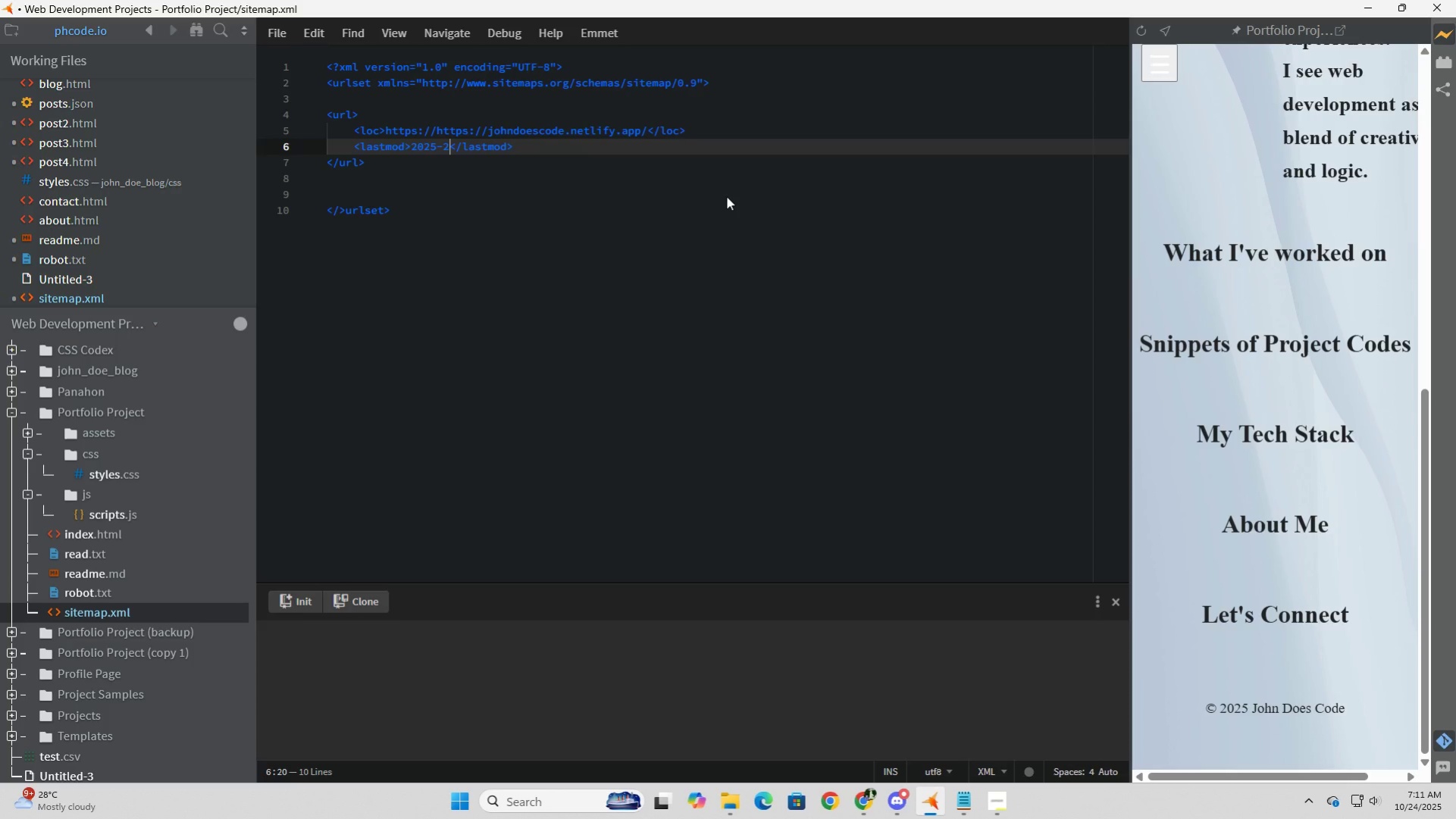 
key(Numpad4)
 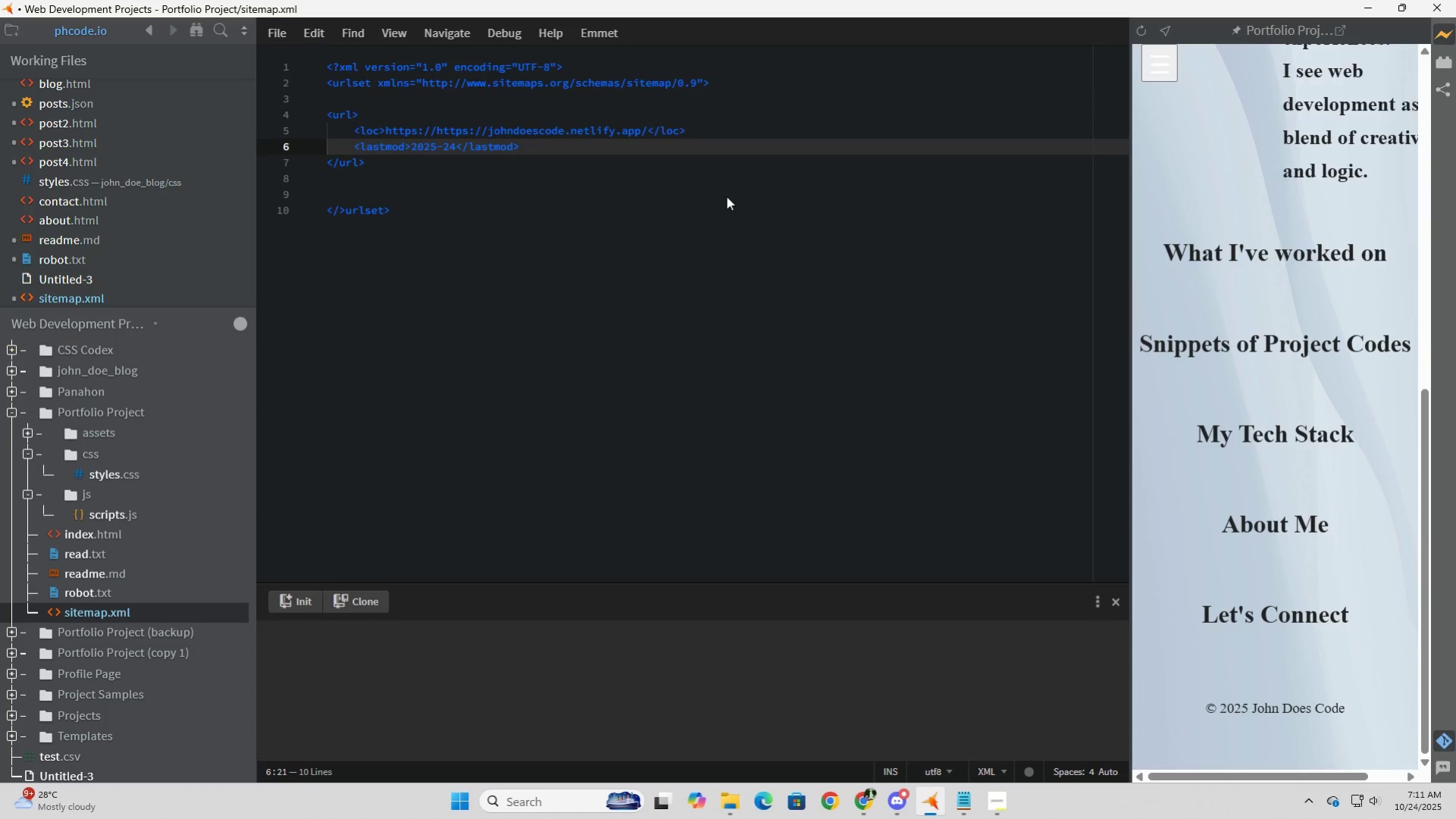 
key(ArrowLeft)
 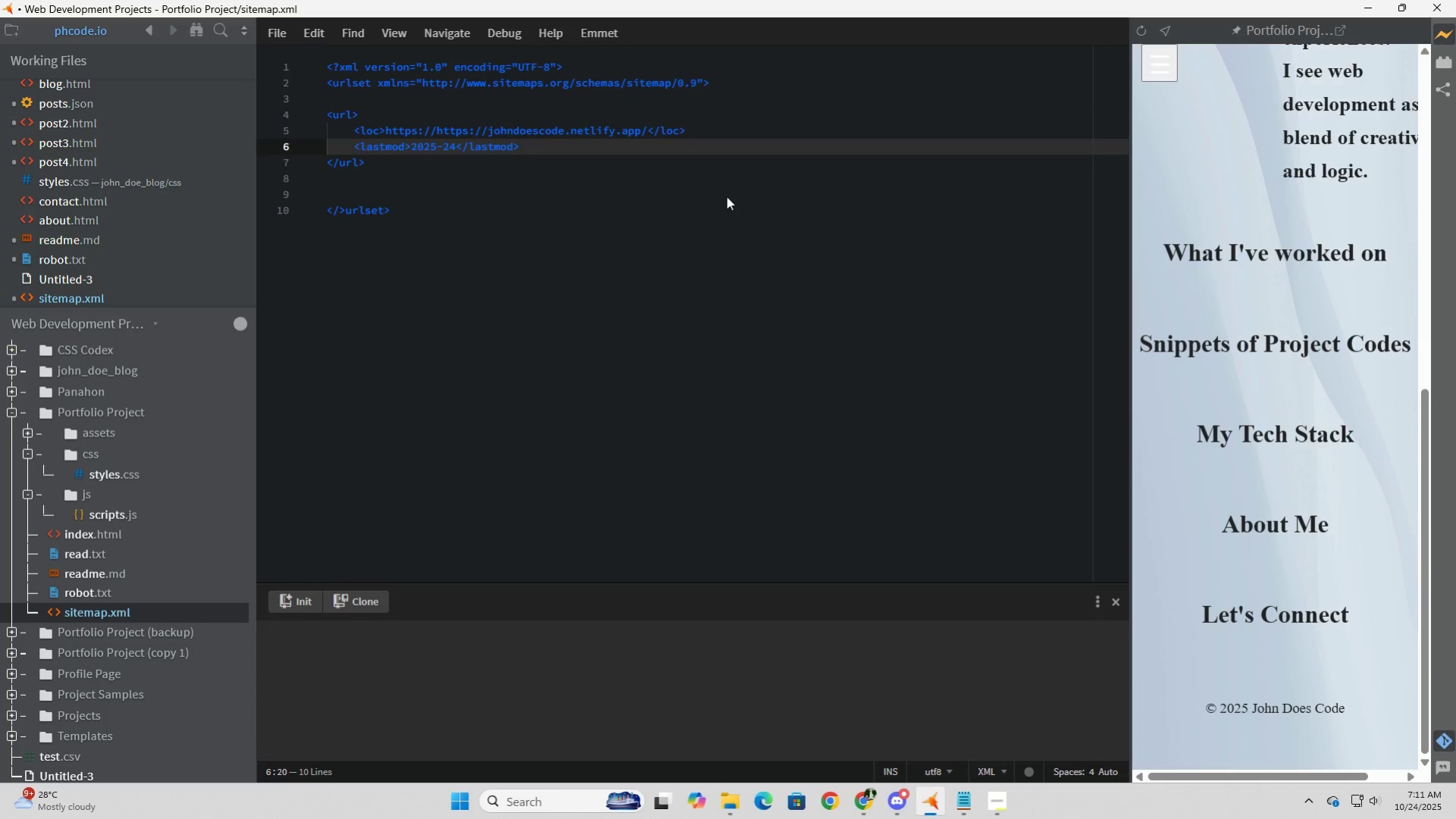 
key(ArrowLeft)
 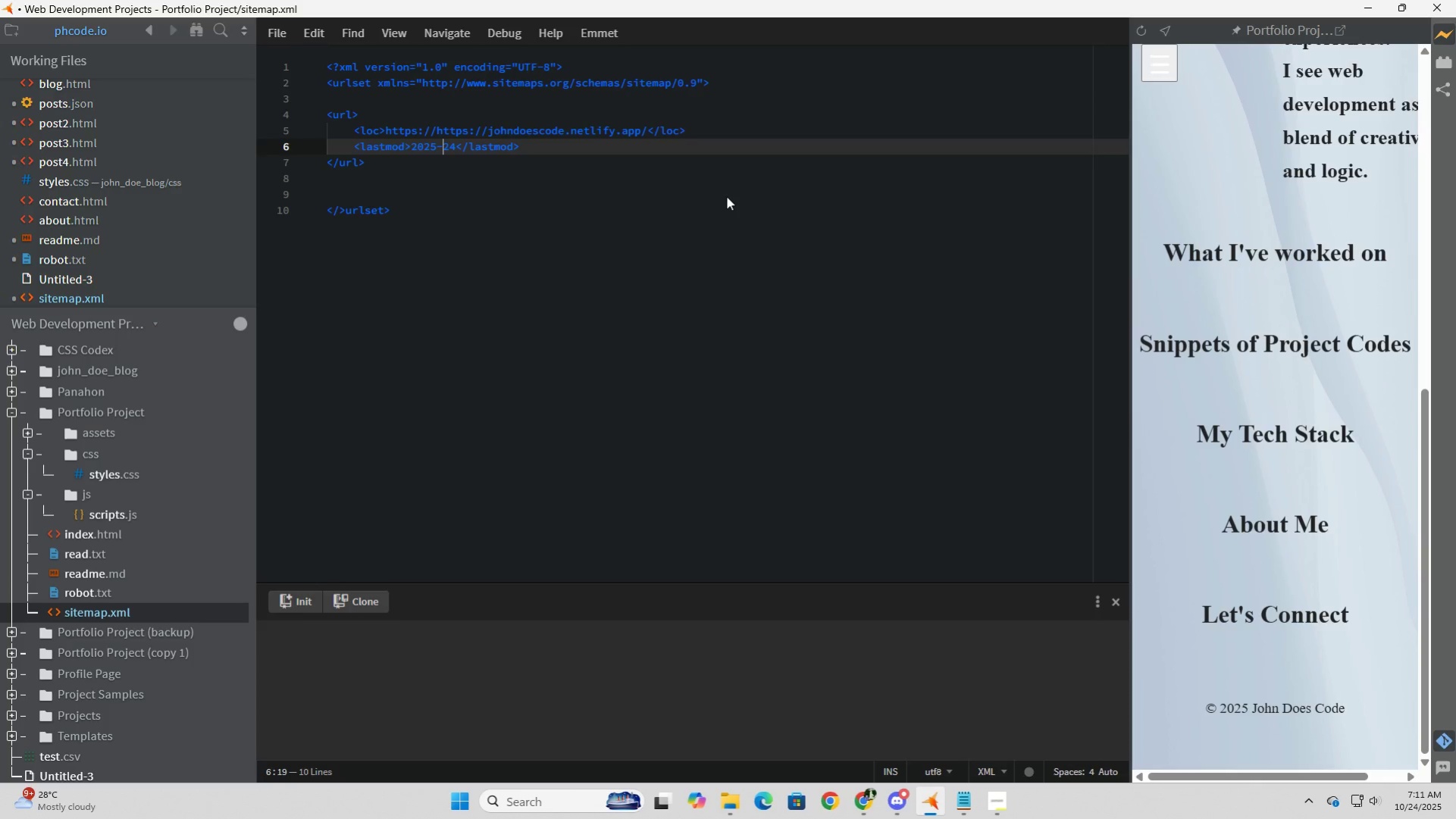 
key(Numpad1)
 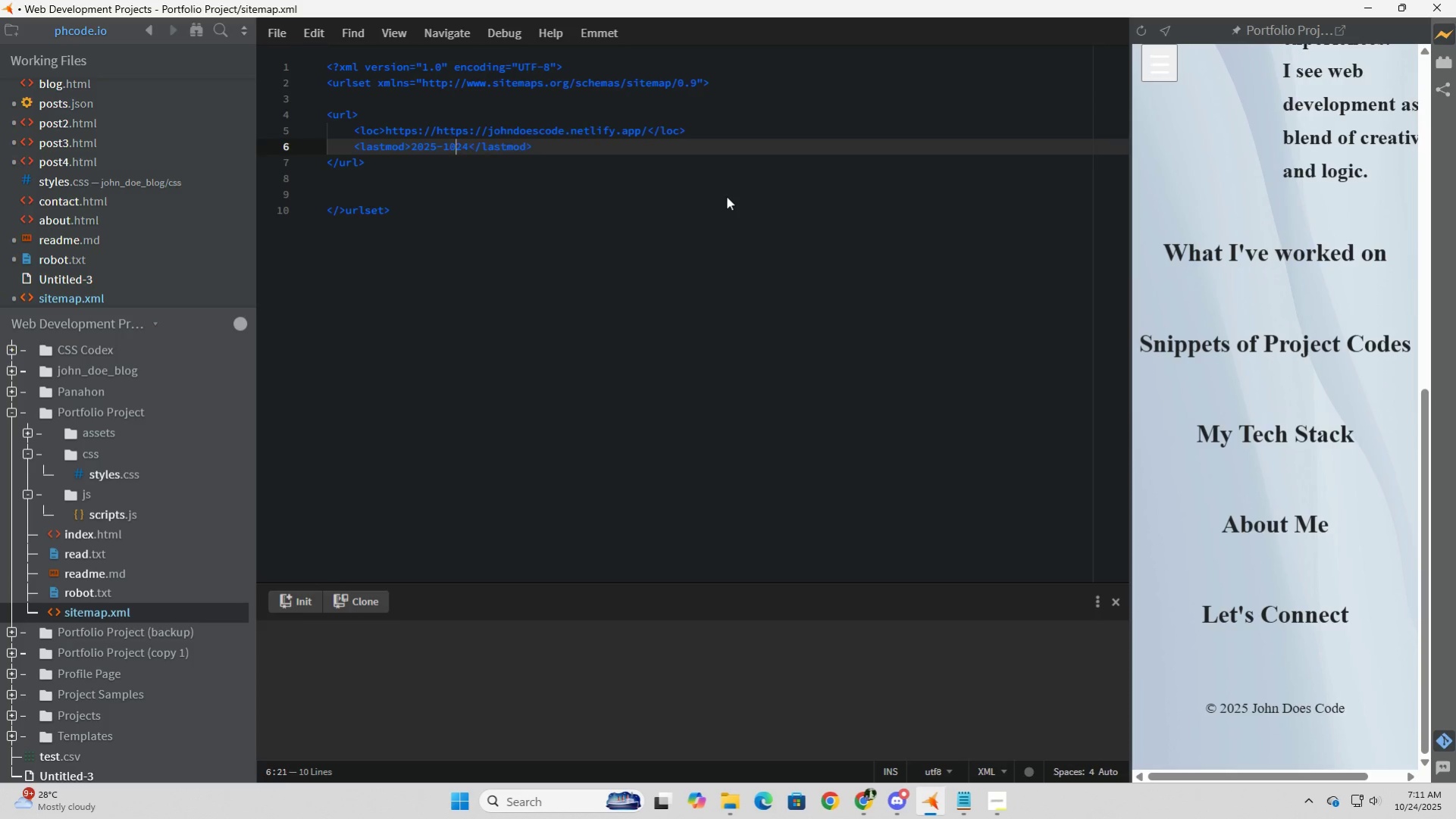 
key(Numpad0)
 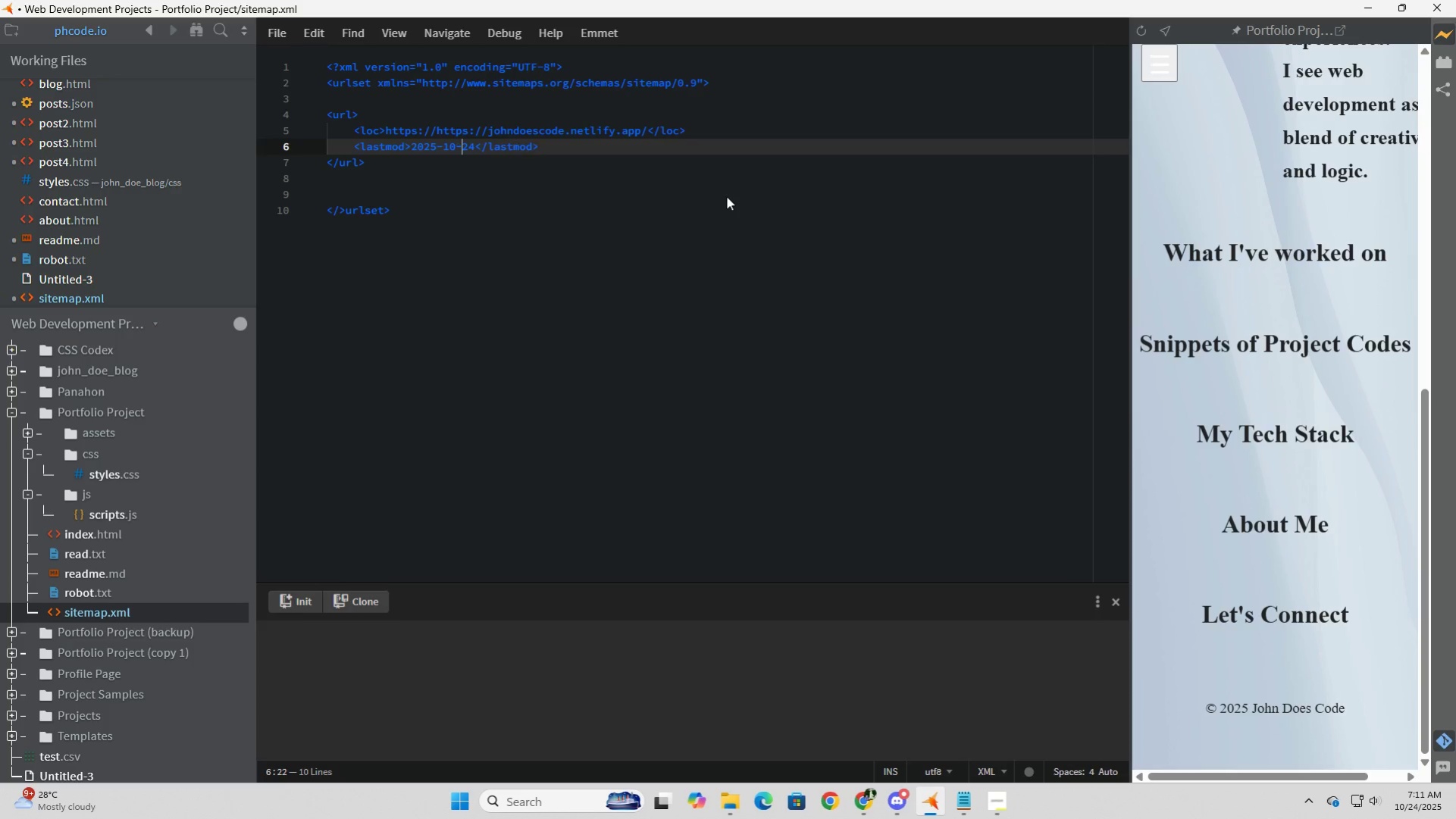 
key(NumpadSubtract)
 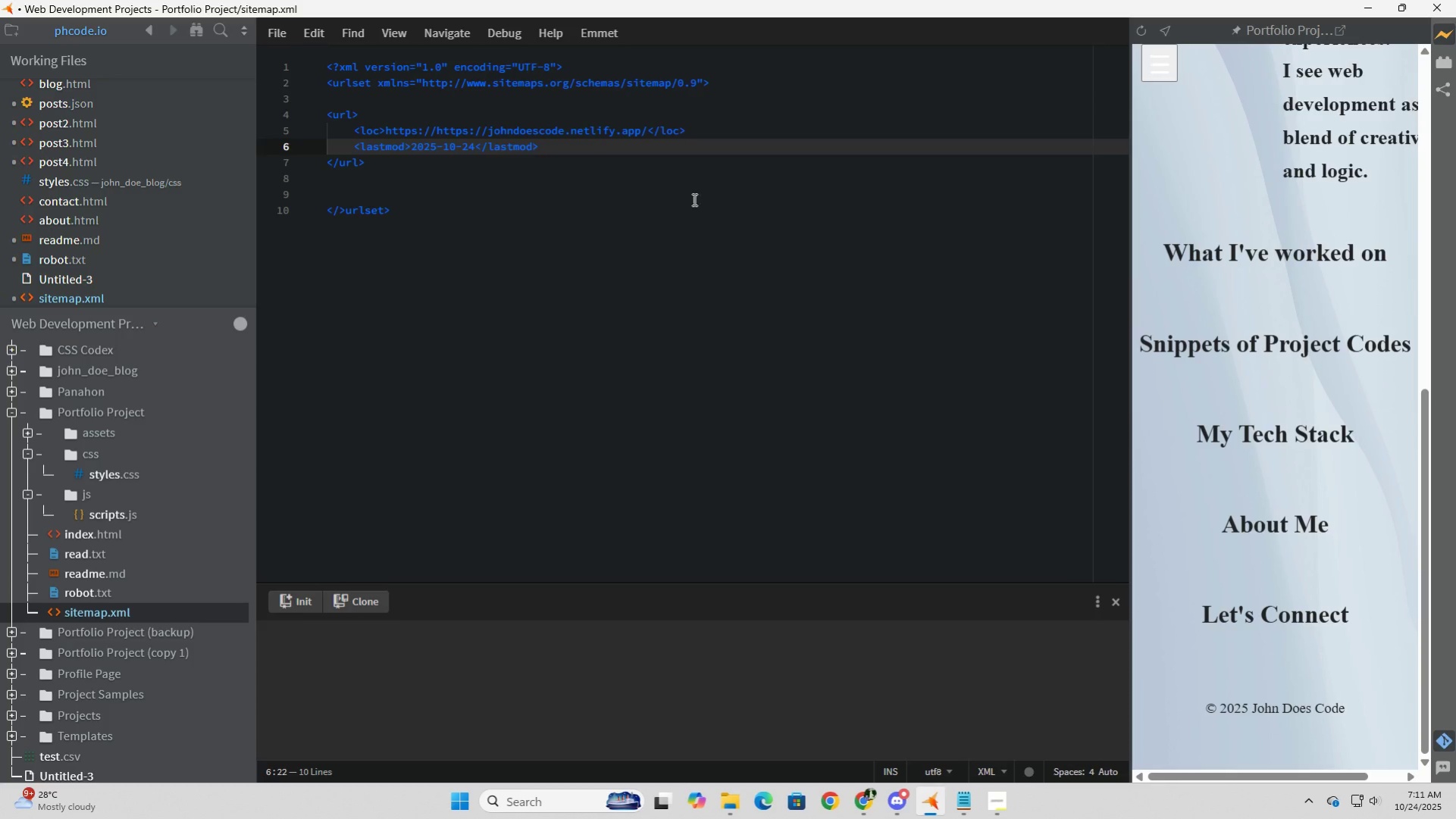 
left_click([559, 208])
 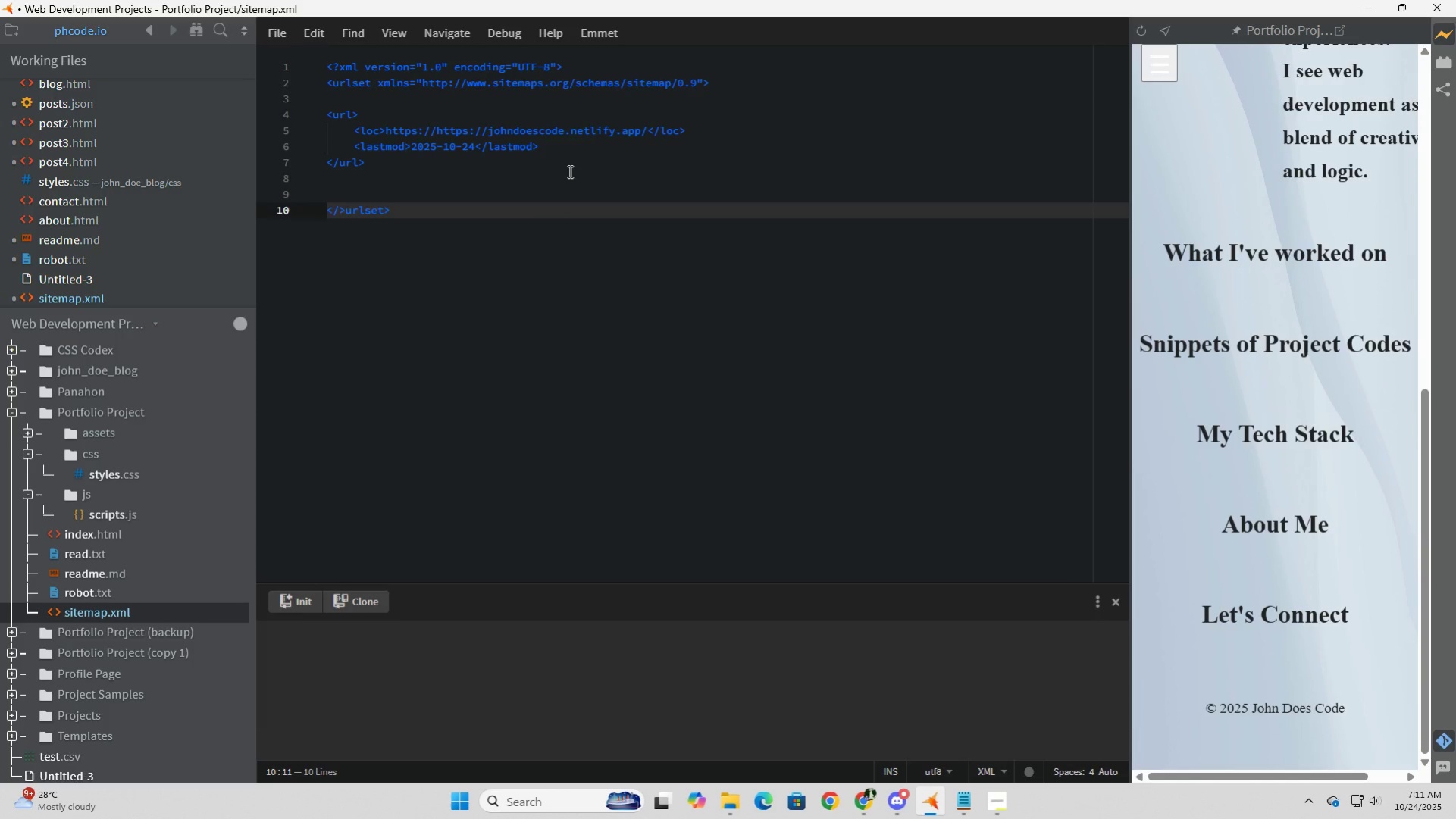 
left_click([568, 171])
 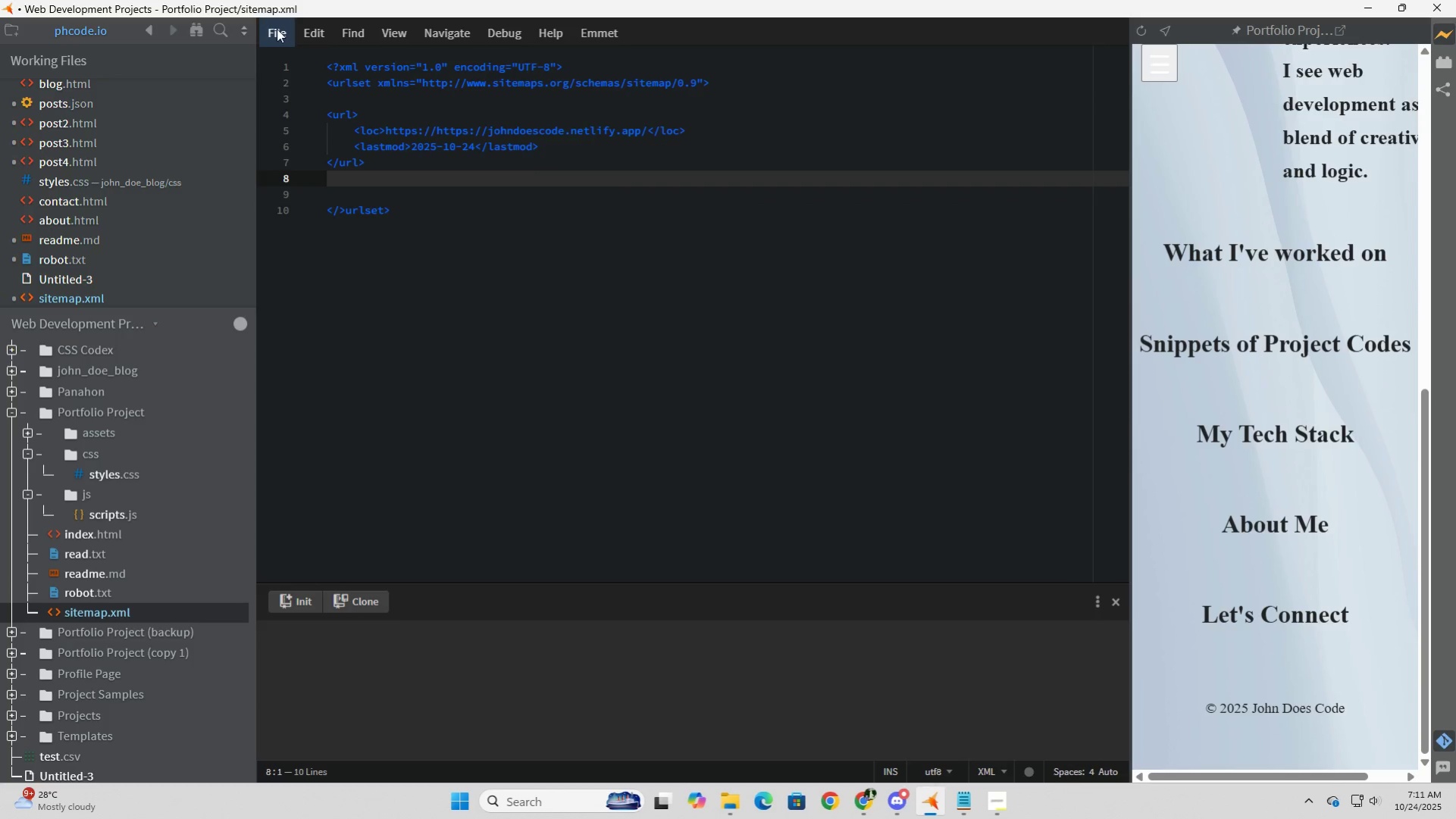 
left_click([277, 29])
 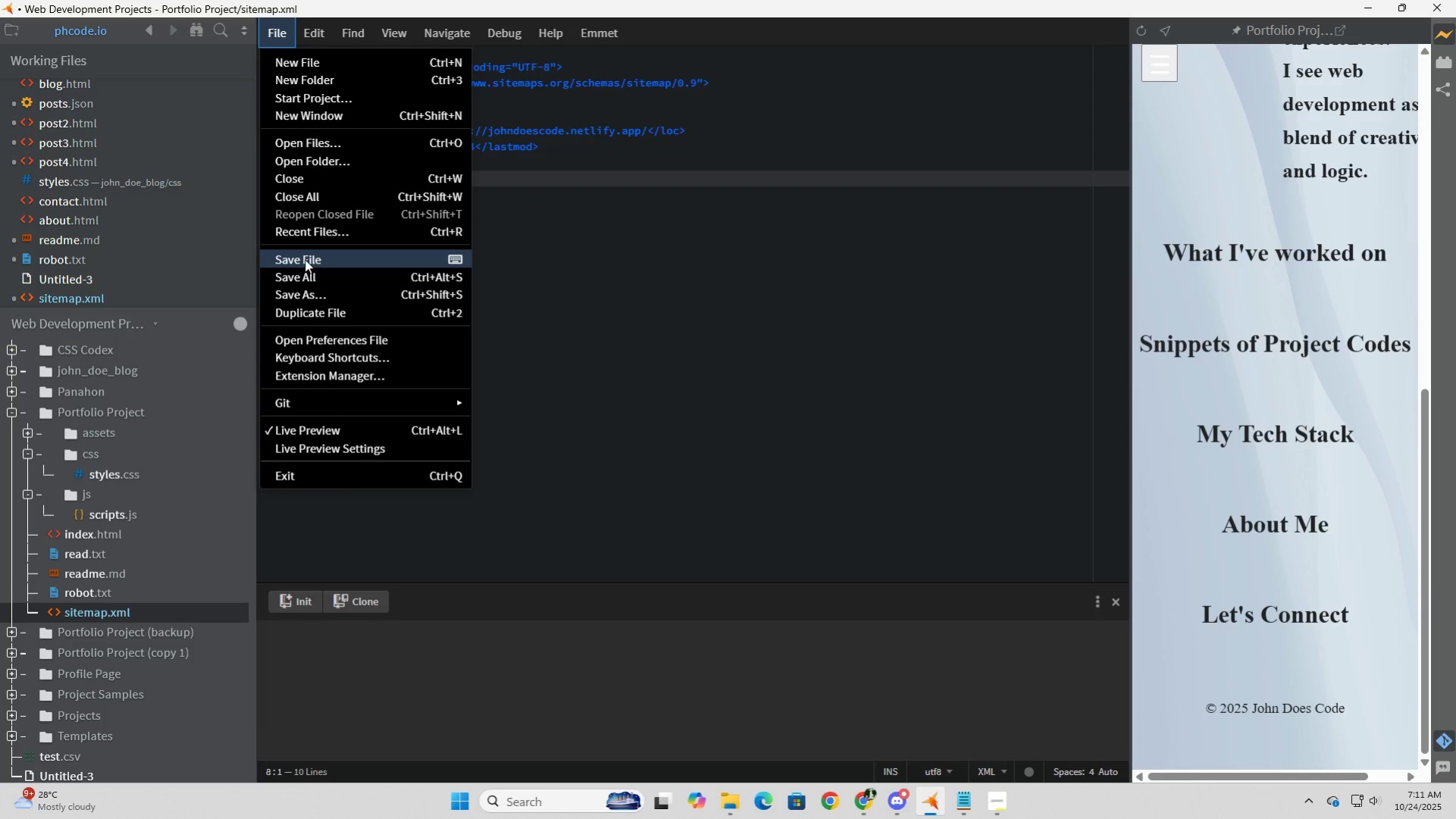 
left_click([305, 259])
 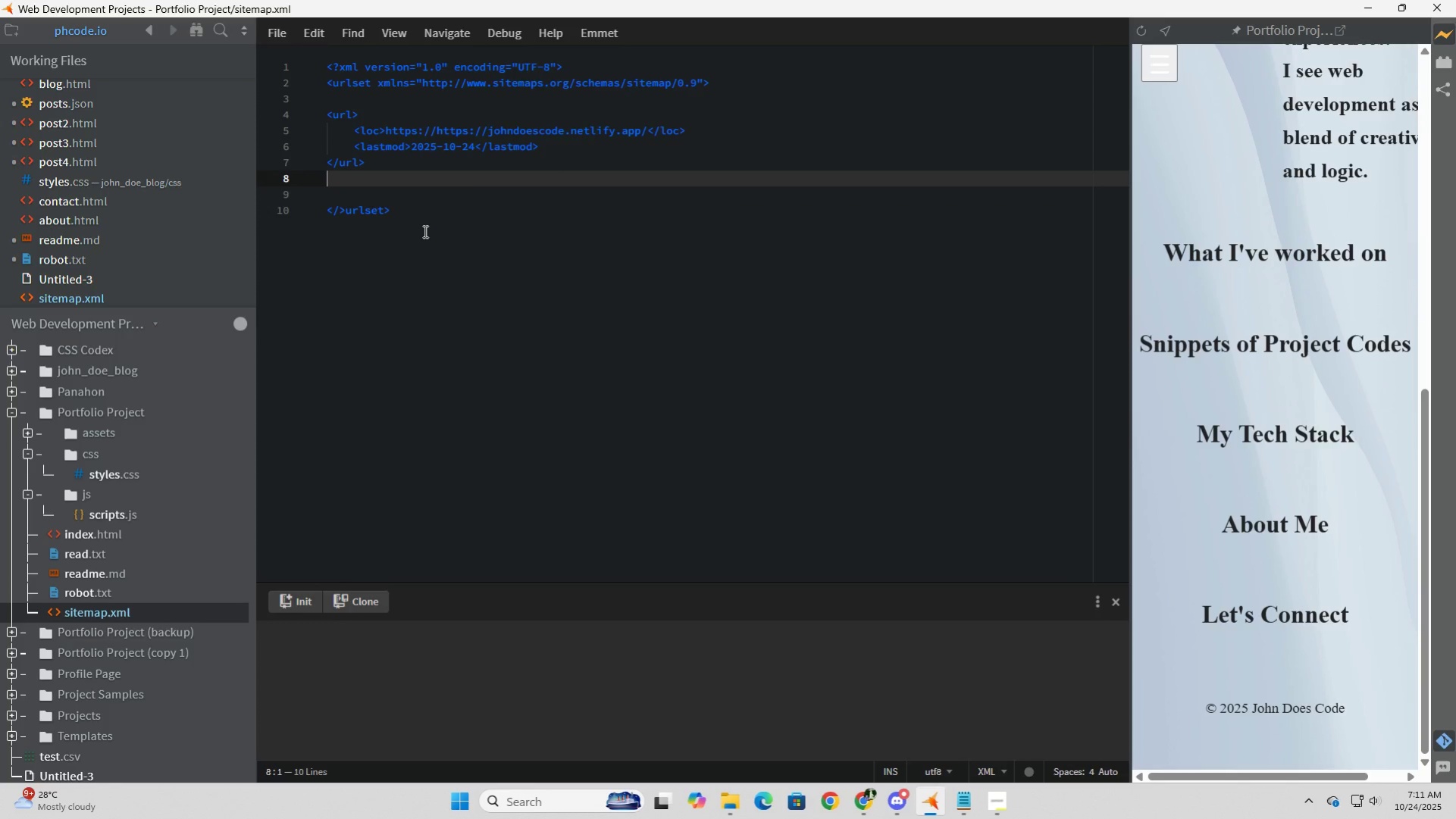 
left_click([424, 231])
 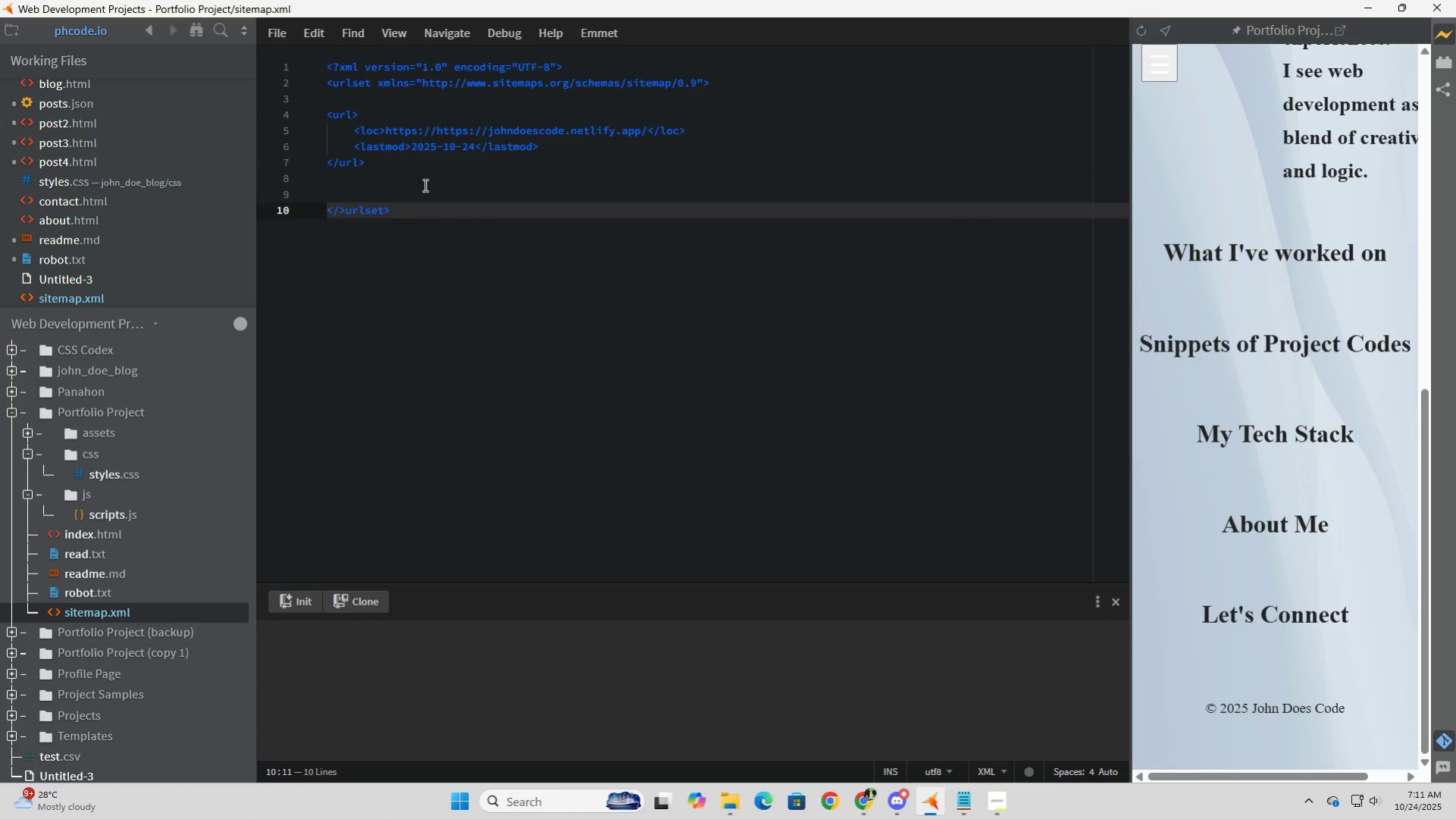 
left_click([424, 185])
 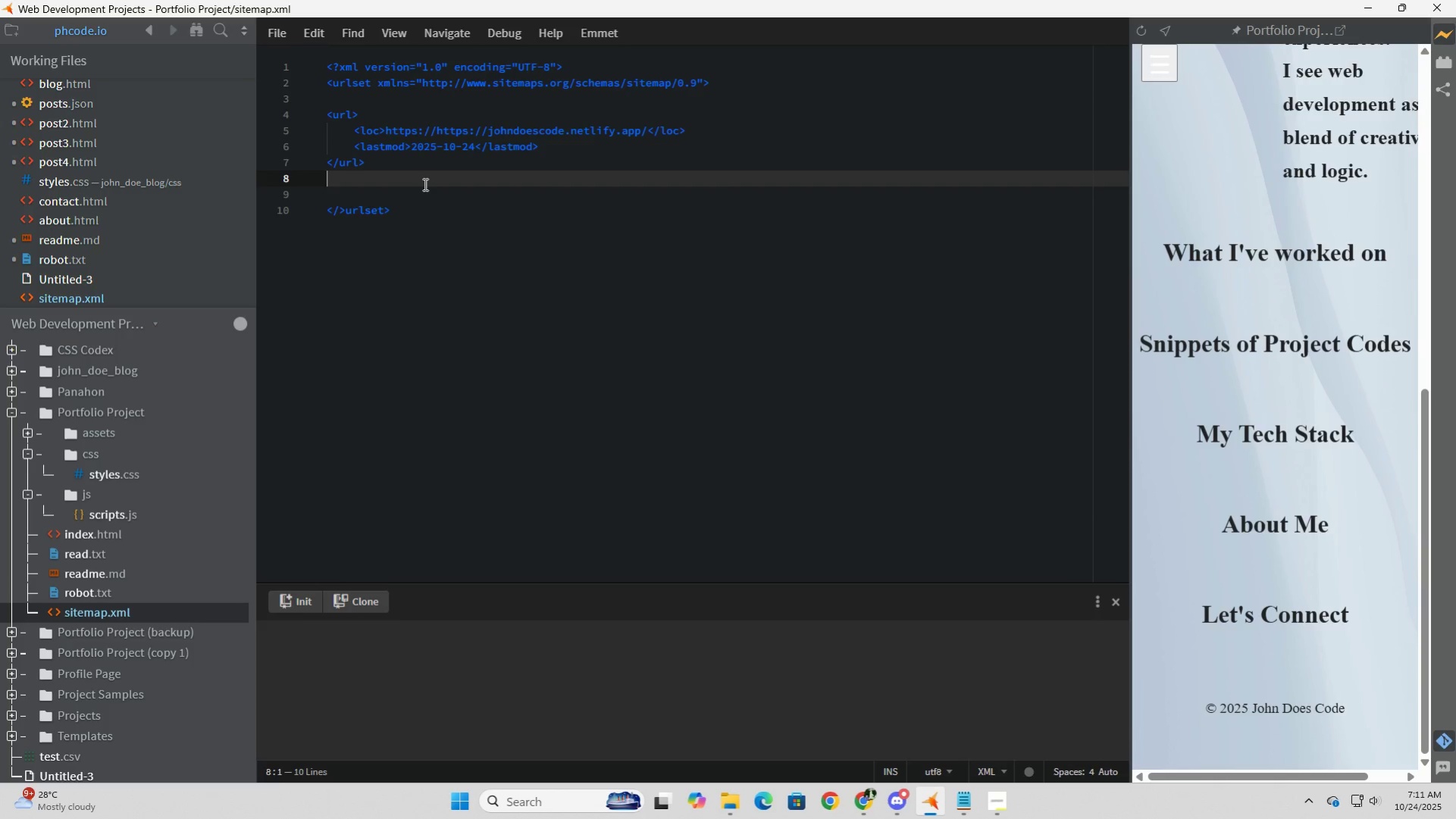 
wait(7.45)
 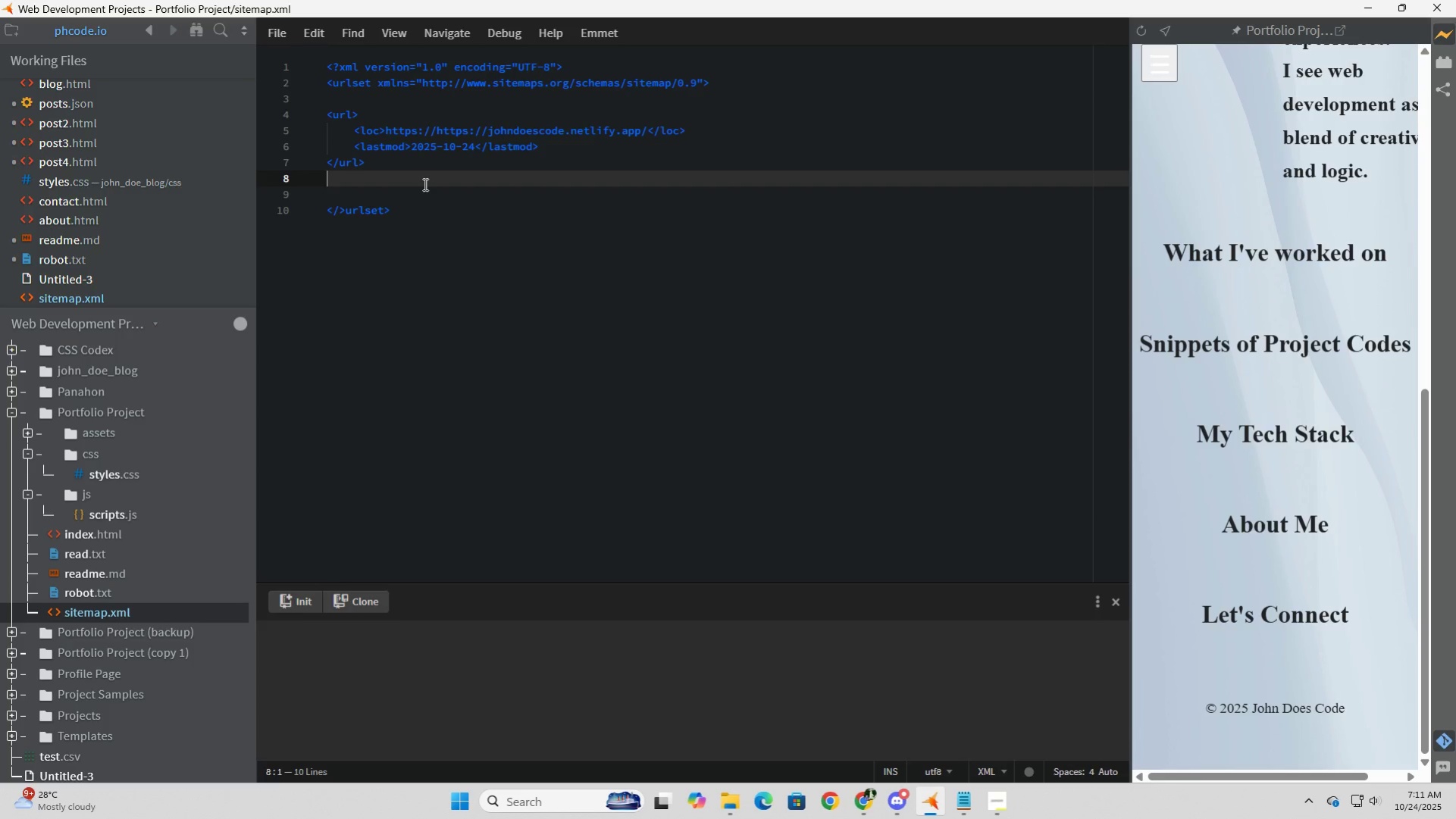 
key(Enter)
 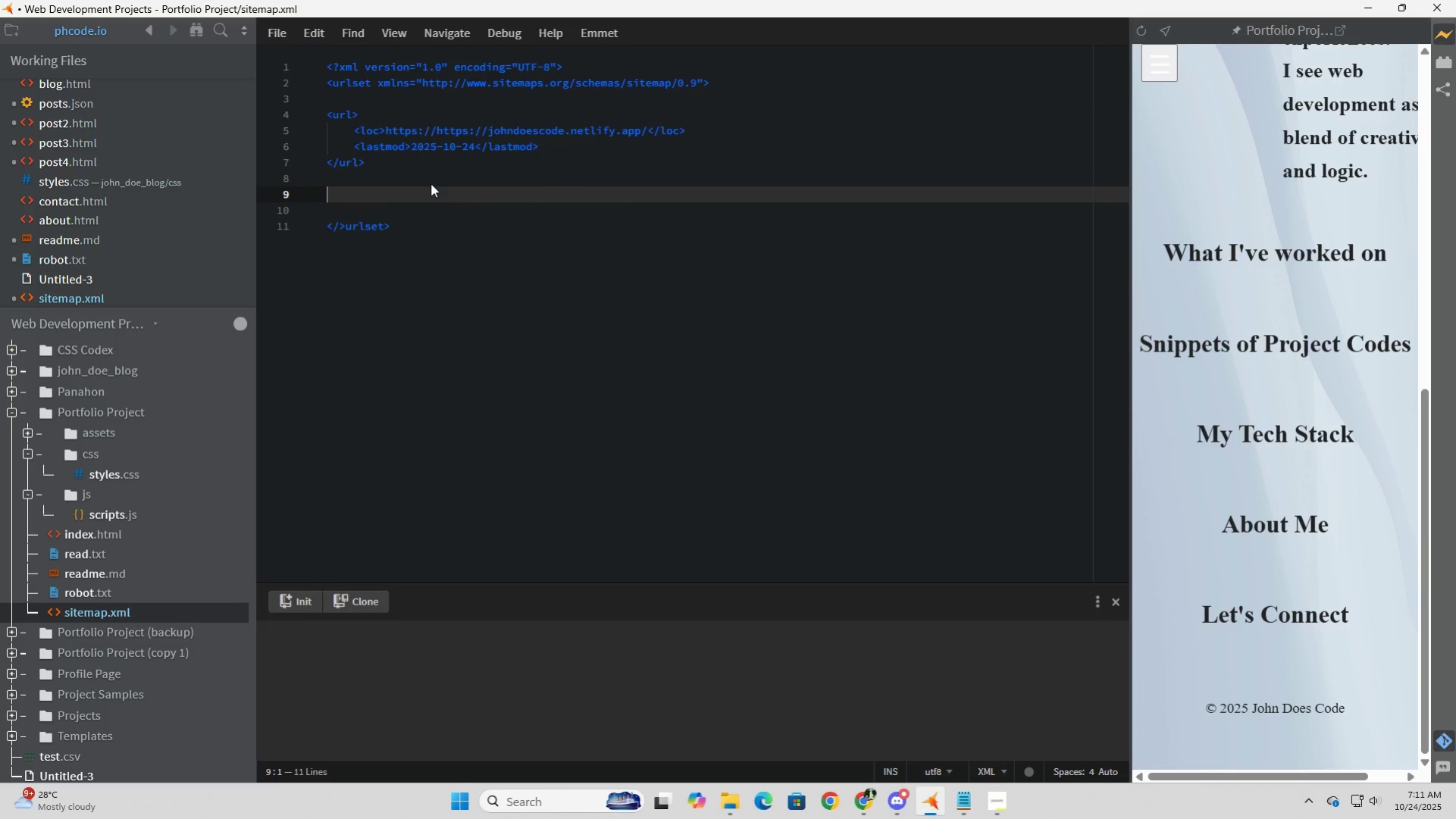 
hold_key(key=ControlLeft, duration=1.53)
 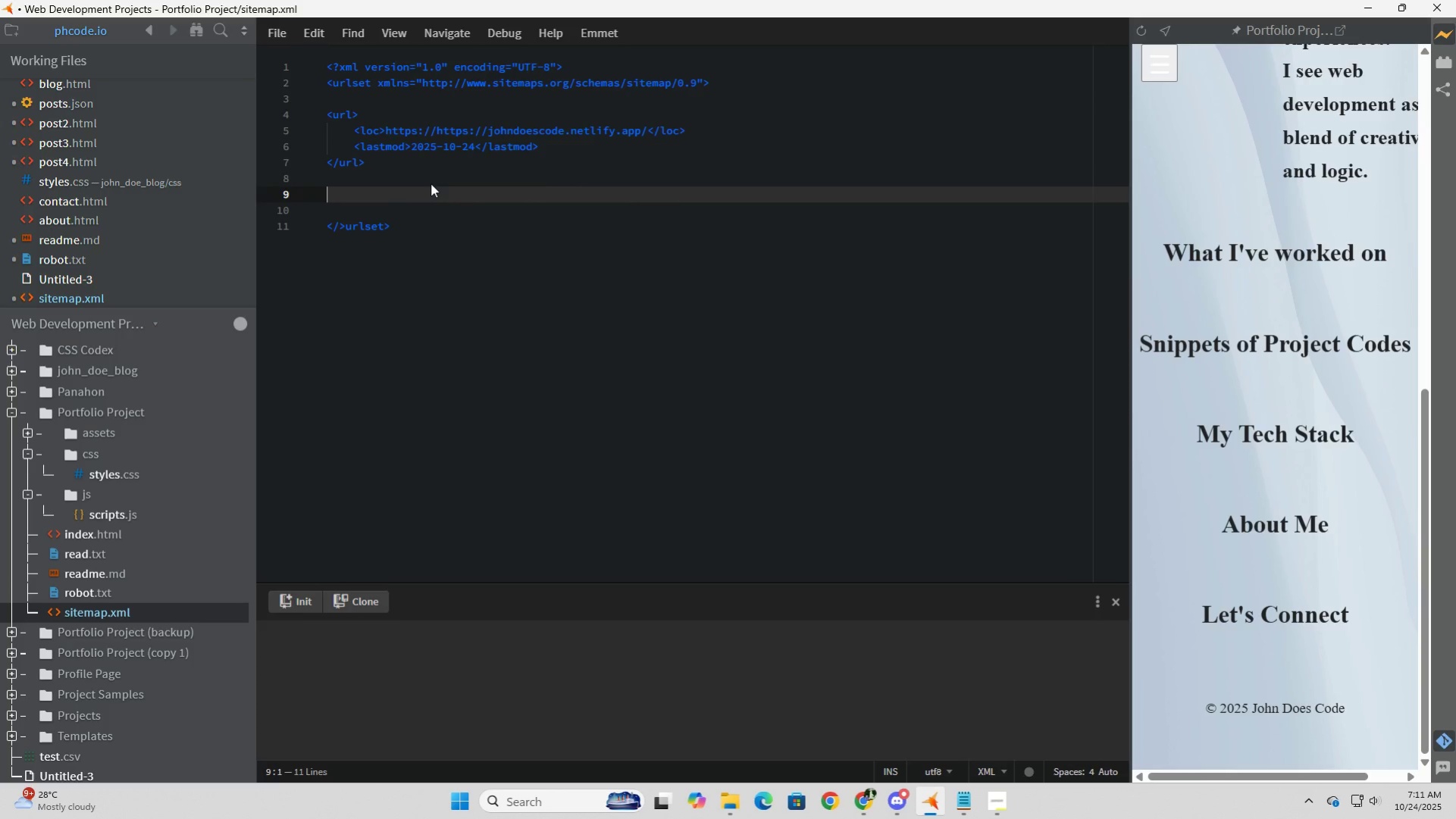 
hold_key(key=ControlLeft, duration=1.51)
 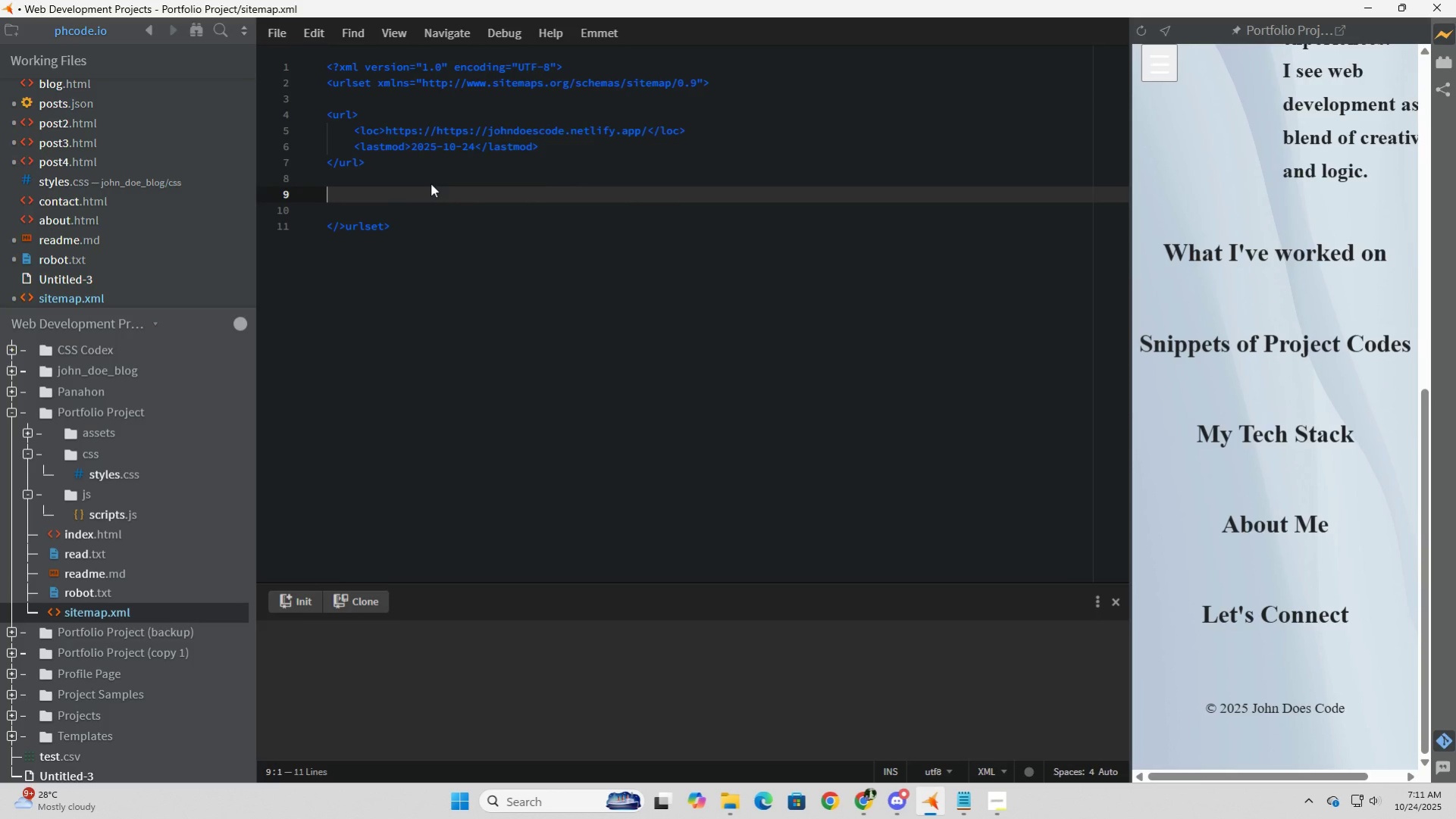 
hold_key(key=ControlLeft, duration=0.74)
 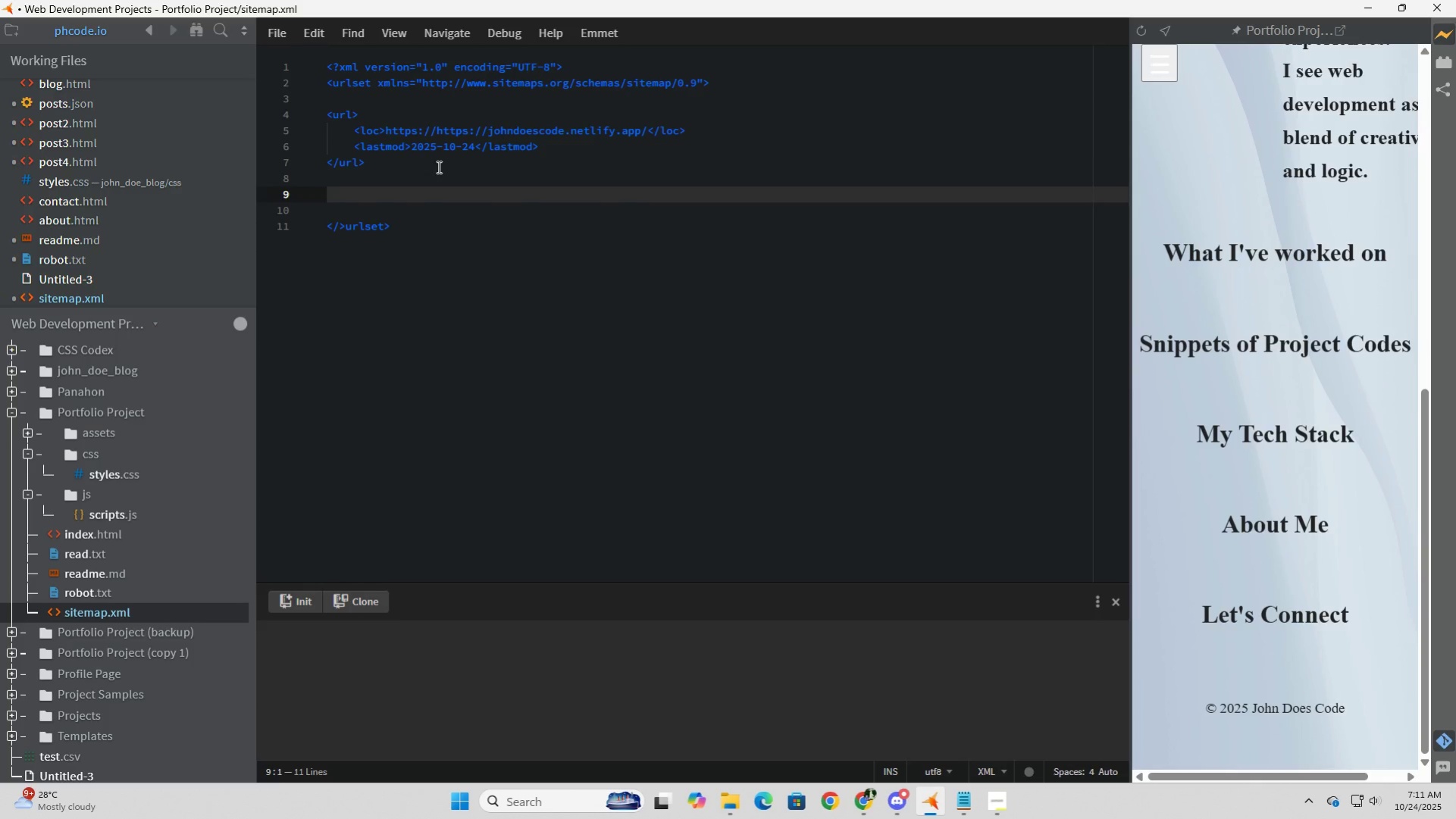 
left_click_drag(start_coordinate=[437, 167], to_coordinate=[268, 112])
 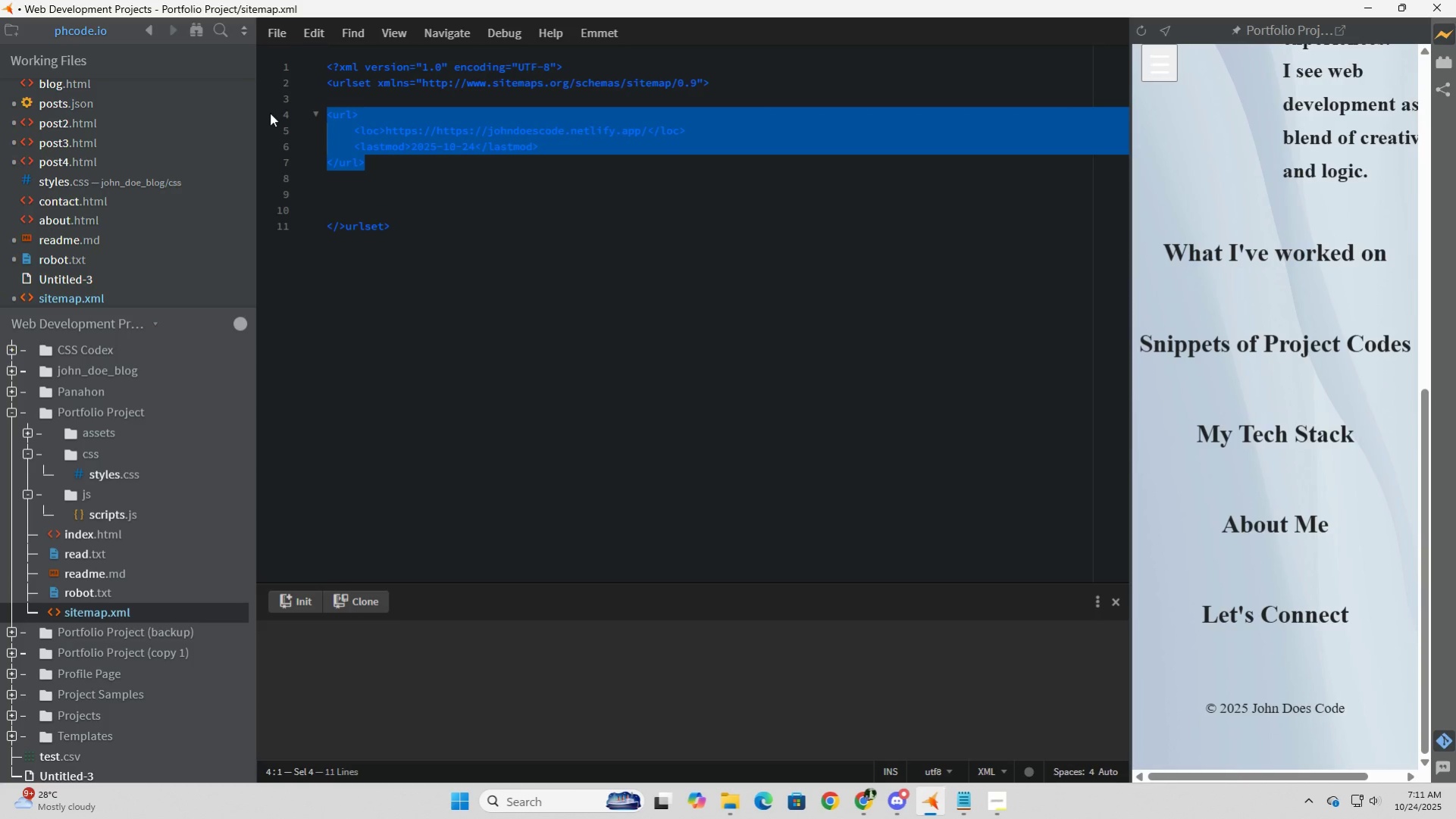 
key(Control+C)
 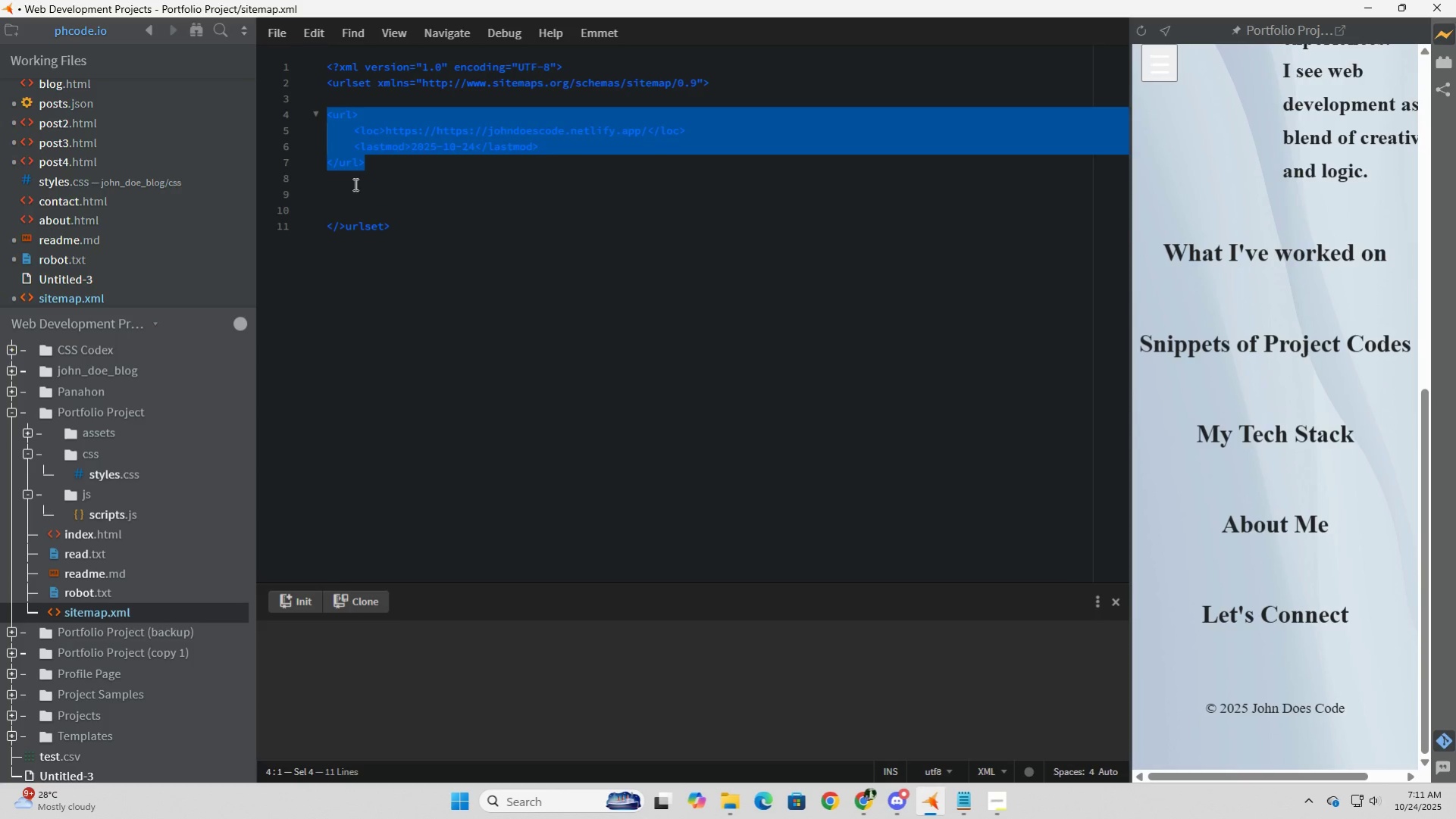 
double_click([354, 184])
 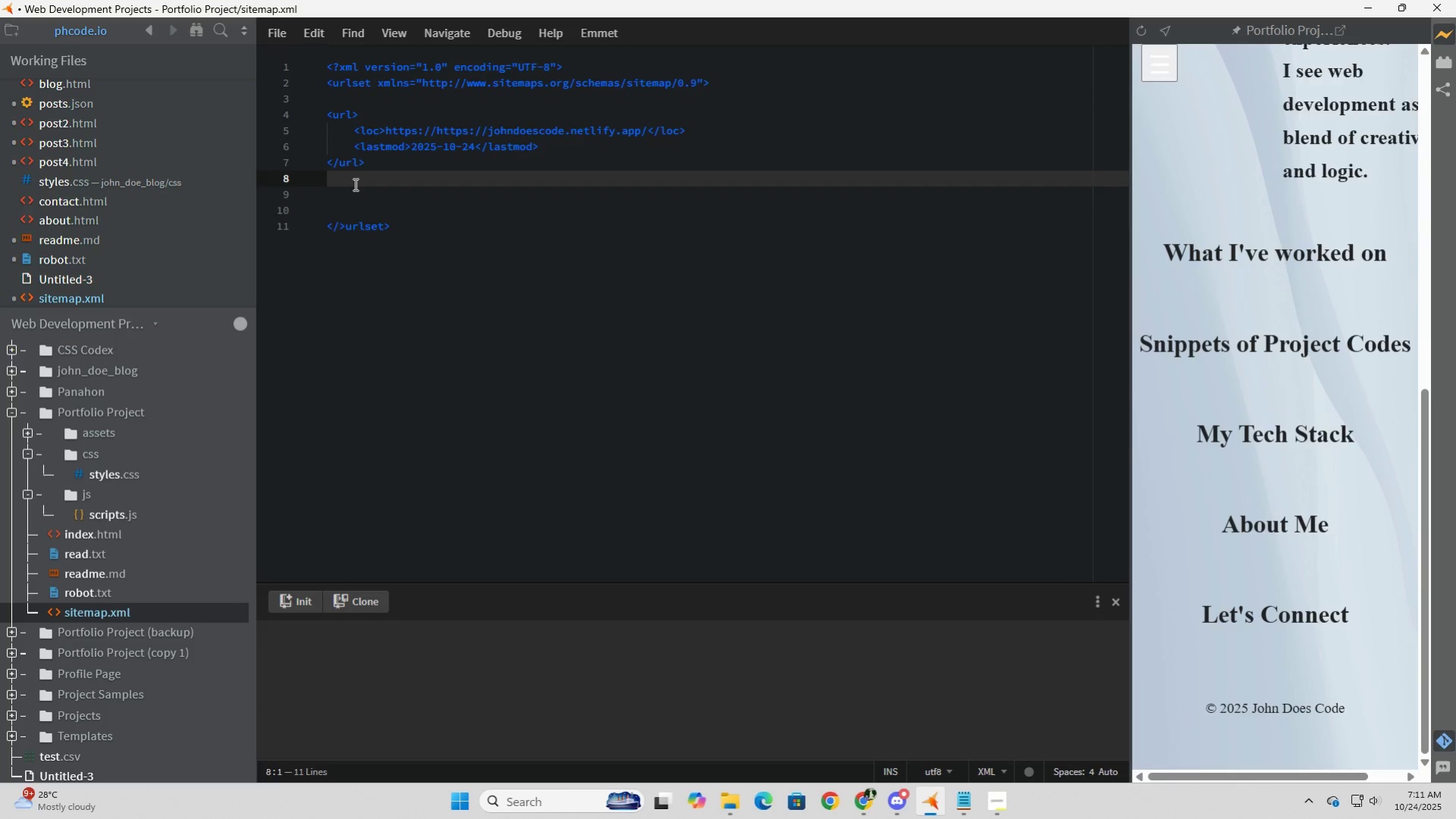 
key(Enter)
 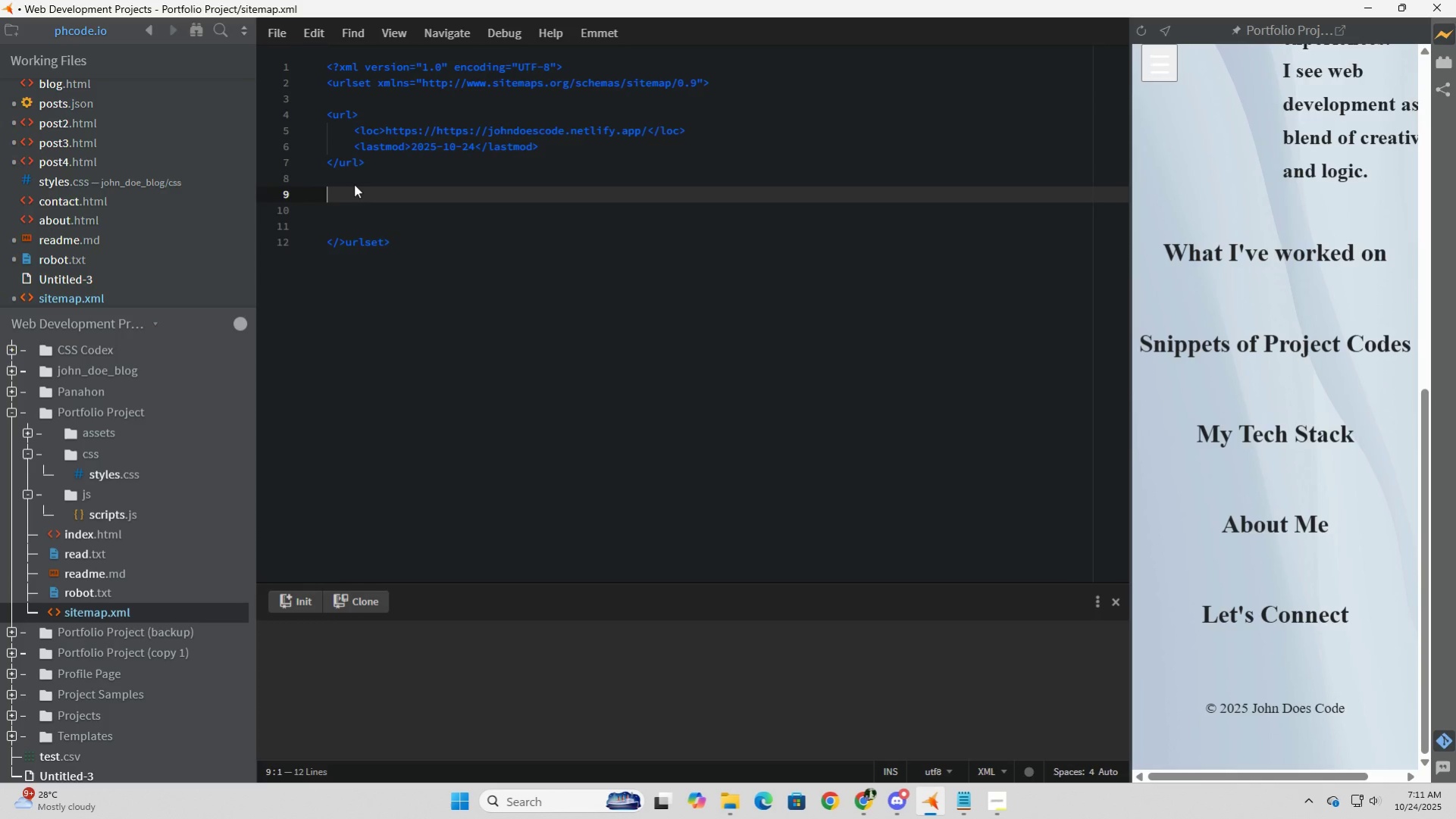 
key(Control+ControlLeft)
 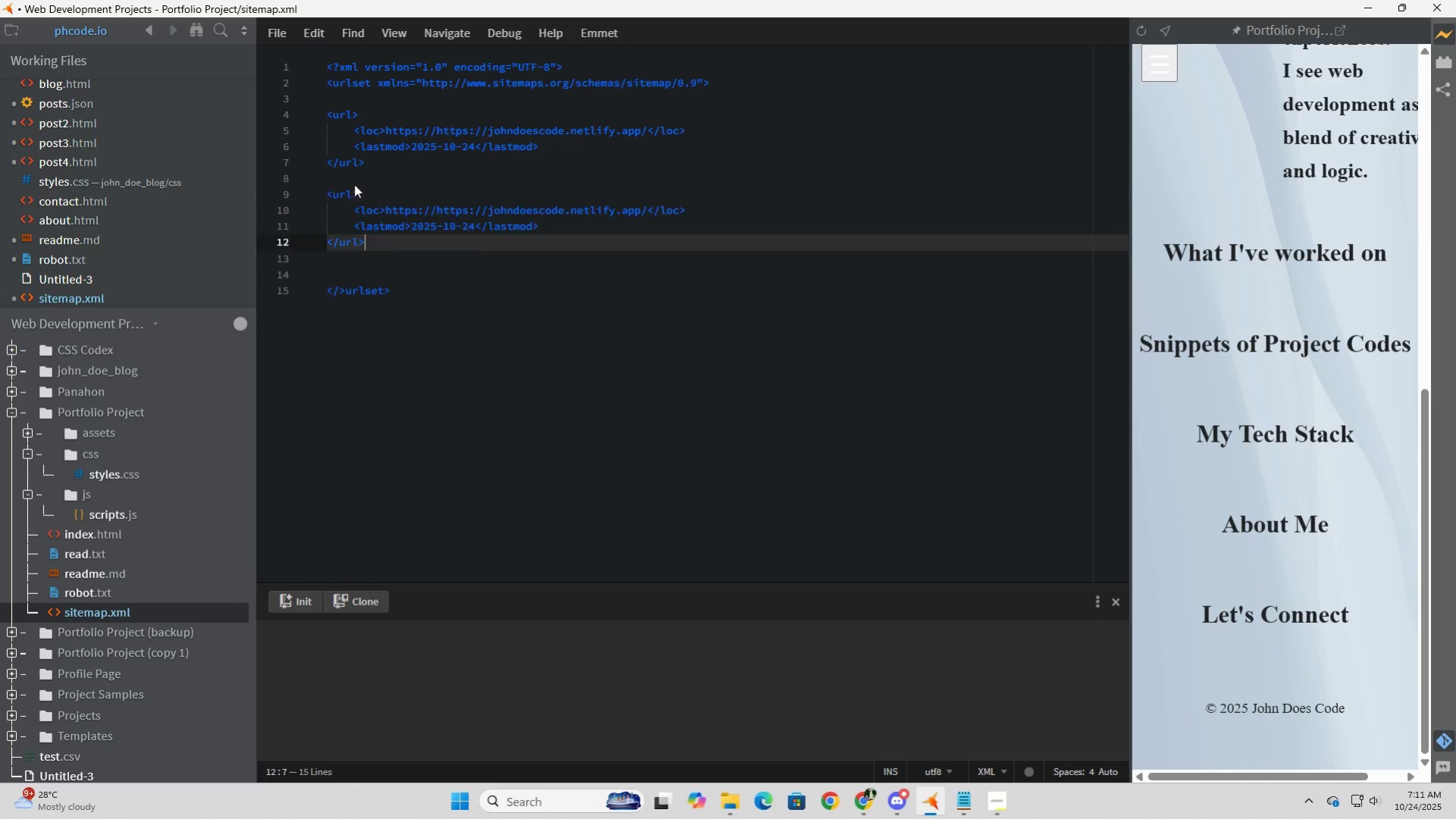 
key(Control+V)
 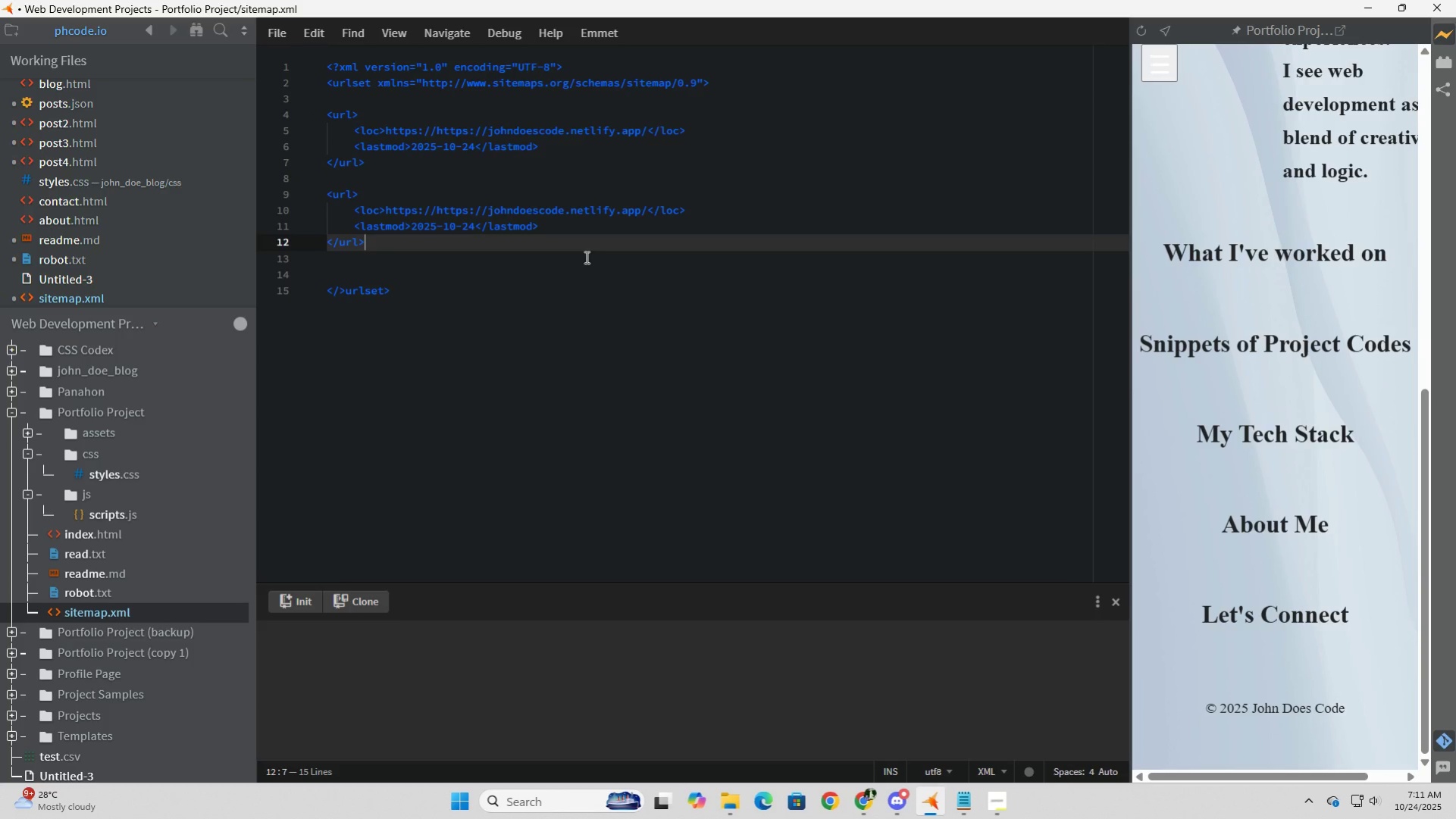 
left_click_drag(start_coordinate=[581, 230], to_coordinate=[310, 227])
 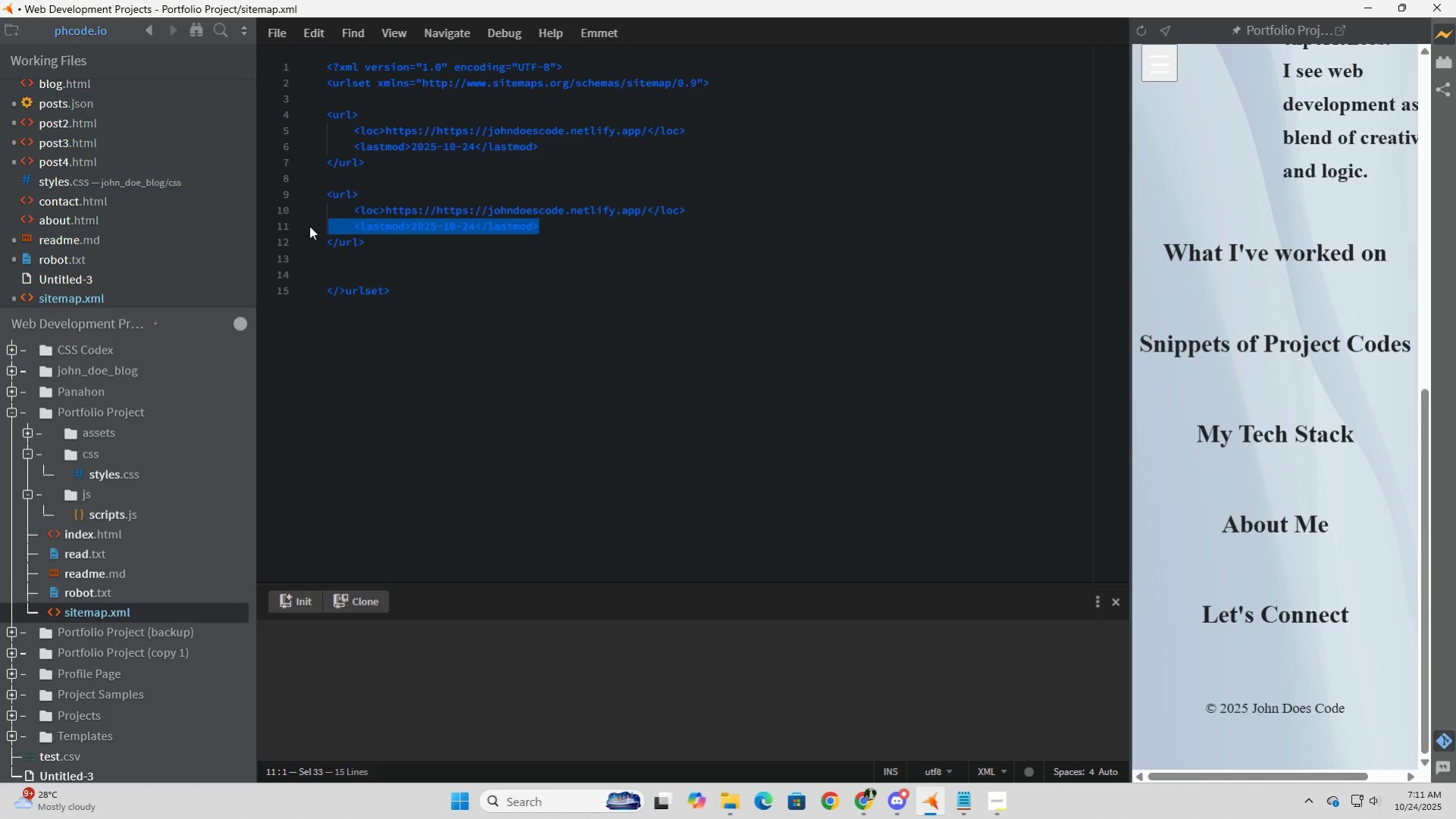 
key(Backspace)
 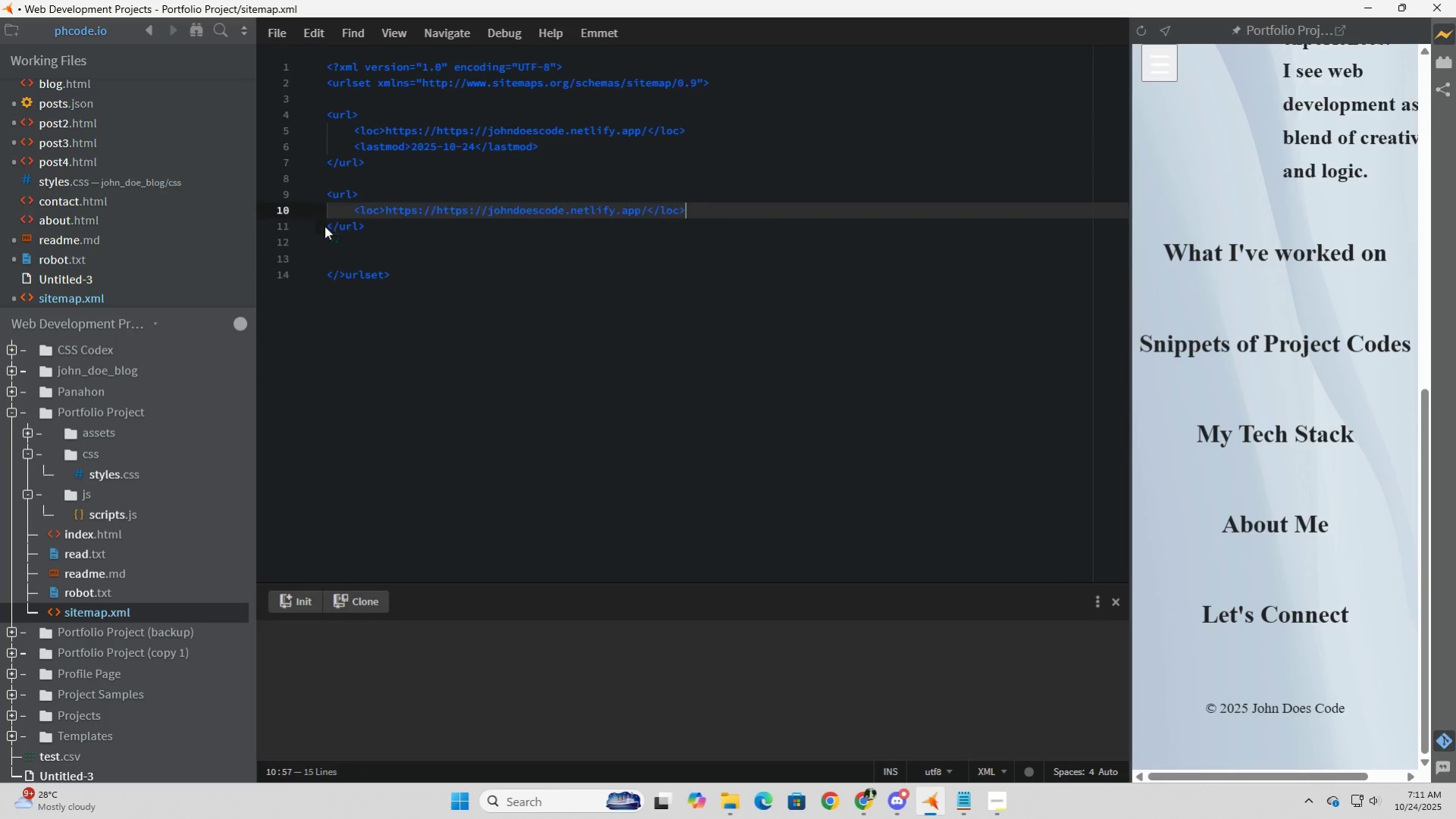 
key(Backspace)
 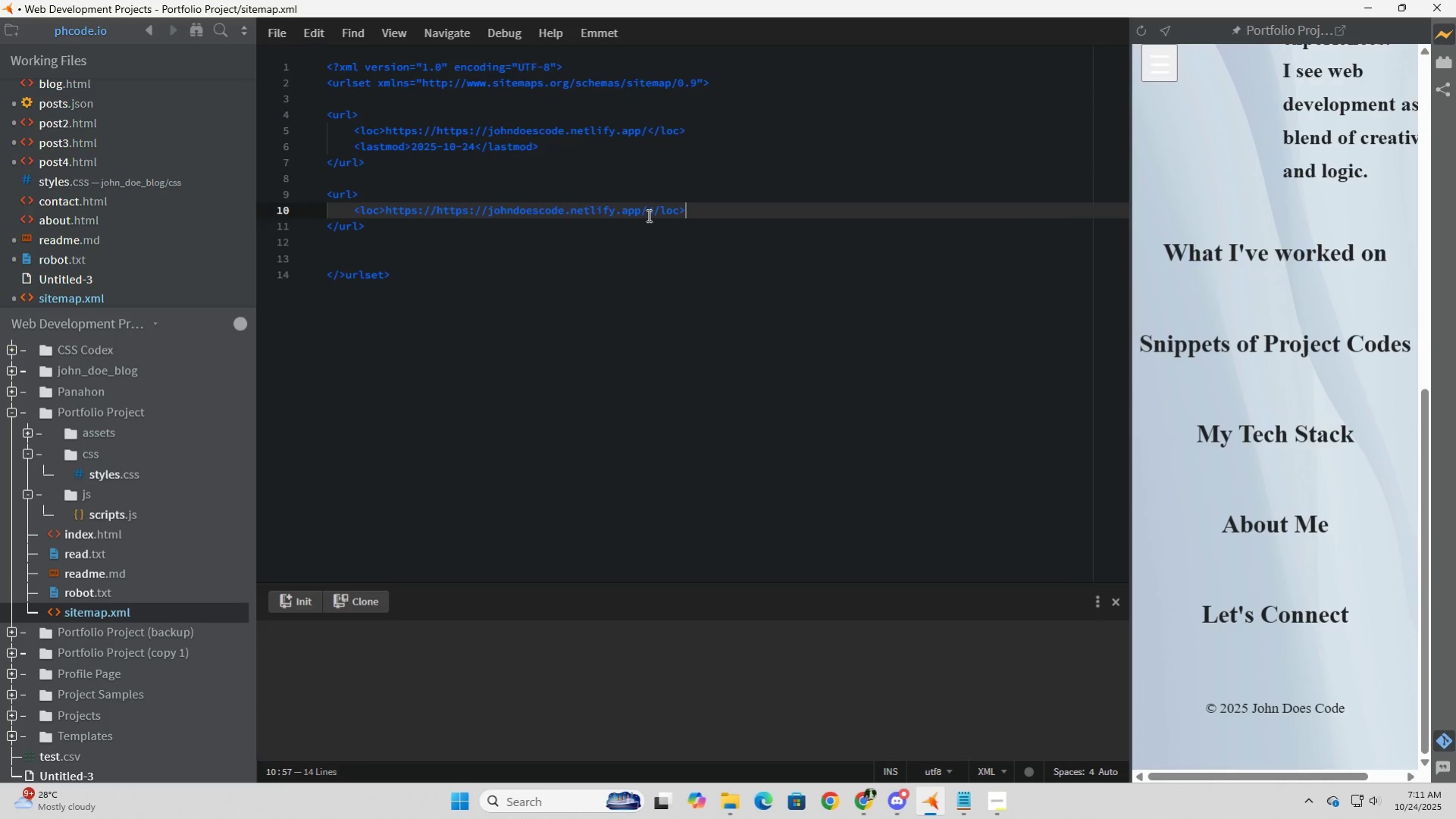 
left_click([647, 215])
 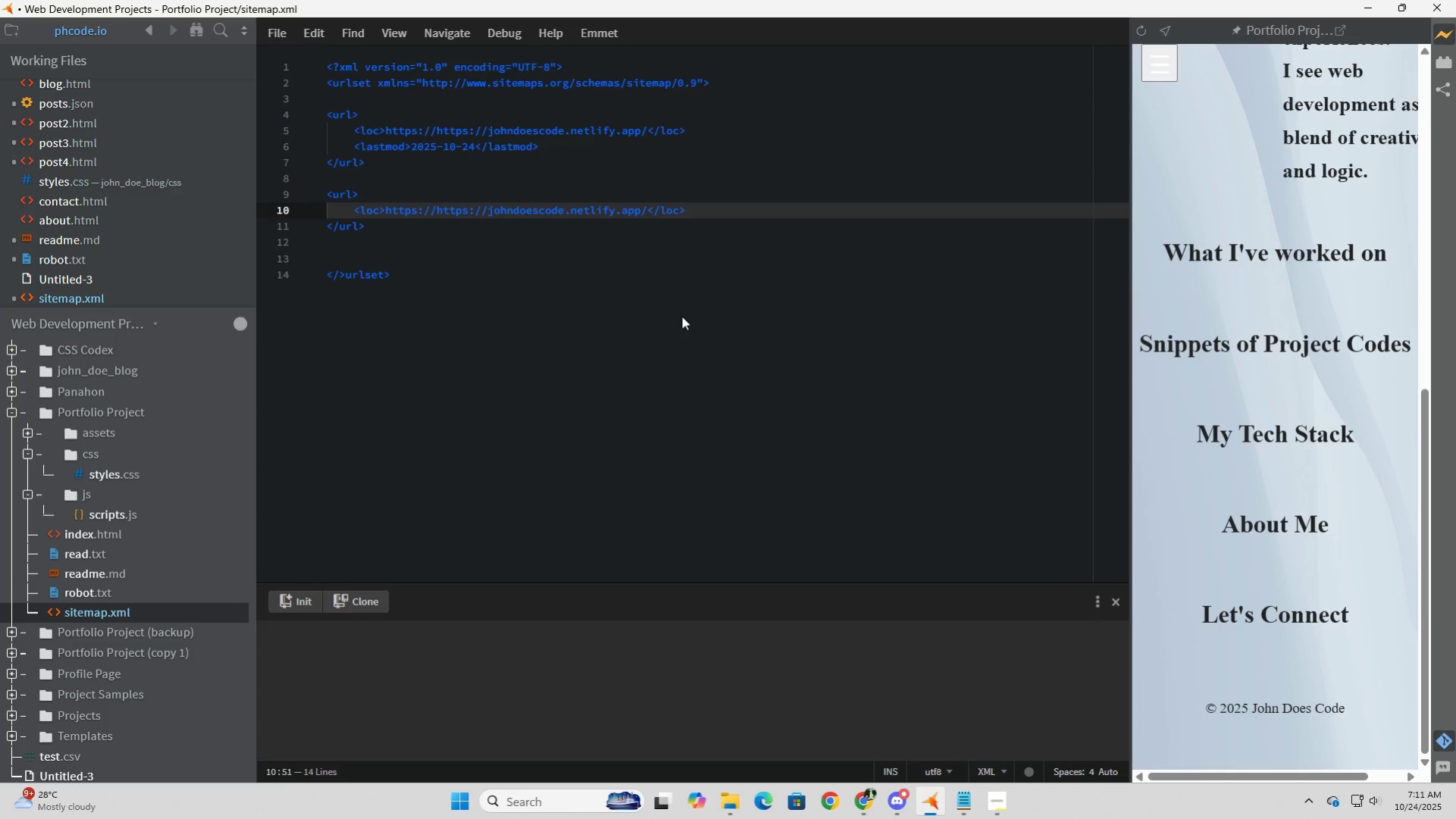 
wait(6.87)
 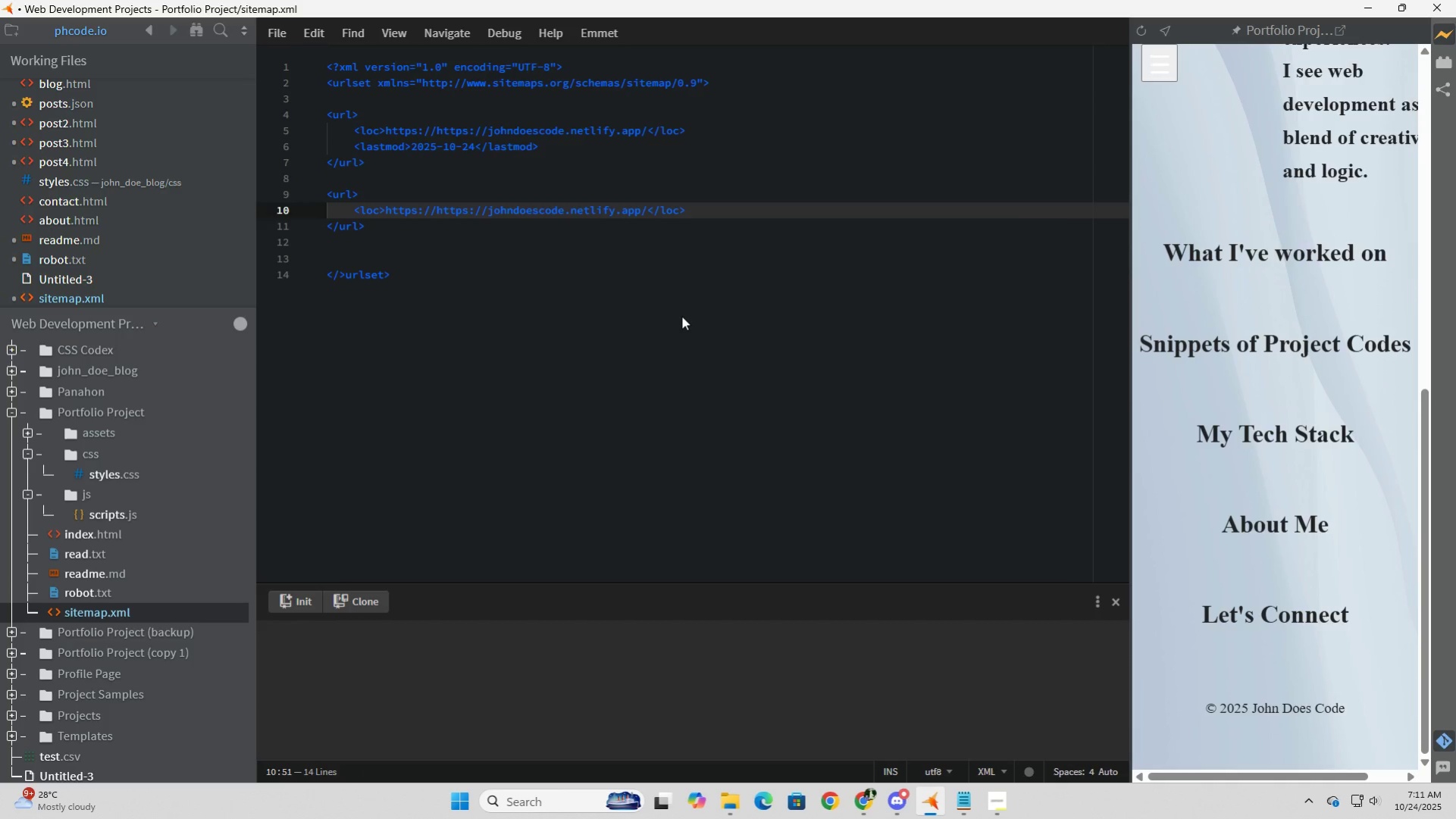 
type(#Brand)
 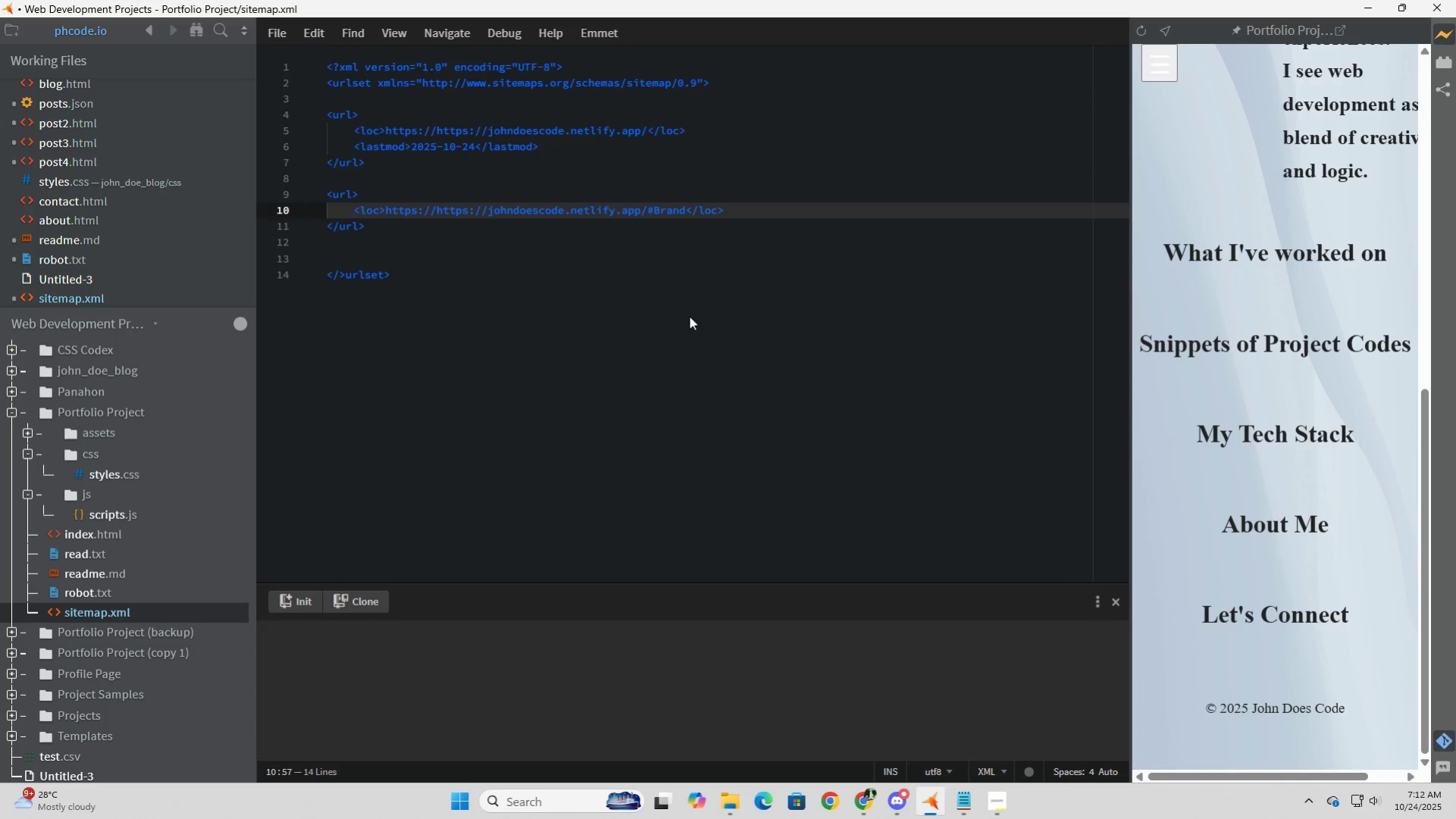 
scroll: coordinate [1300, 243], scroll_direction: up, amount: 14.0
 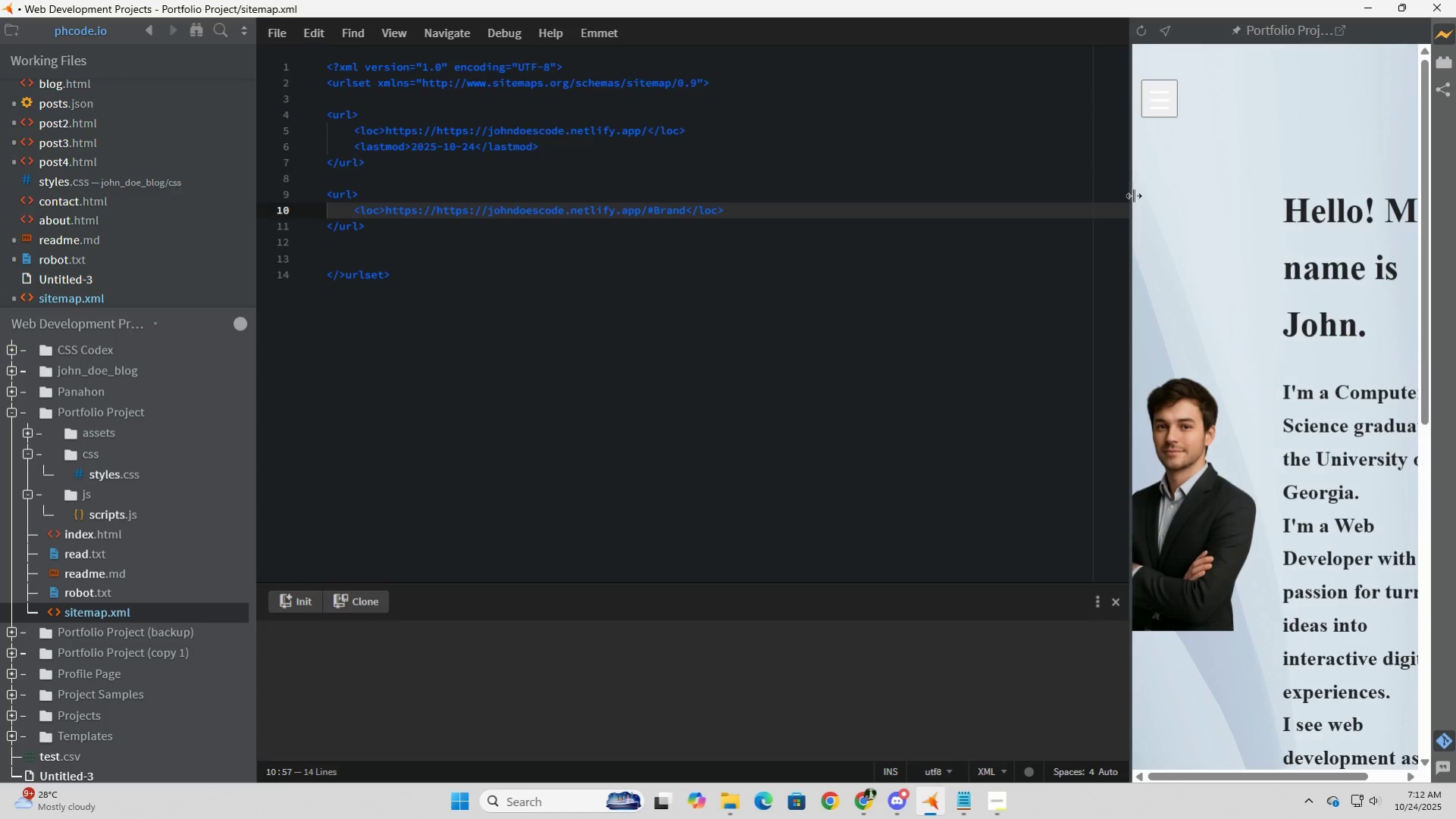 
left_click_drag(start_coordinate=[1133, 195], to_coordinate=[1063, 170])
 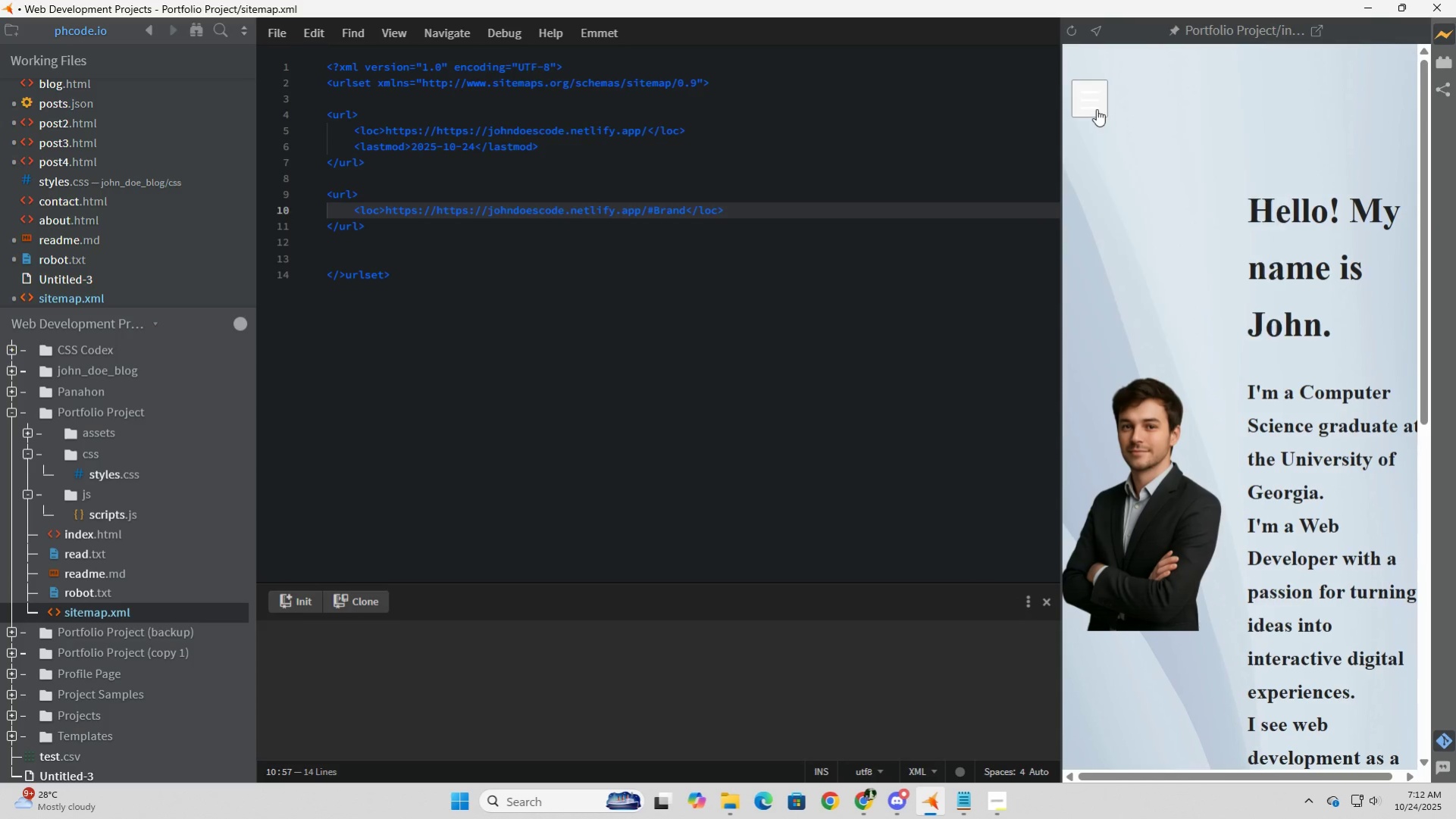 
left_click([1096, 109])
 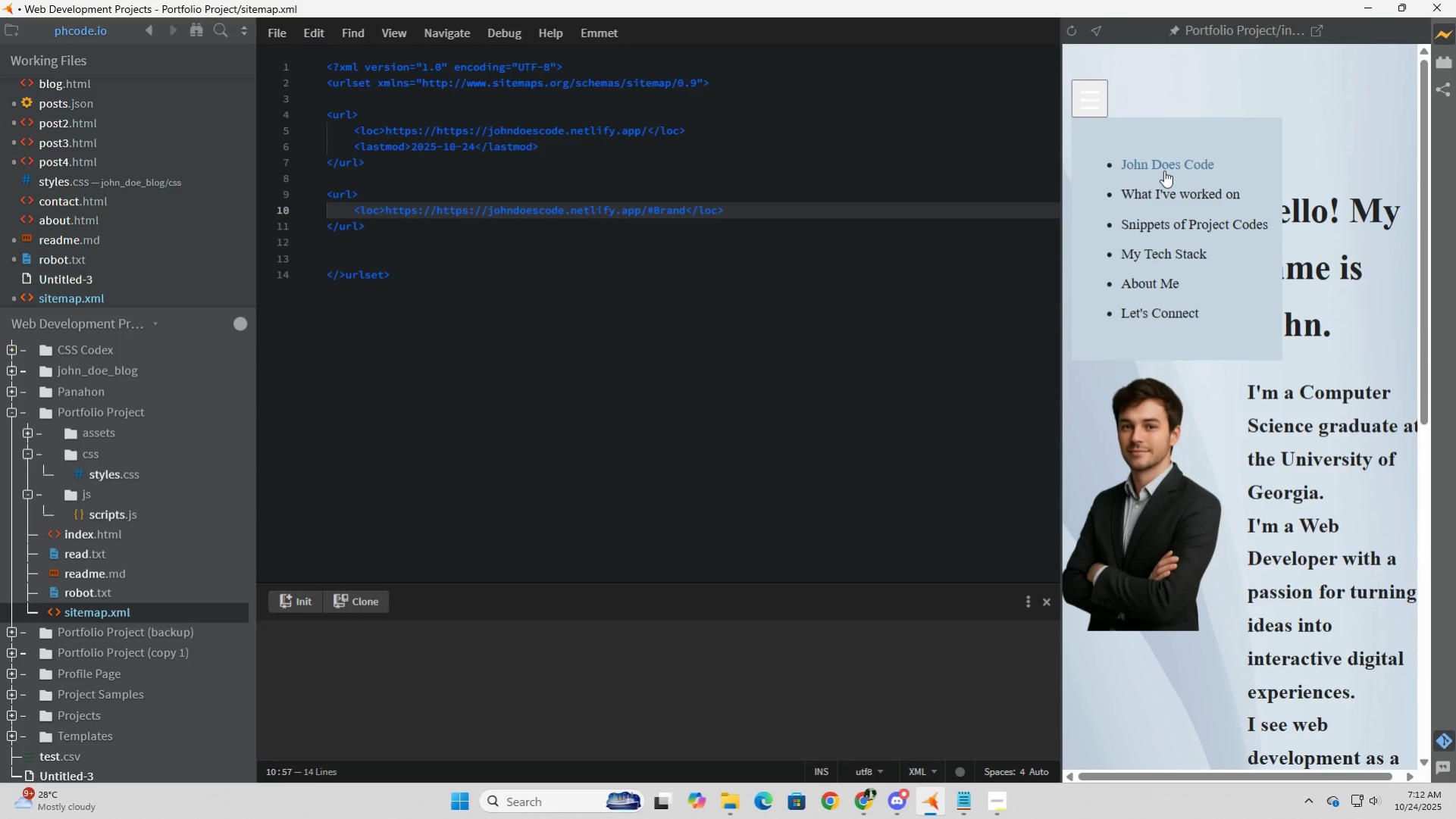 
left_click([1166, 167])
 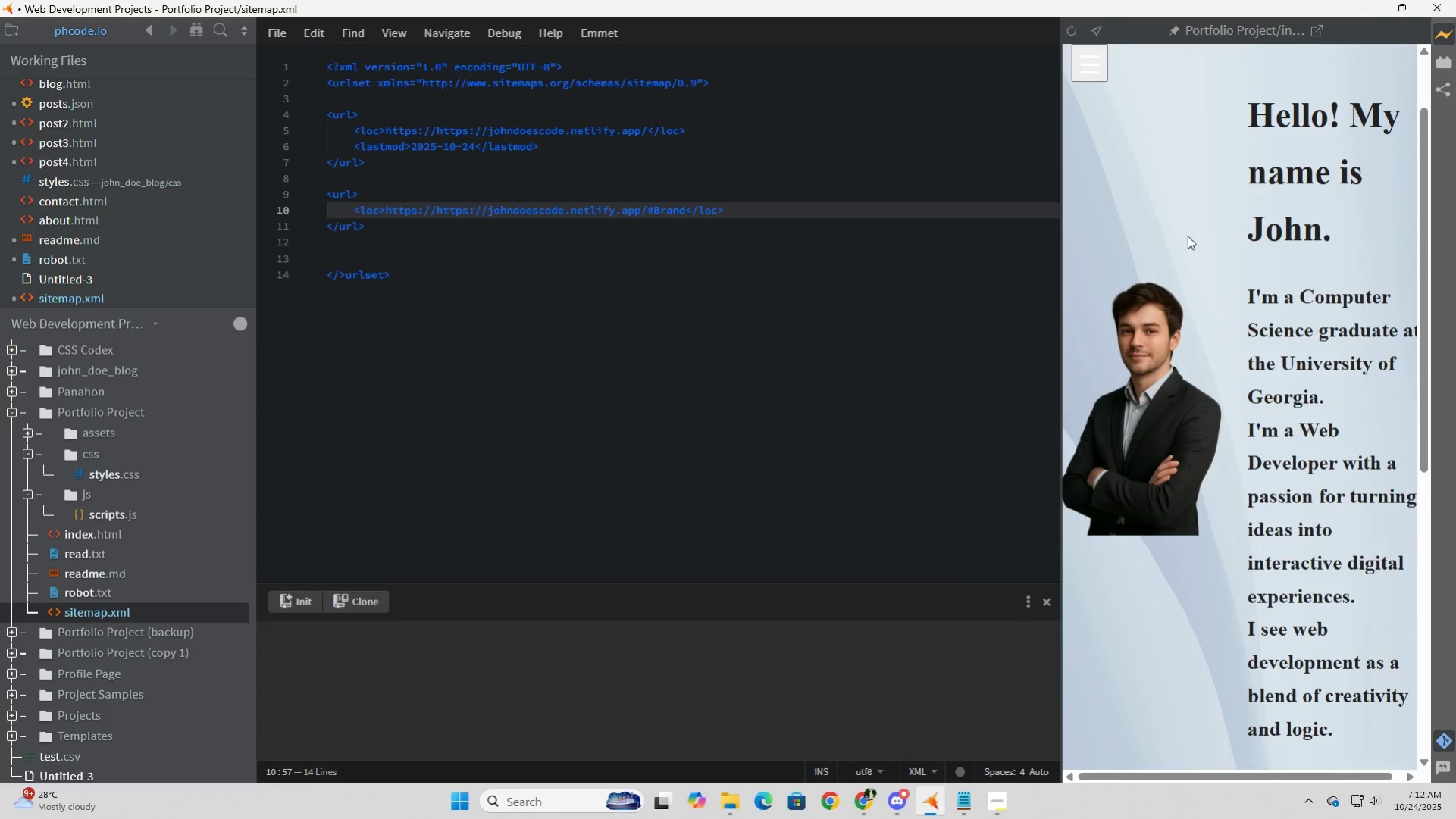 
scroll: coordinate [1216, 342], scroll_direction: down, amount: 10.0
 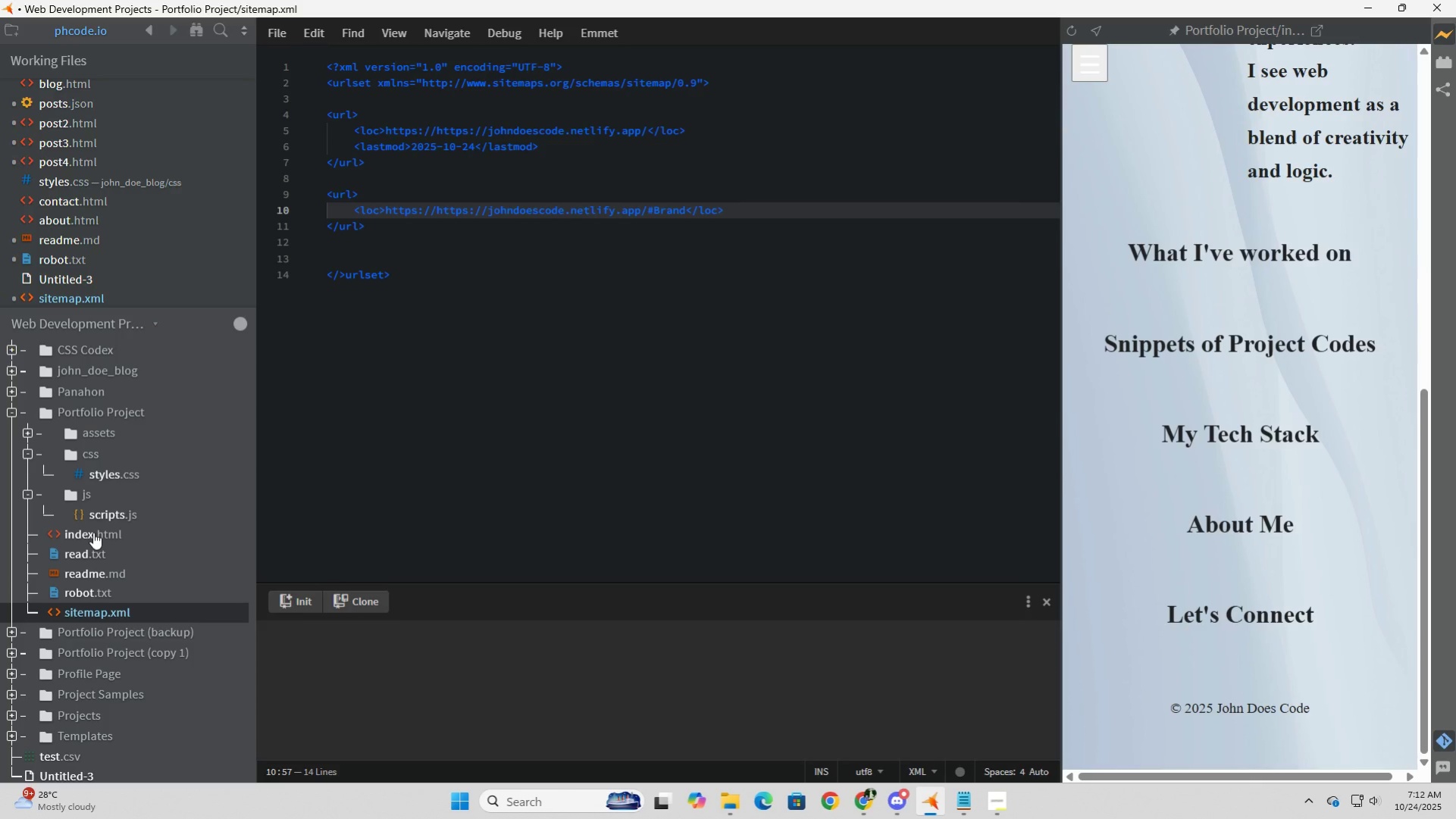 
wait(6.1)
 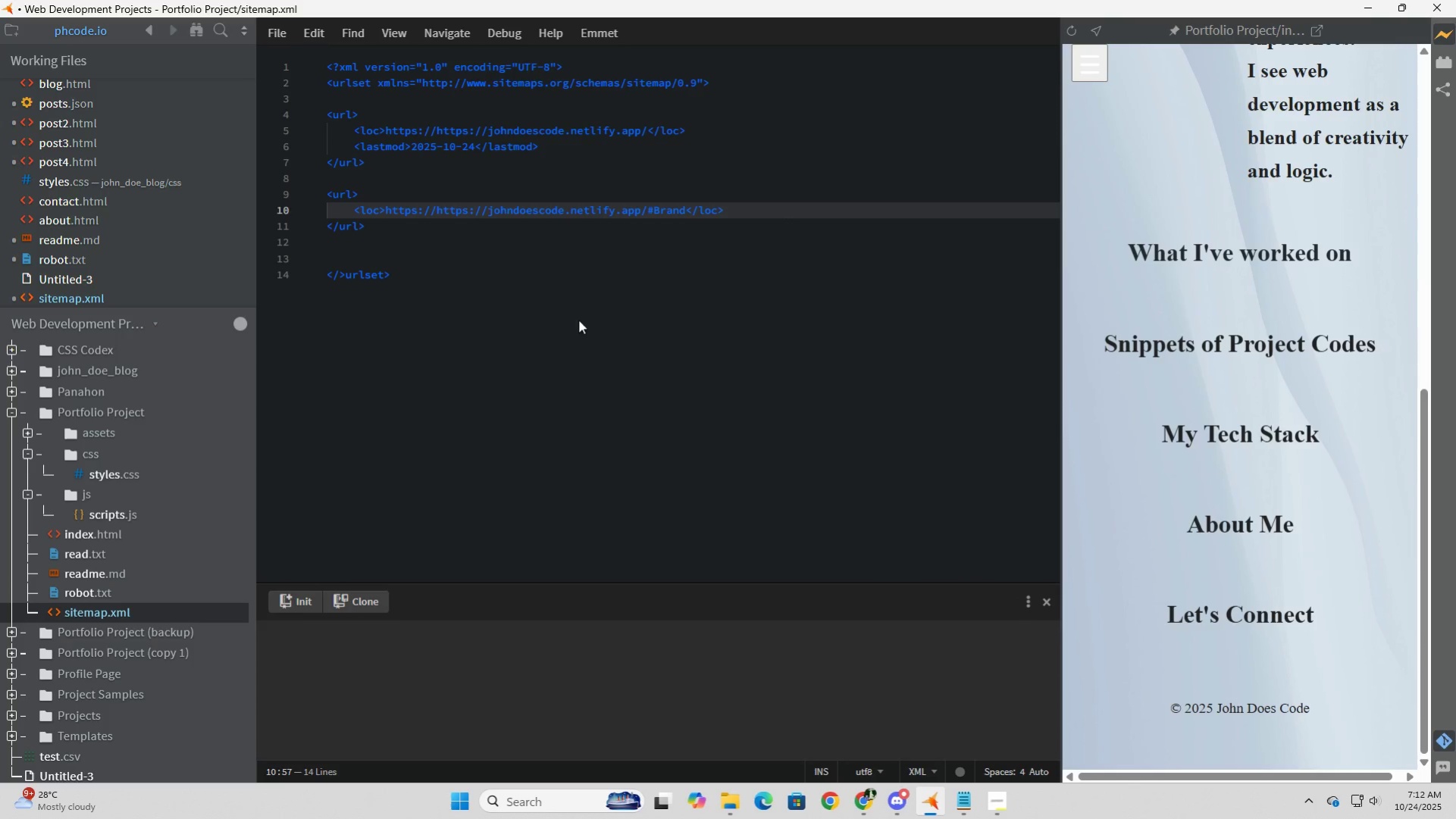 
left_click([753, 215])
 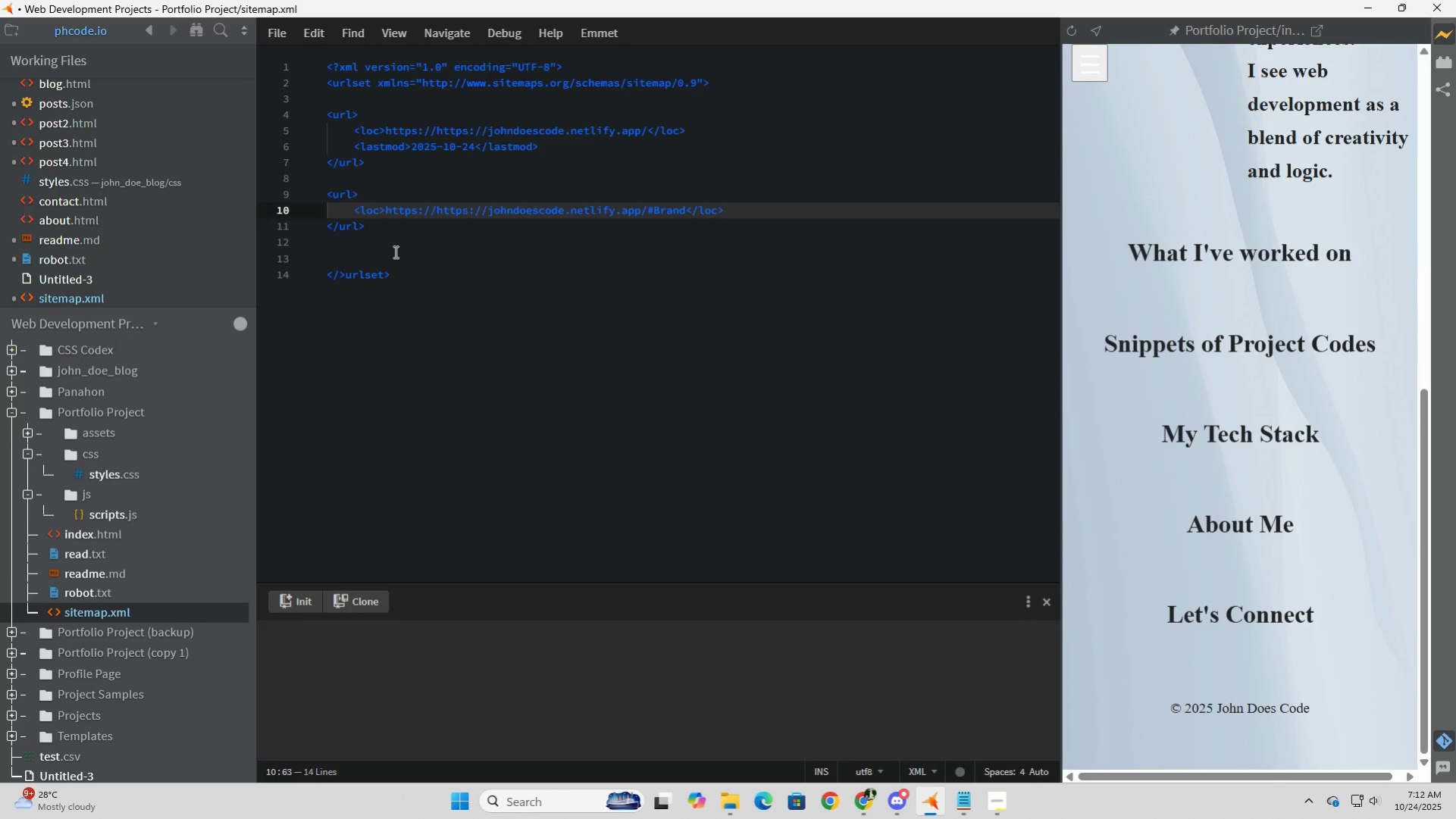 
left_click_drag(start_coordinate=[389, 233], to_coordinate=[303, 196])
 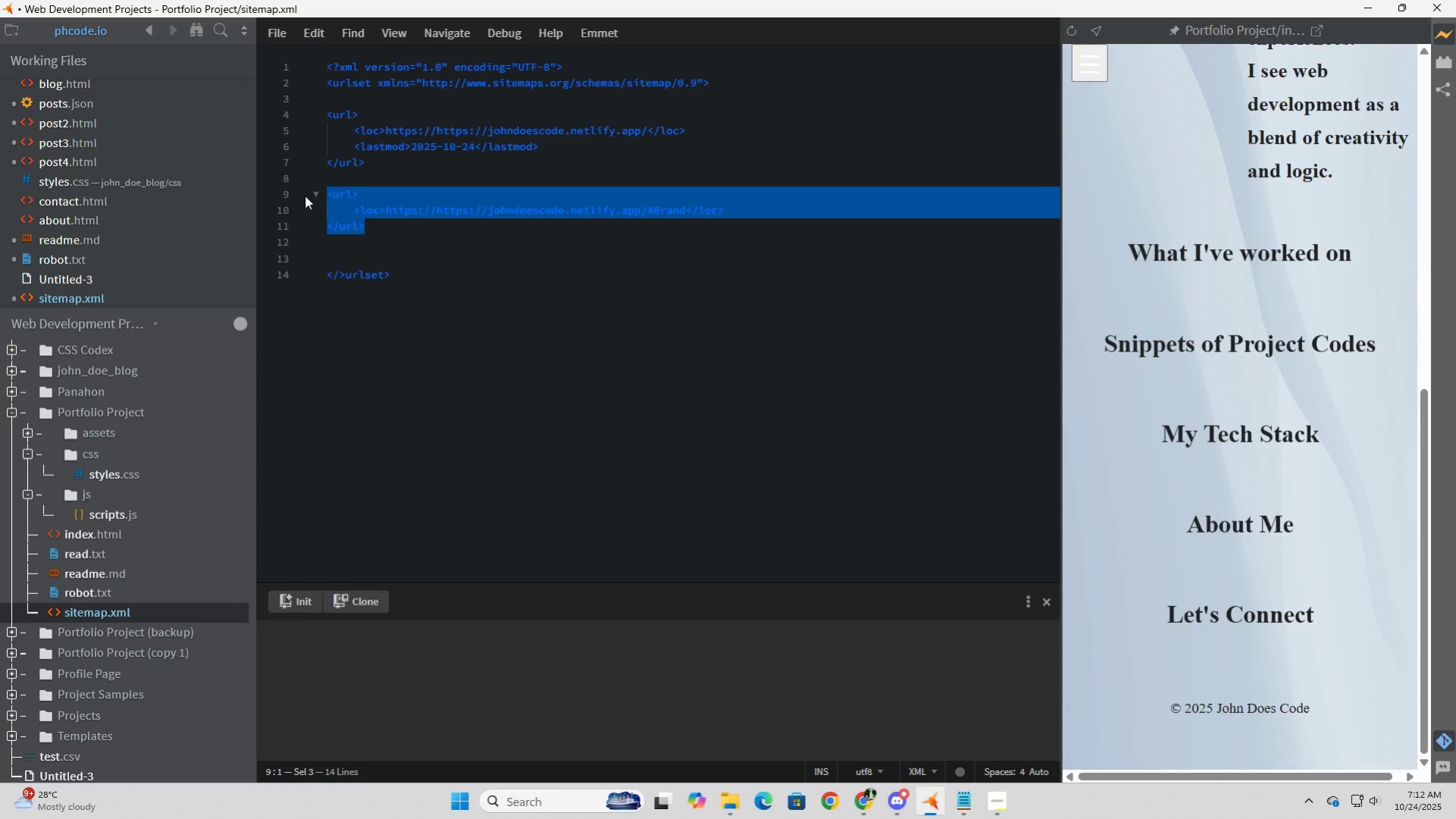 
key(Control+C)
 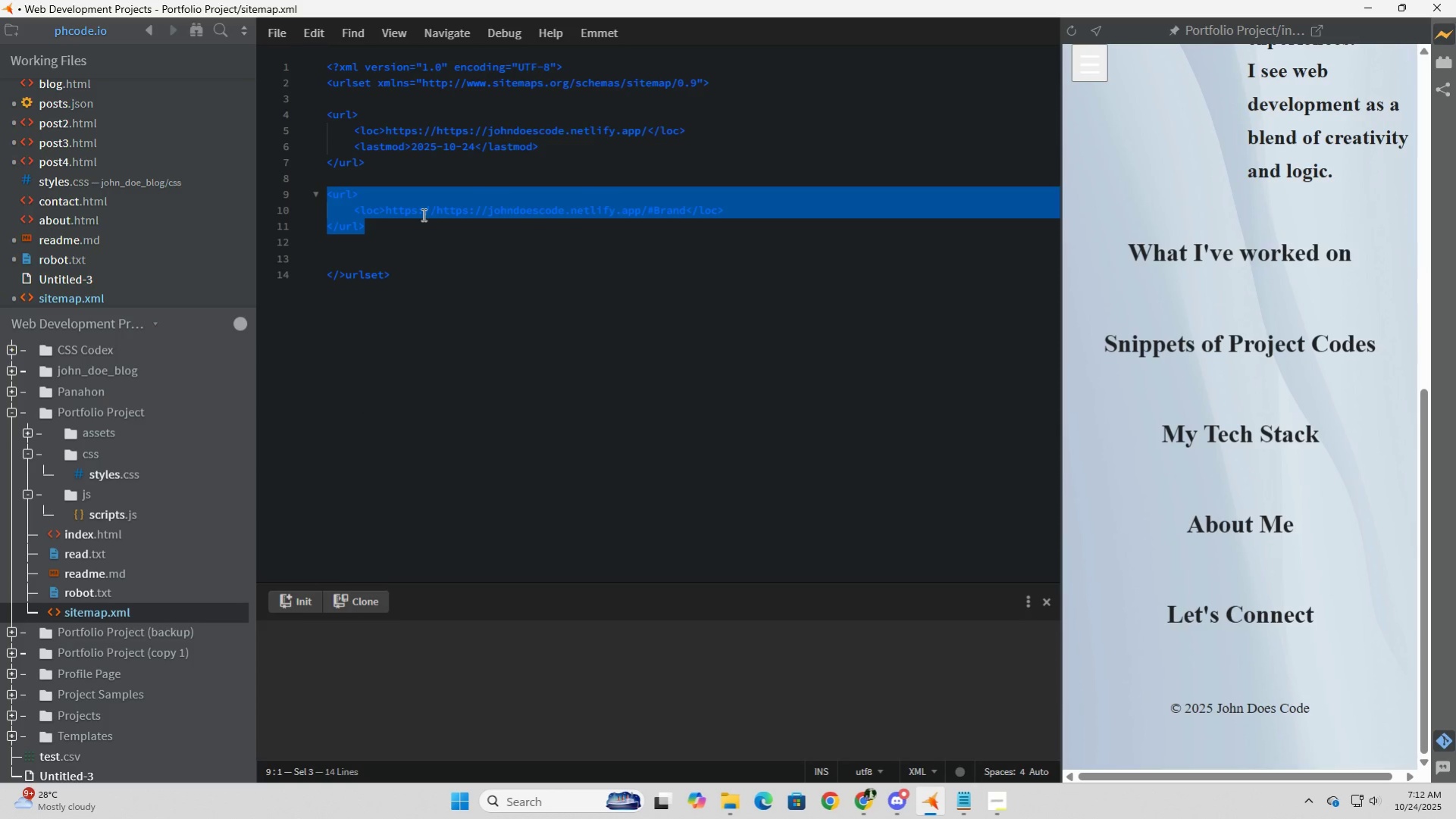 
left_click([422, 214])
 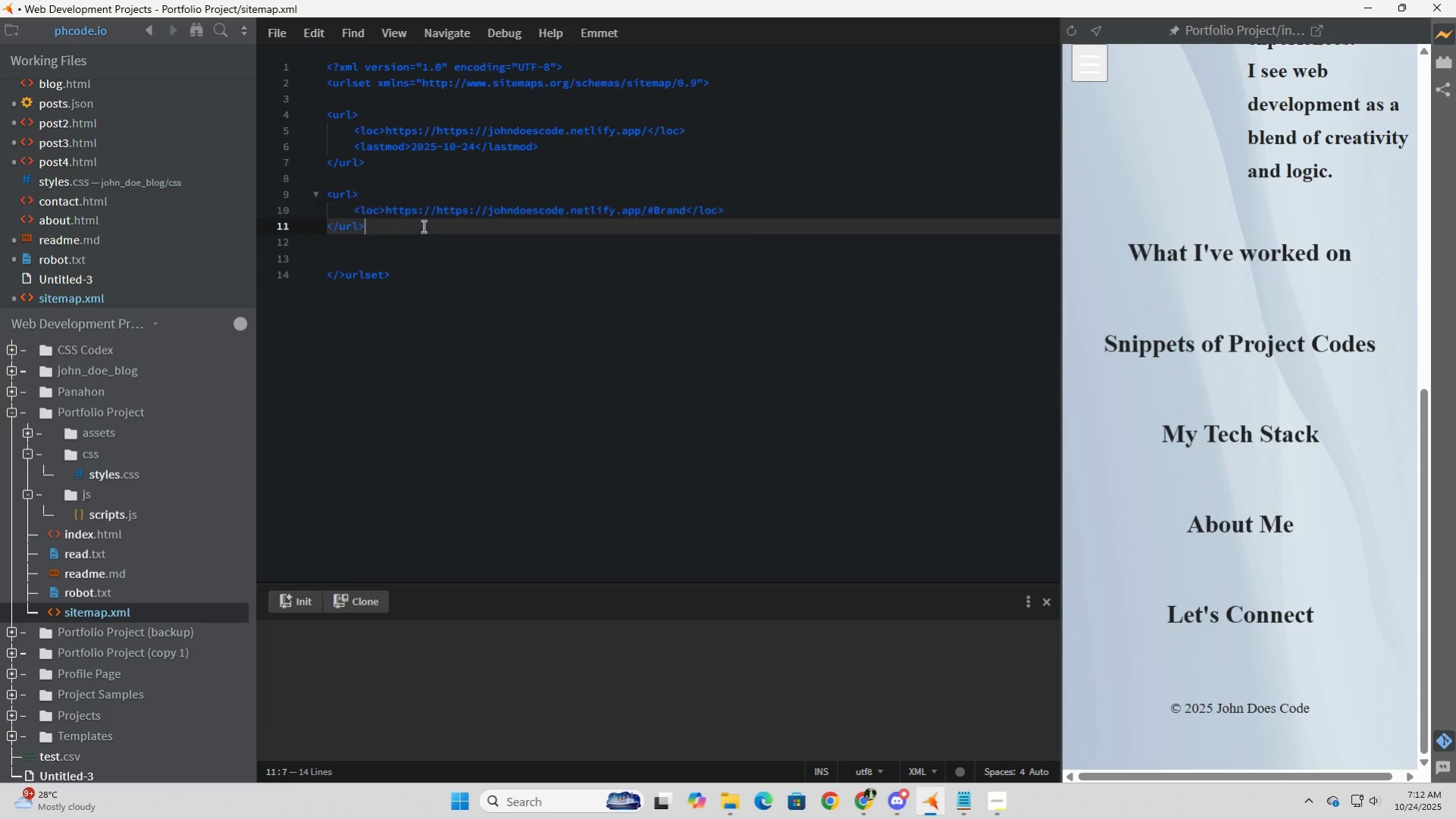 
left_click([422, 226])
 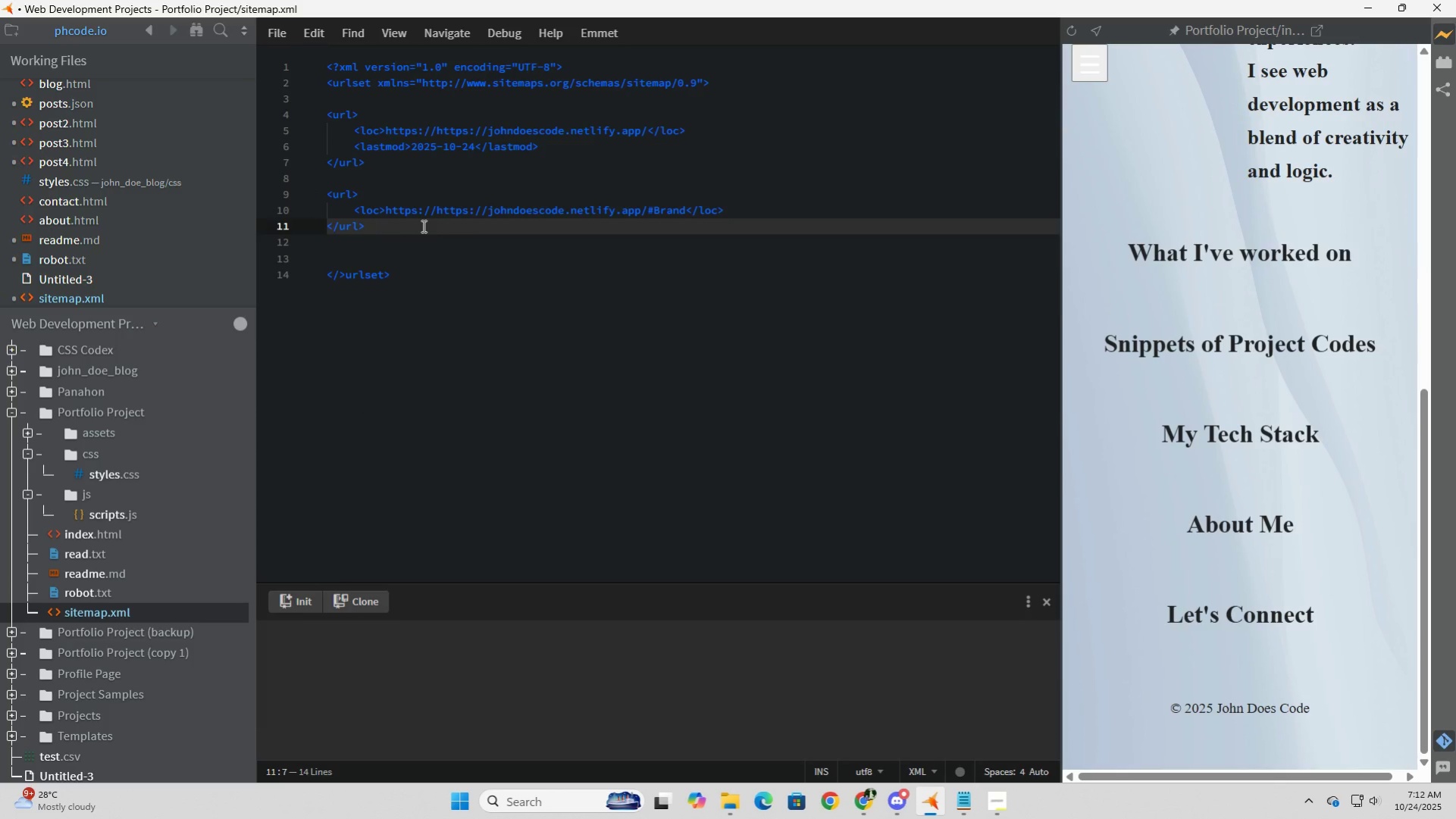 
key(Enter)
 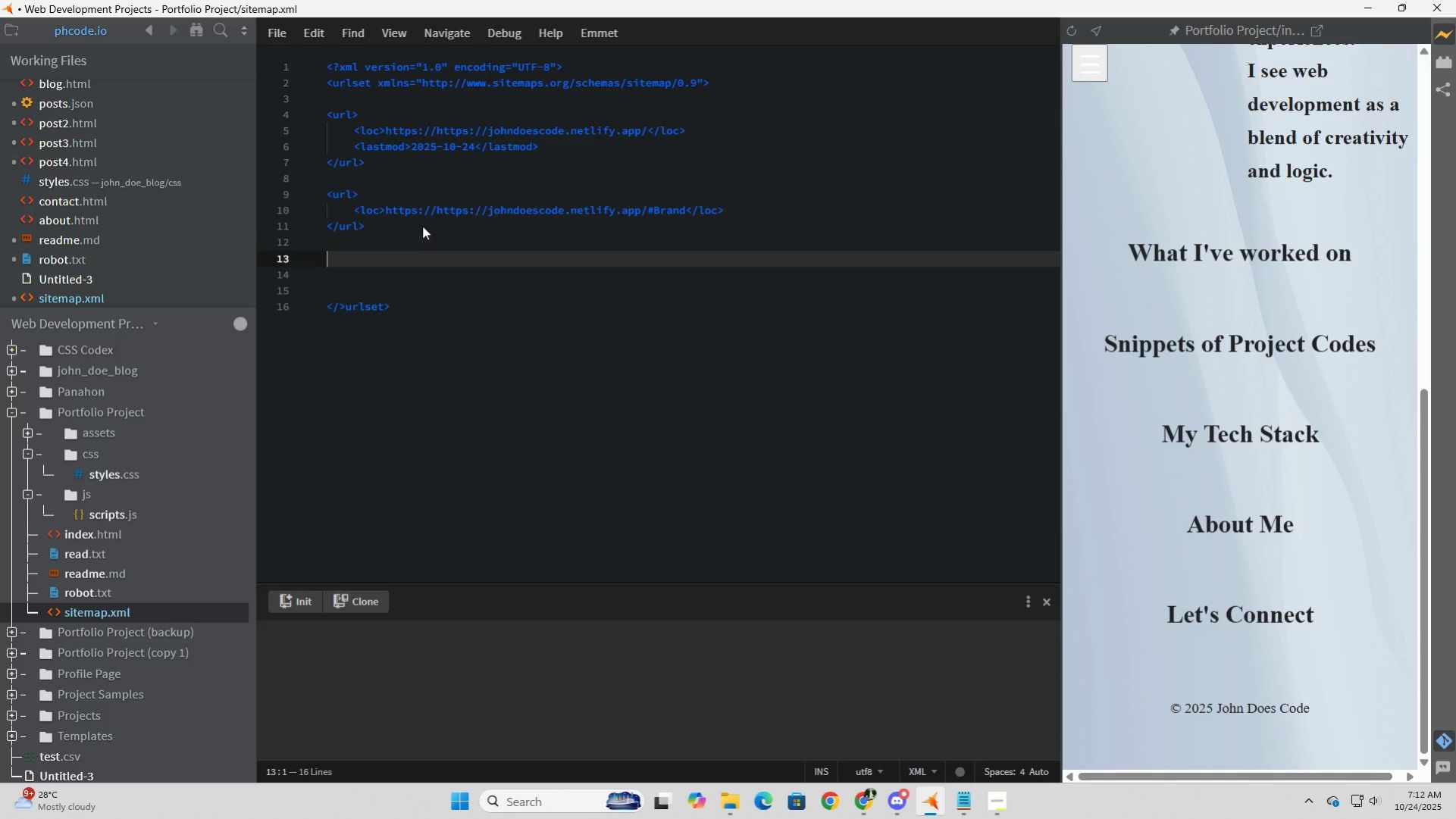 
key(Enter)
 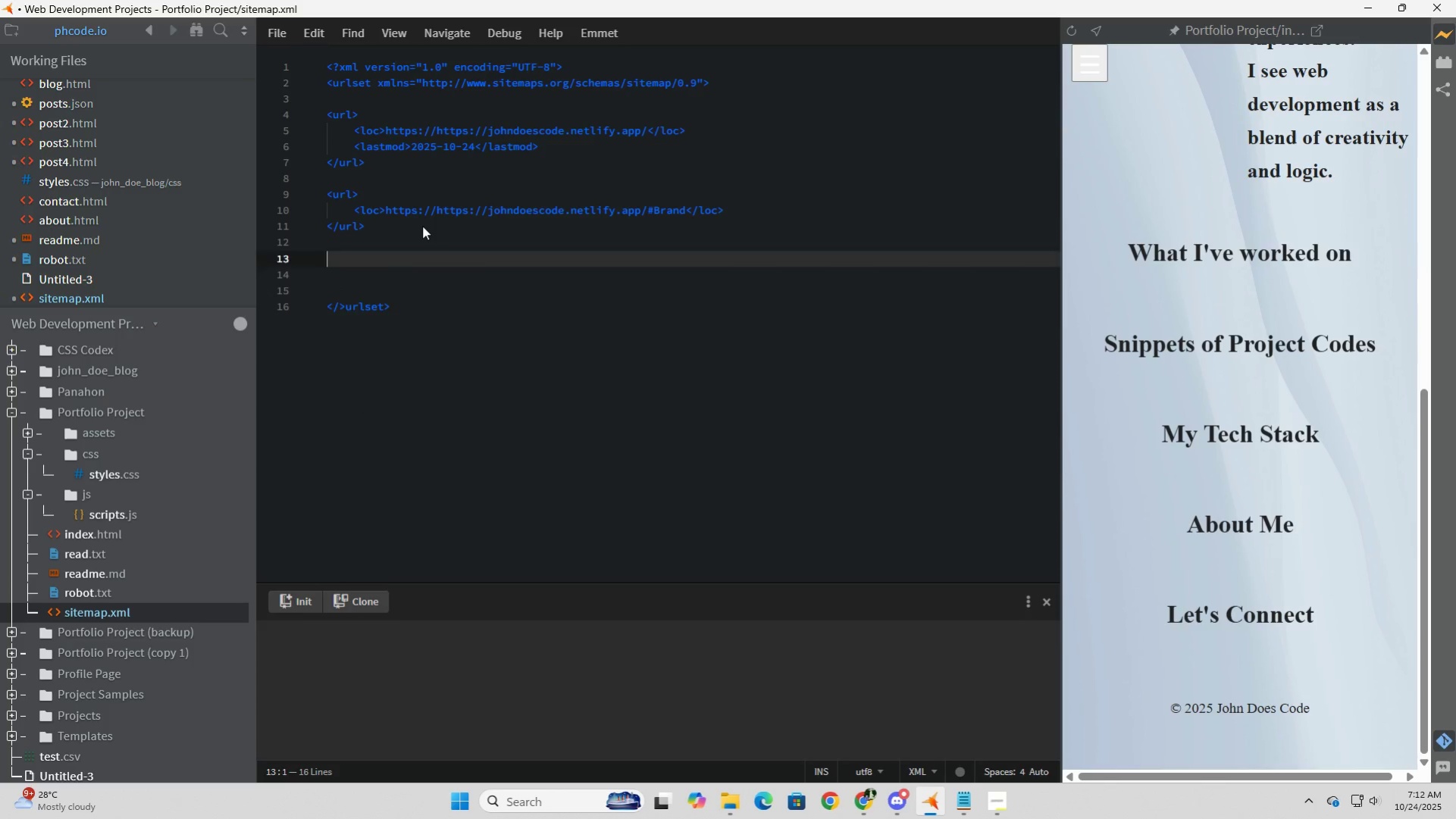 
key(Control+V)
 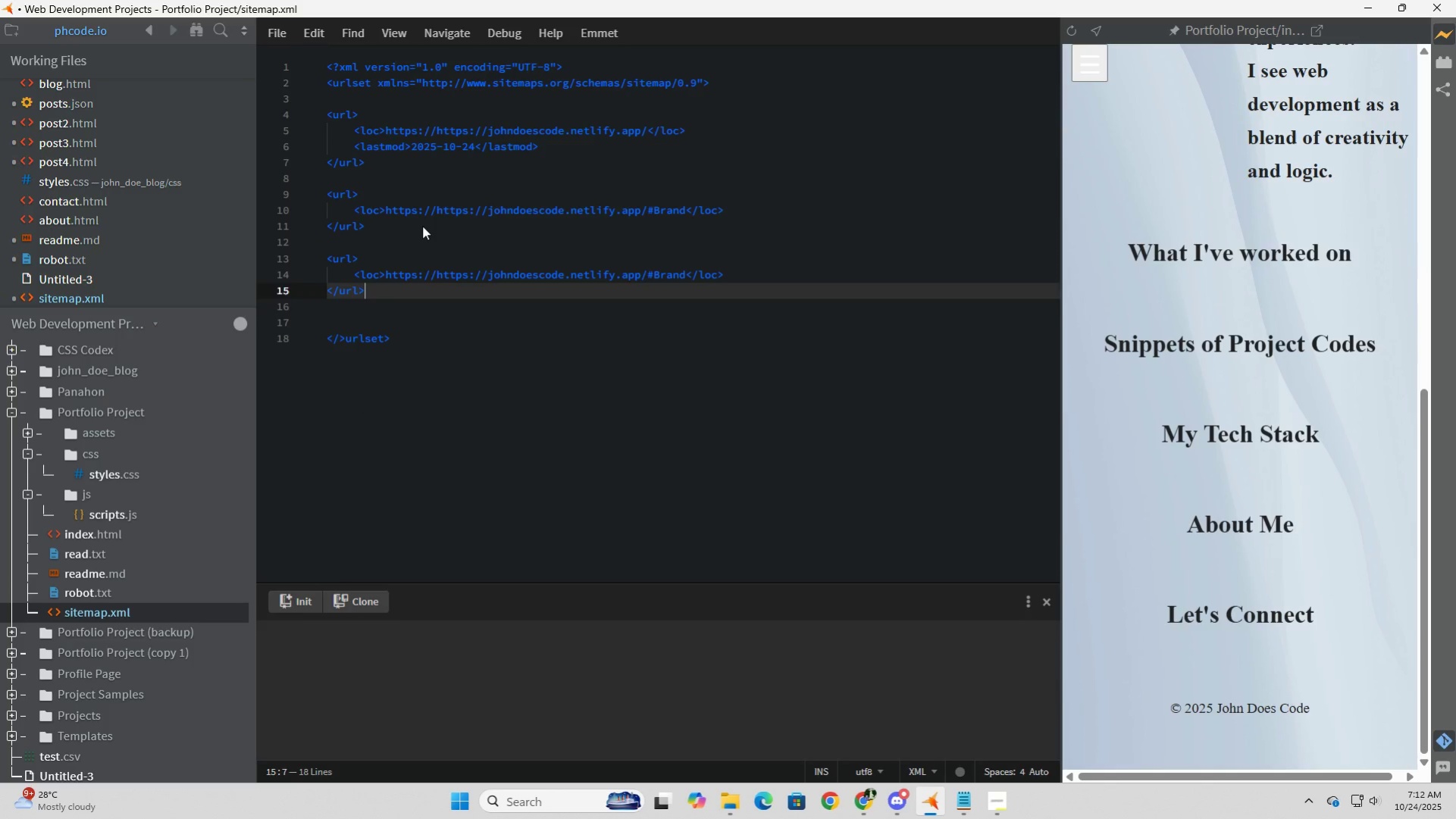 
key(Enter)
 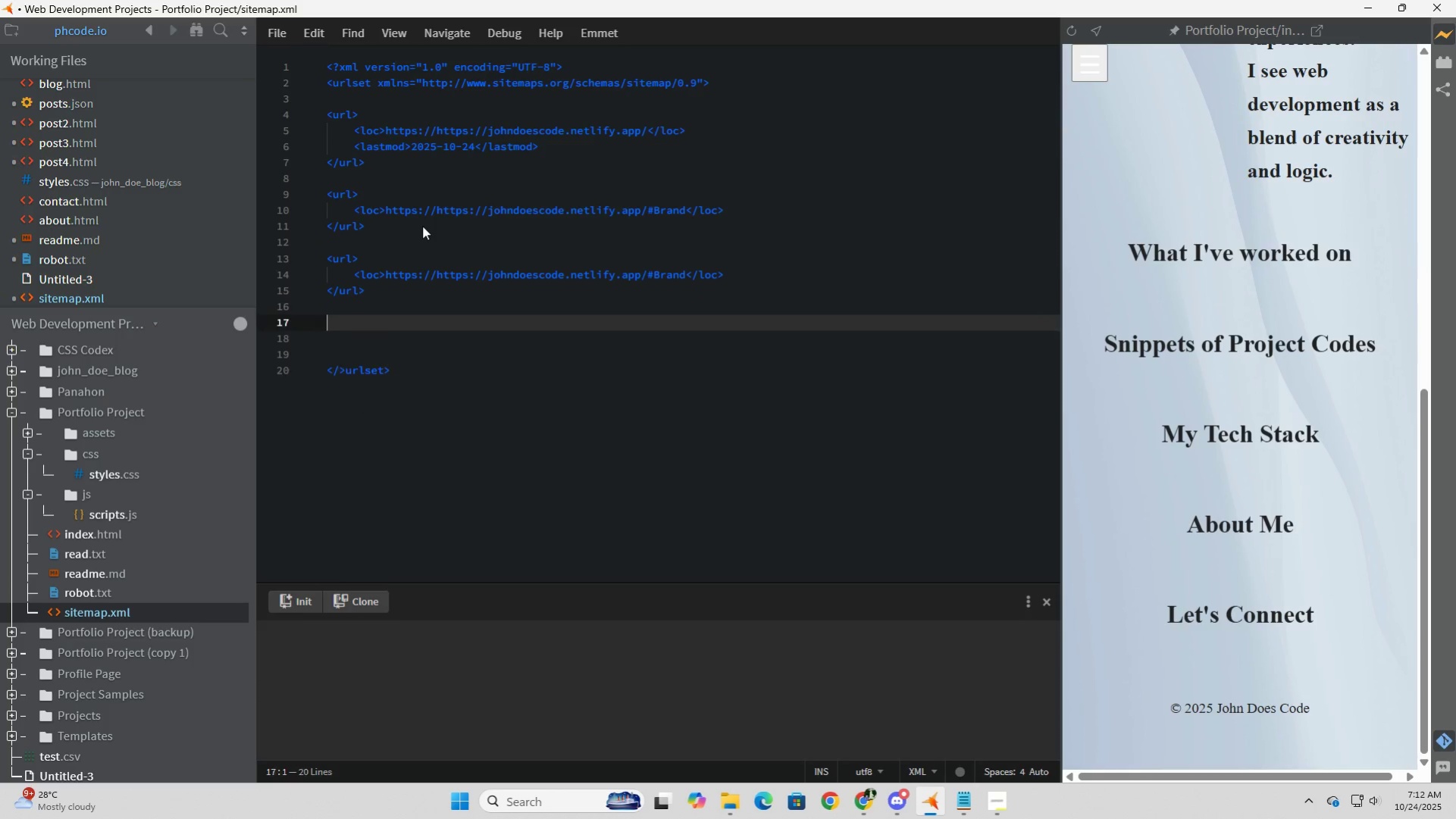 
key(Enter)
 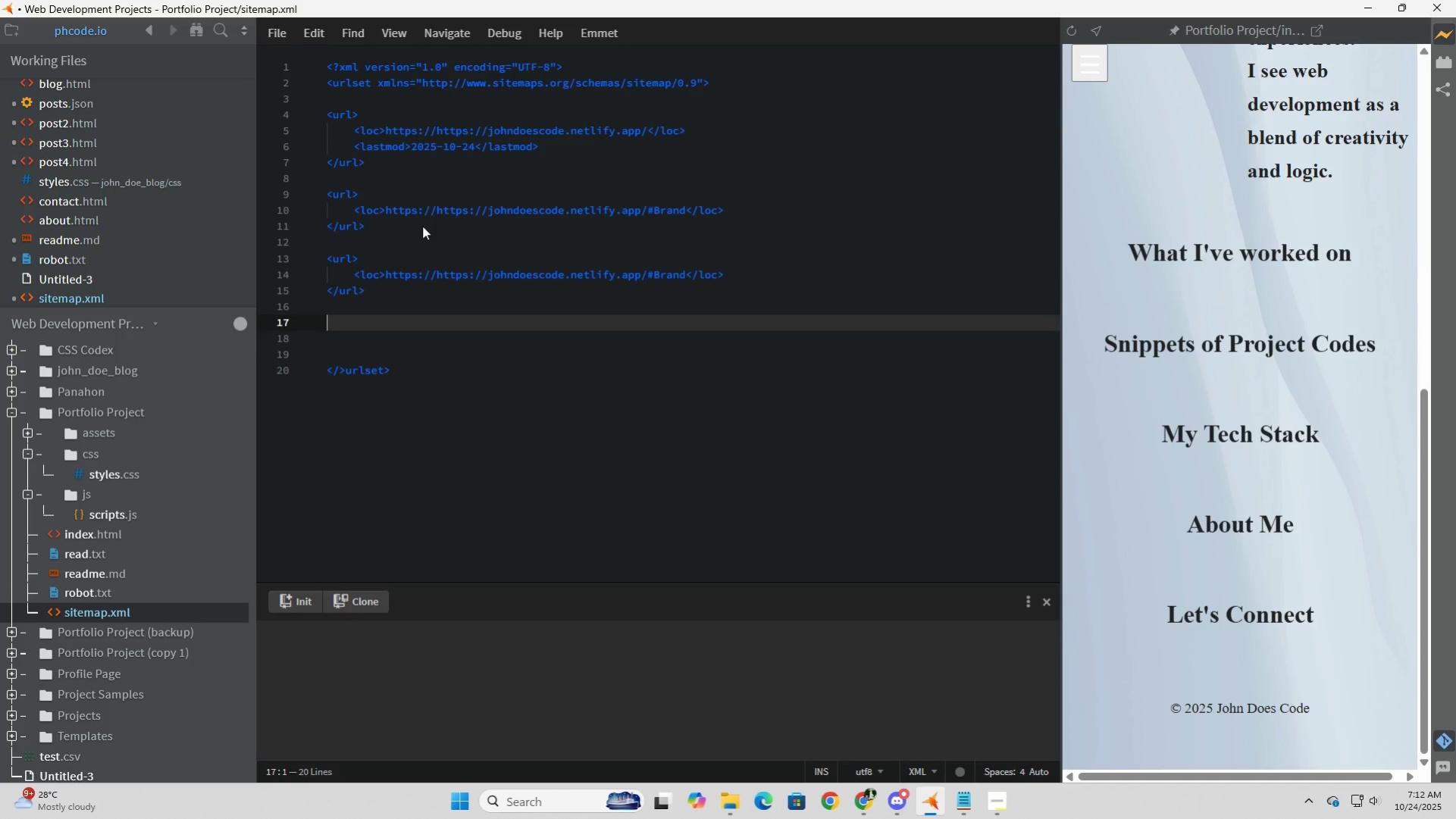 
key(Control+V)
 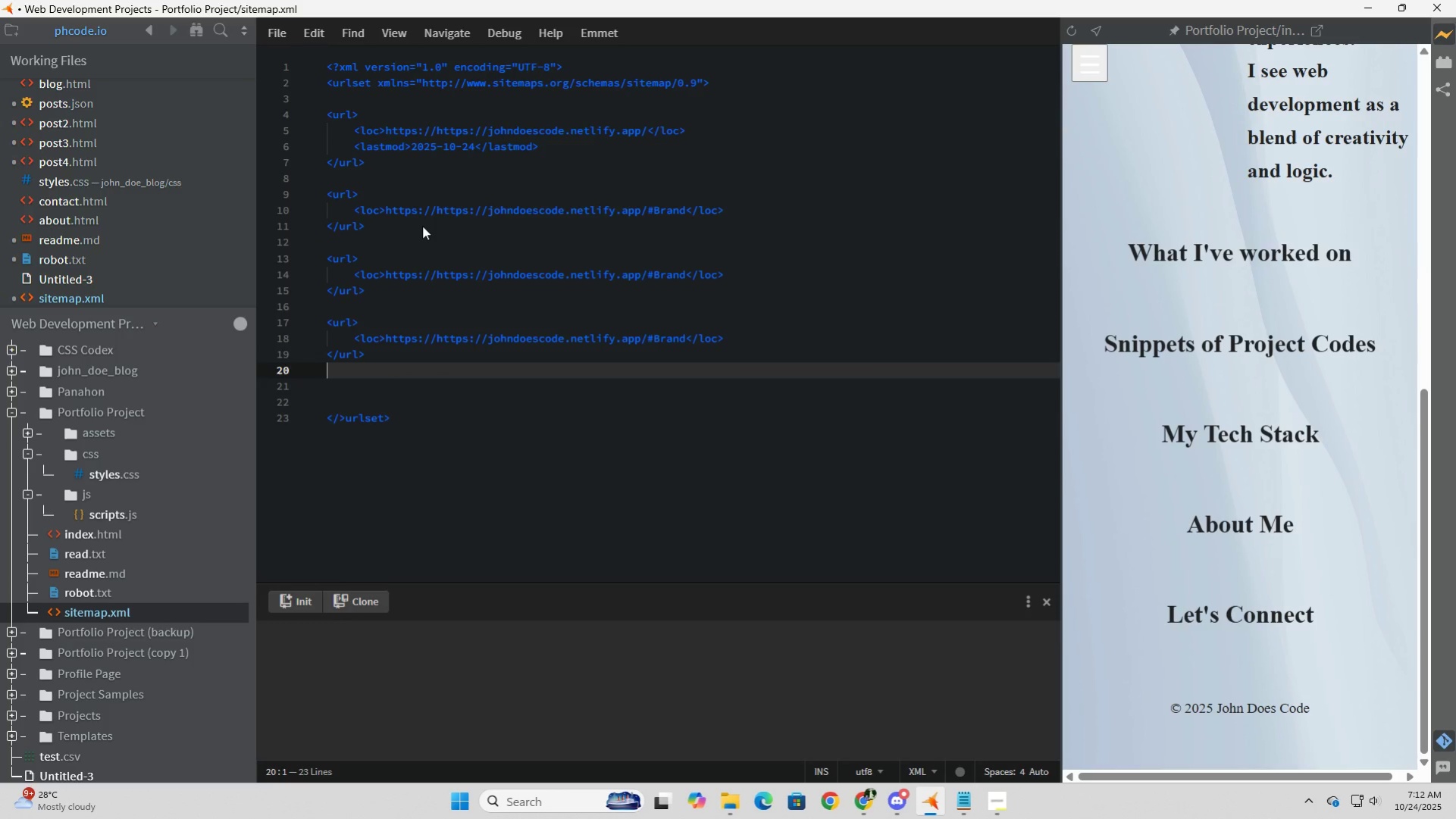 
key(Enter)
 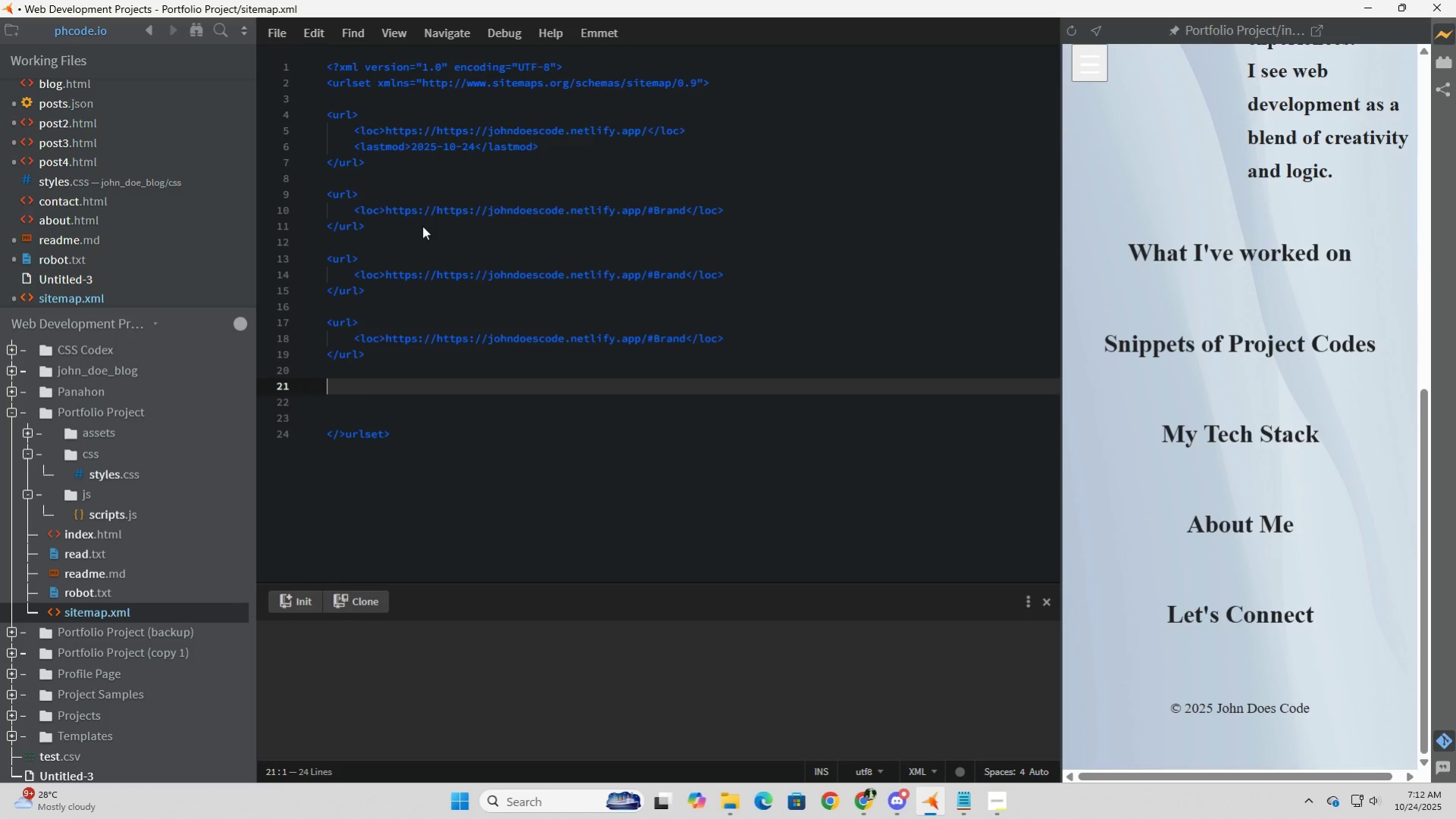 
key(Enter)
 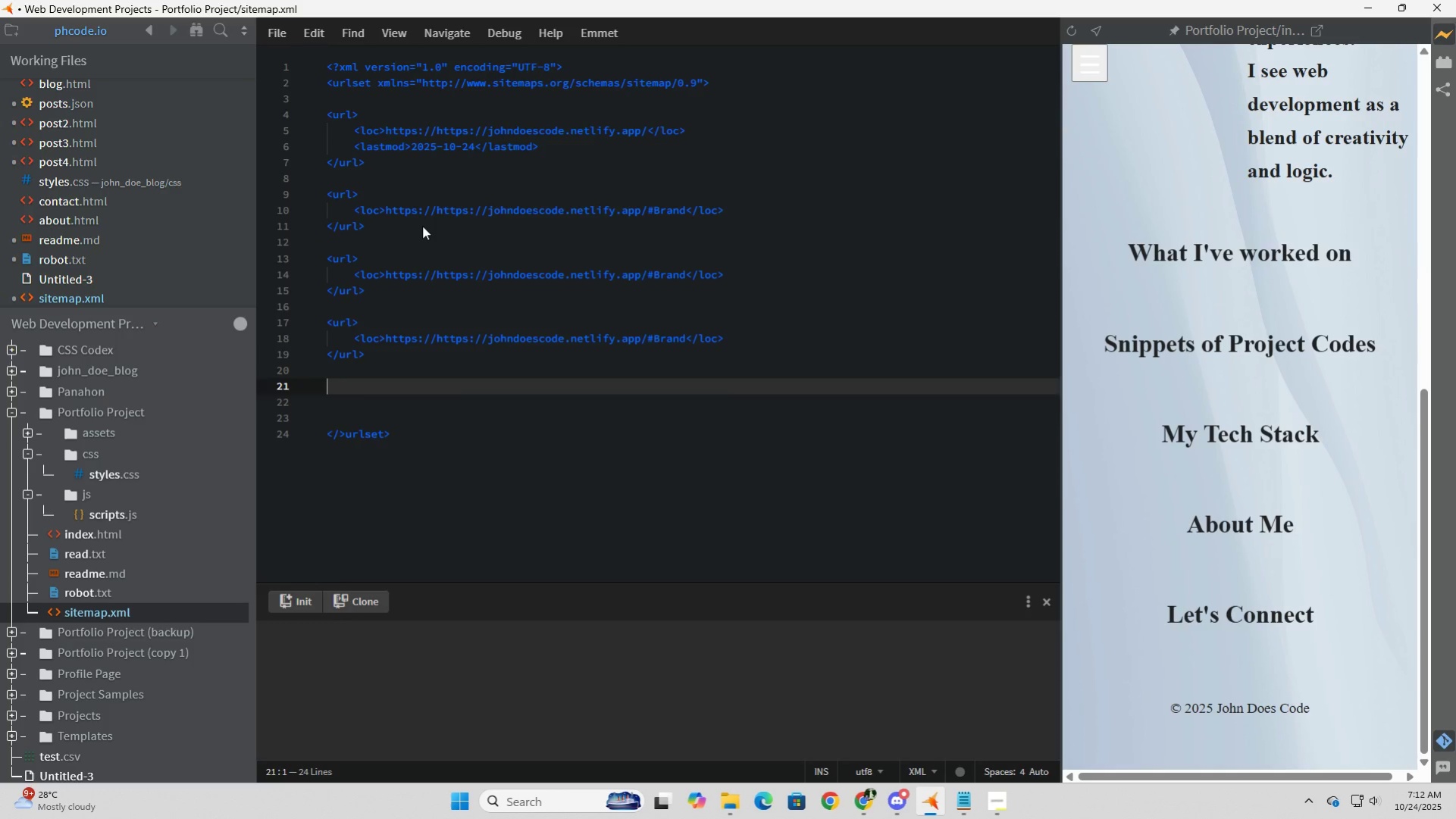 
key(Control+V)
 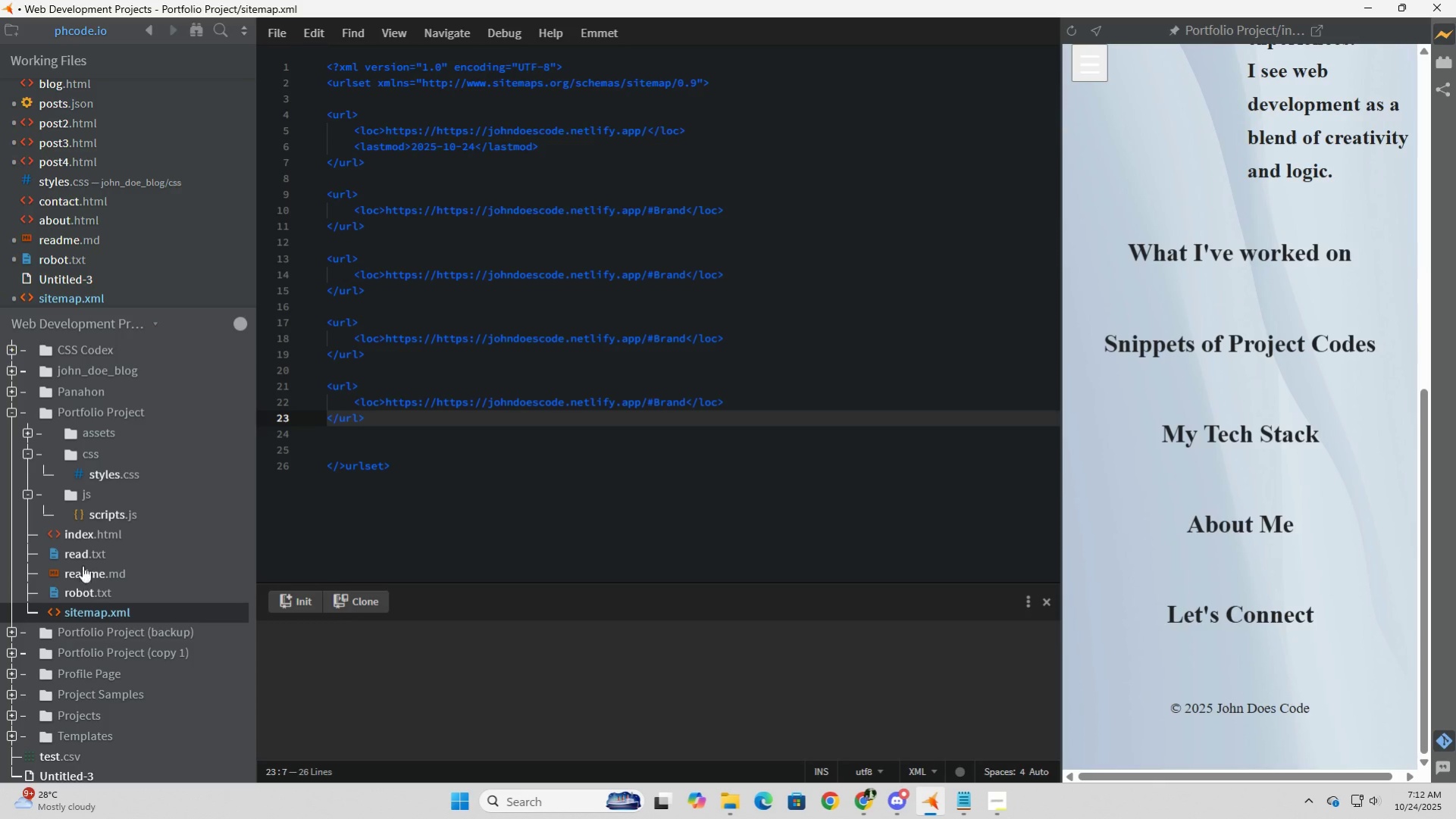 
left_click([86, 529])
 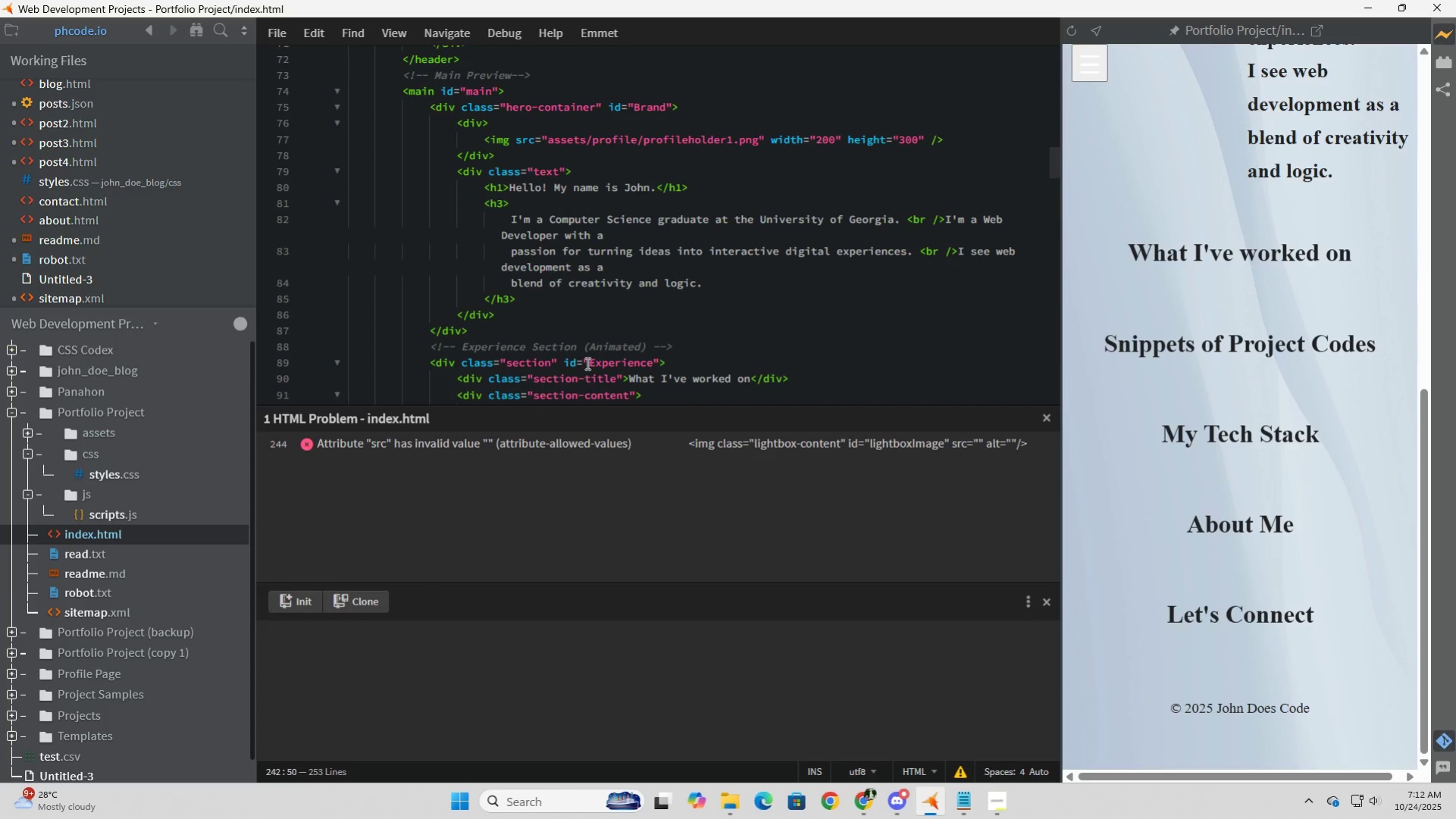 
wait(6.83)
 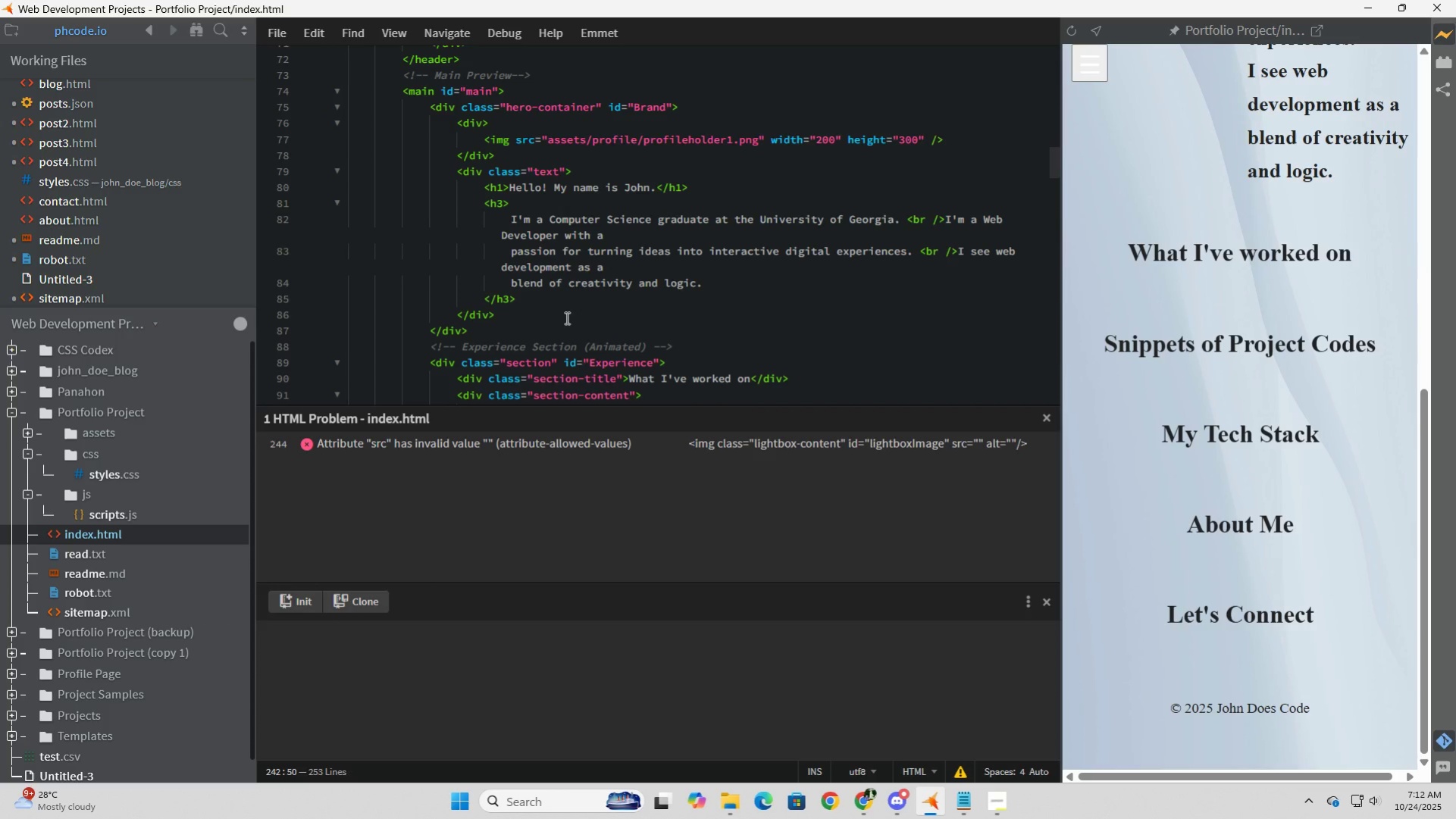 
left_click_drag(start_coordinate=[587, 362], to_coordinate=[652, 364])
 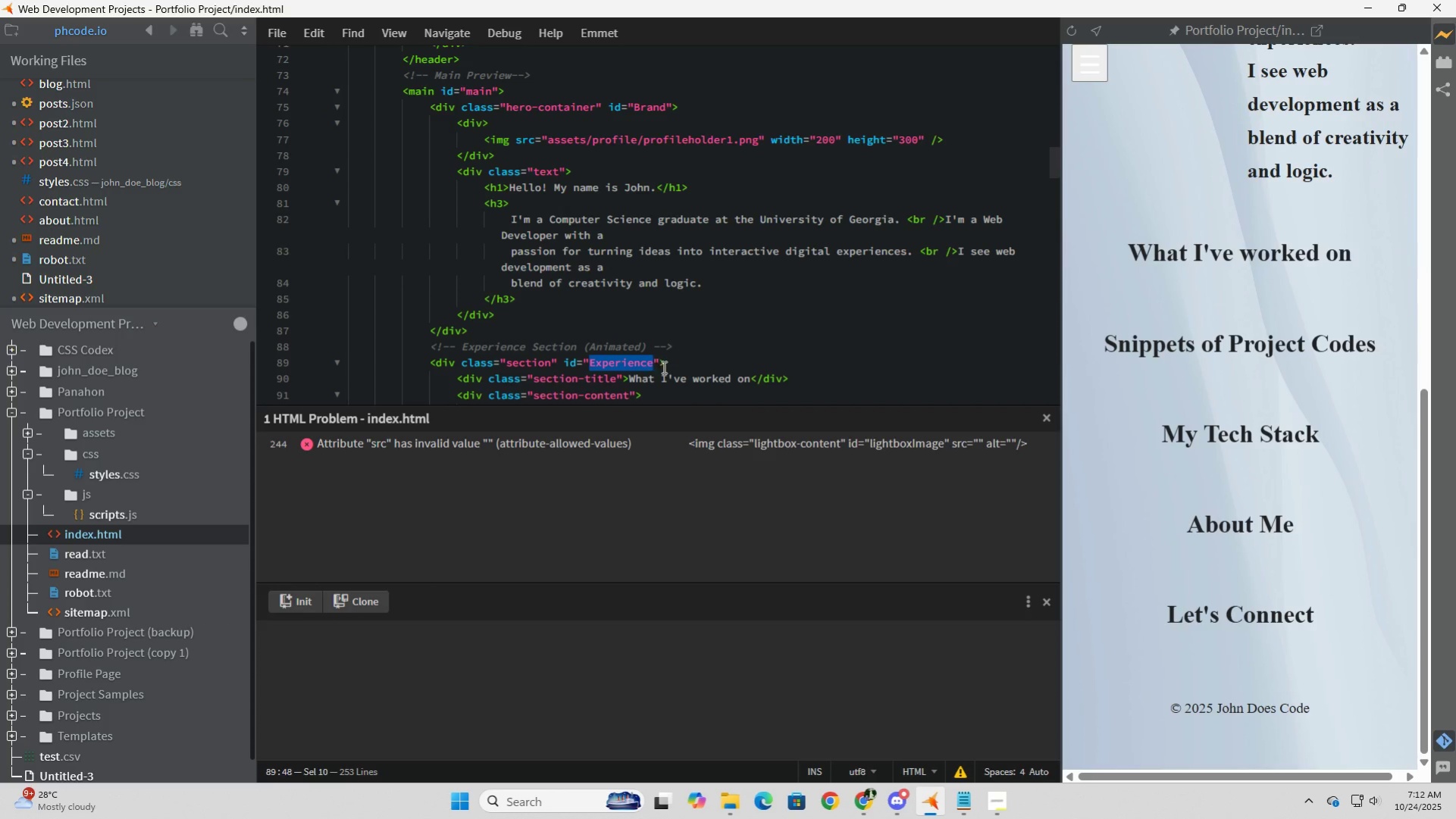 
key(Control+C)
 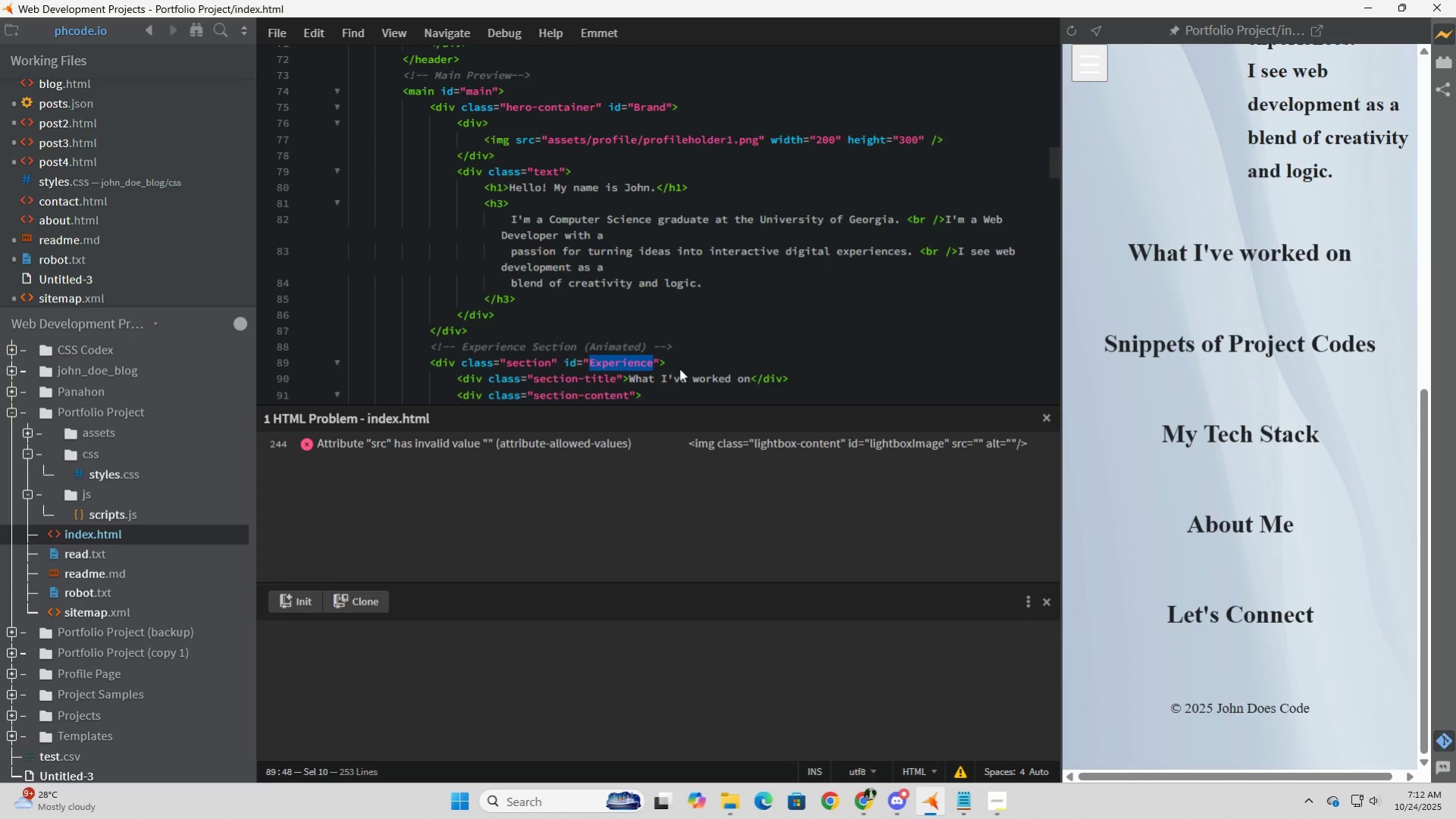 
scroll: coordinate [518, 334], scroll_direction: down, amount: 14.0
 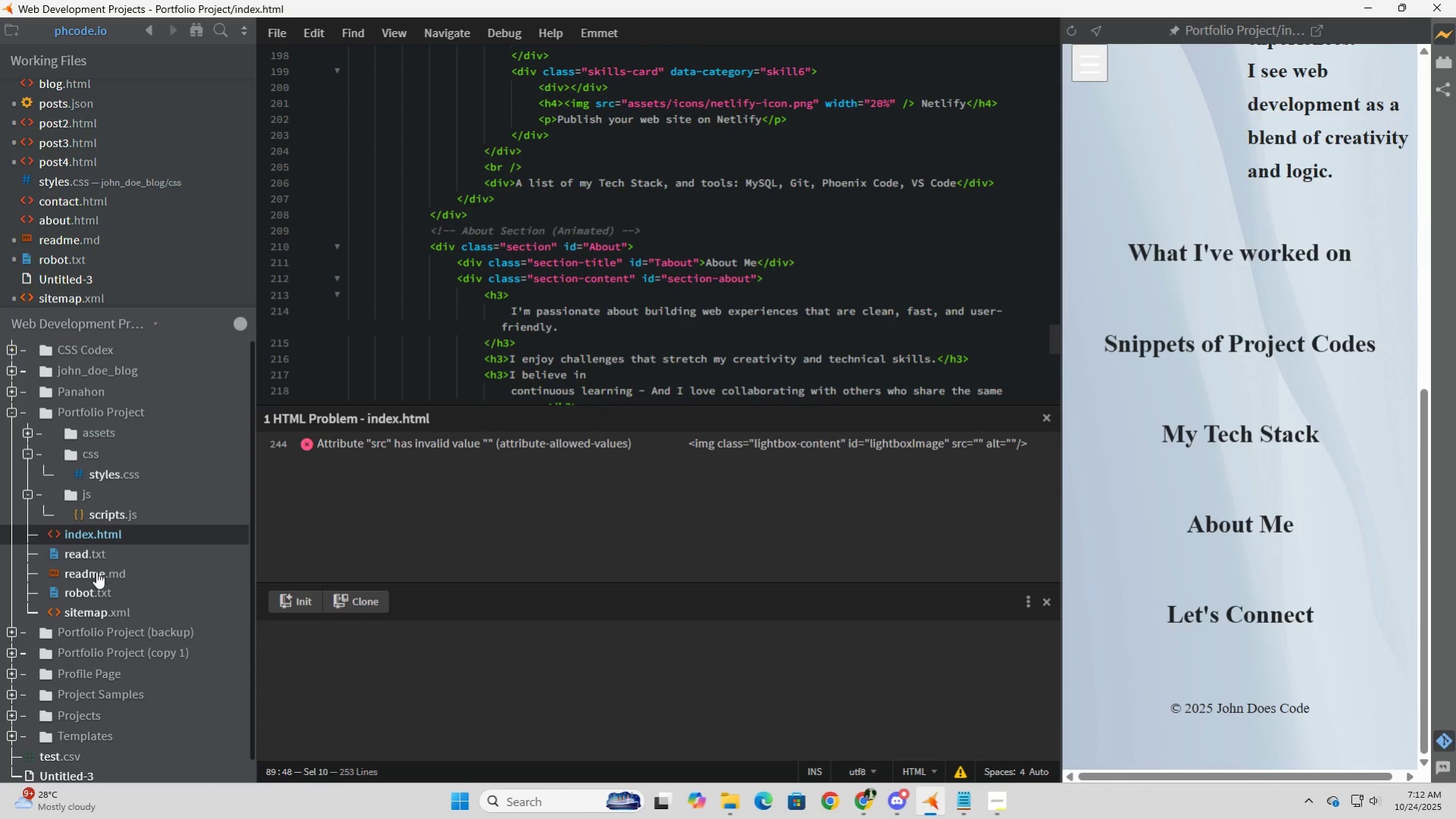 
left_click([101, 611])
 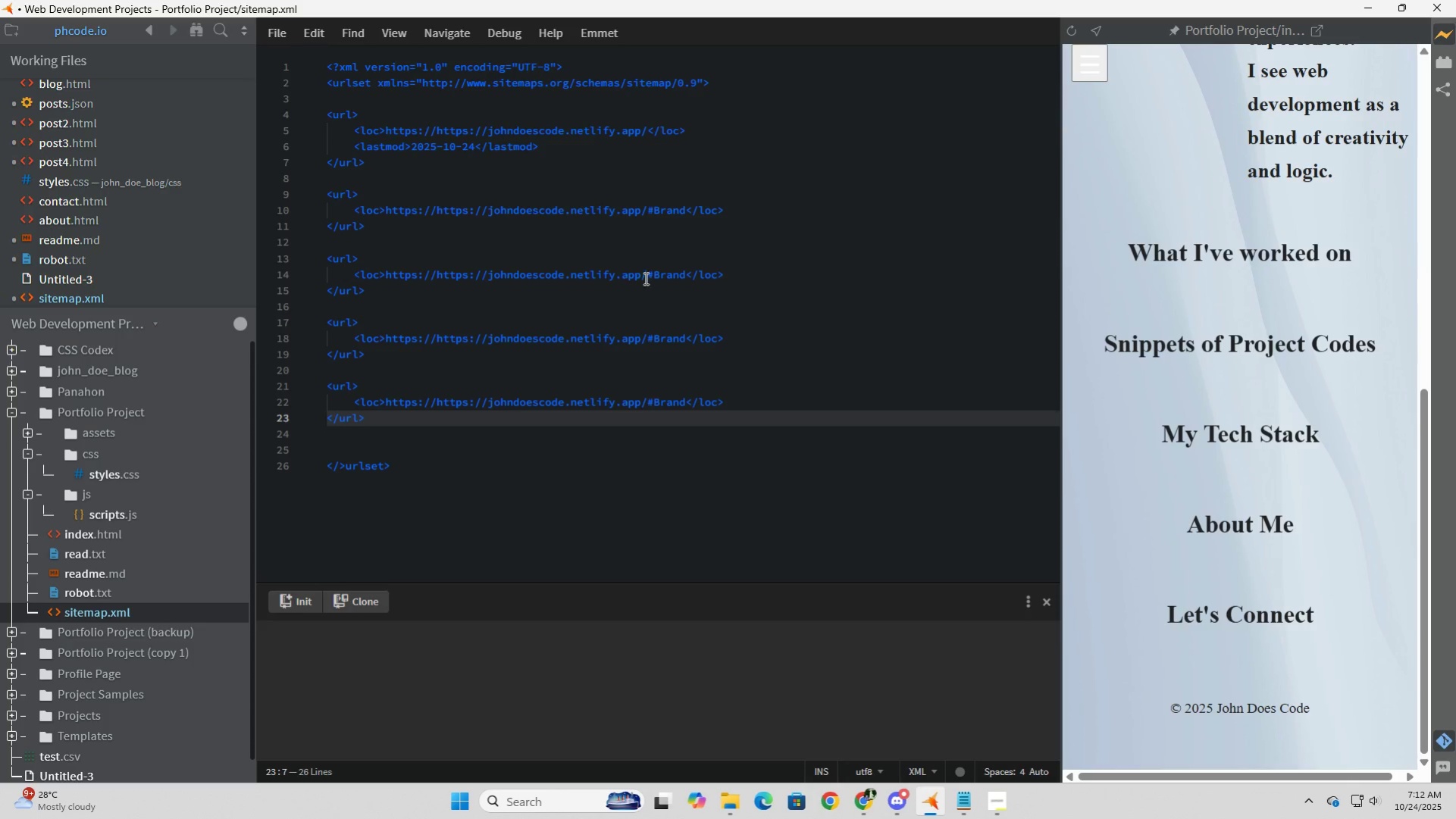 
left_click_drag(start_coordinate=[689, 275], to_coordinate=[655, 274])
 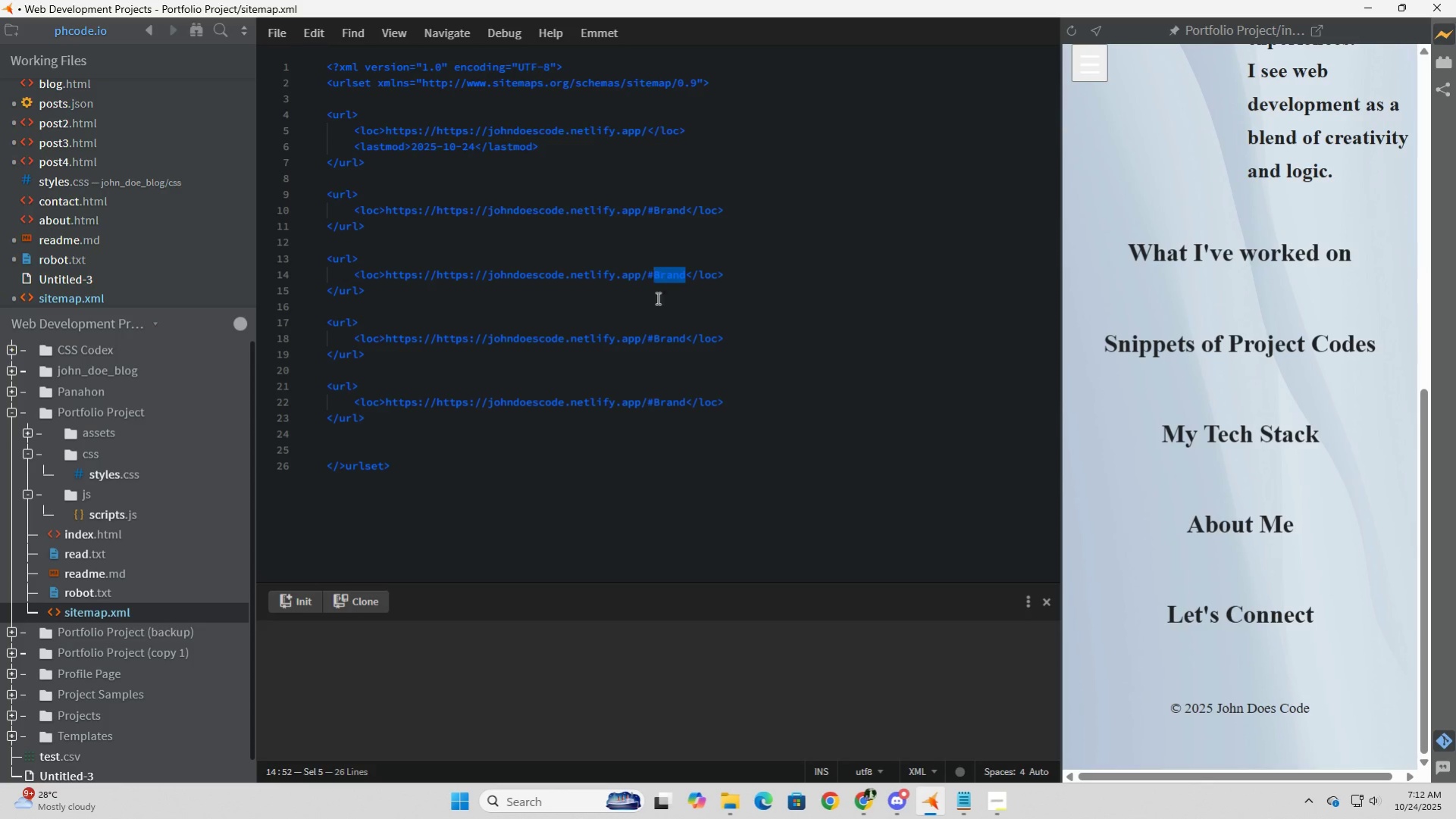 
key(Control+V)
 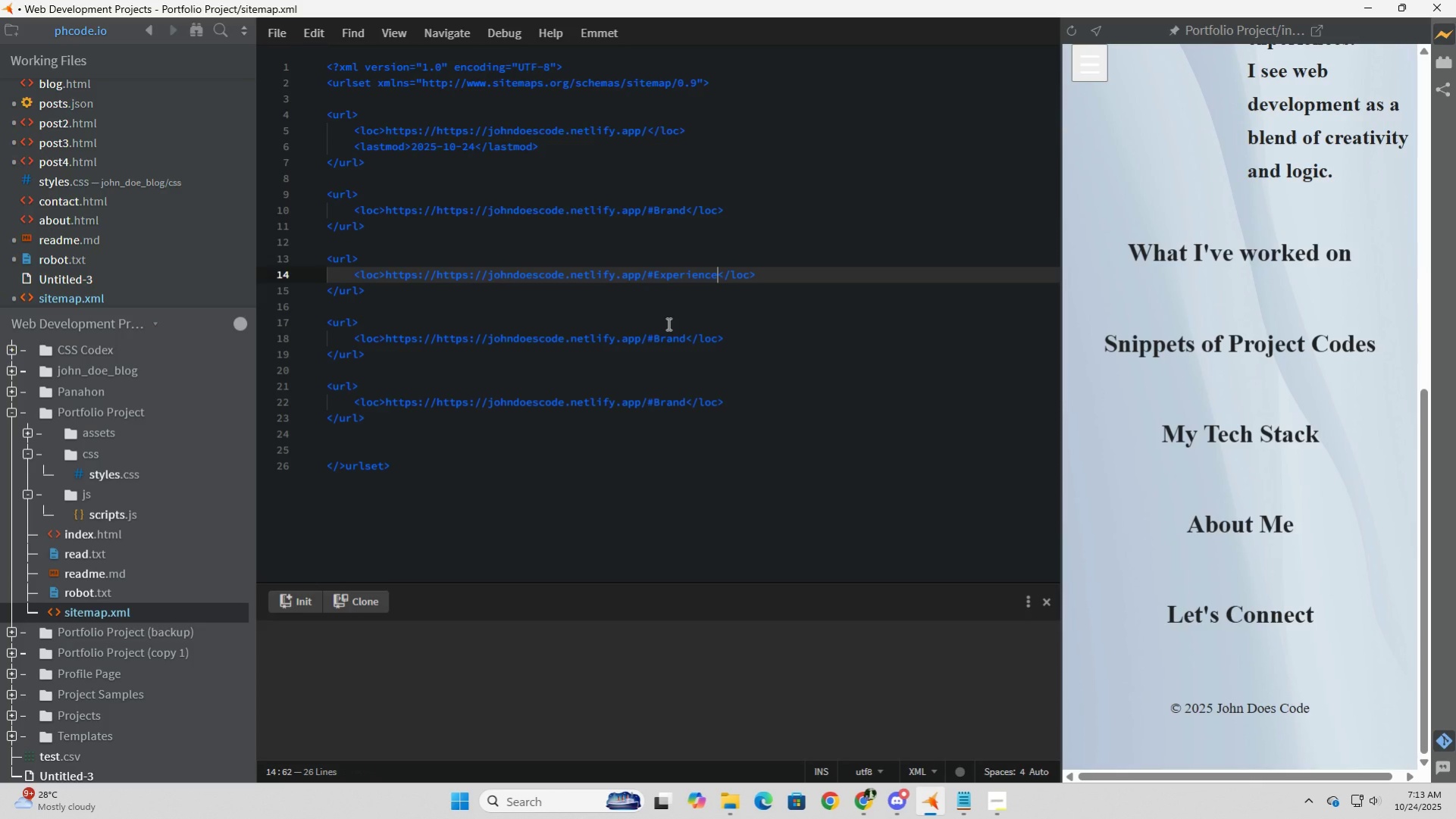 
wait(10.66)
 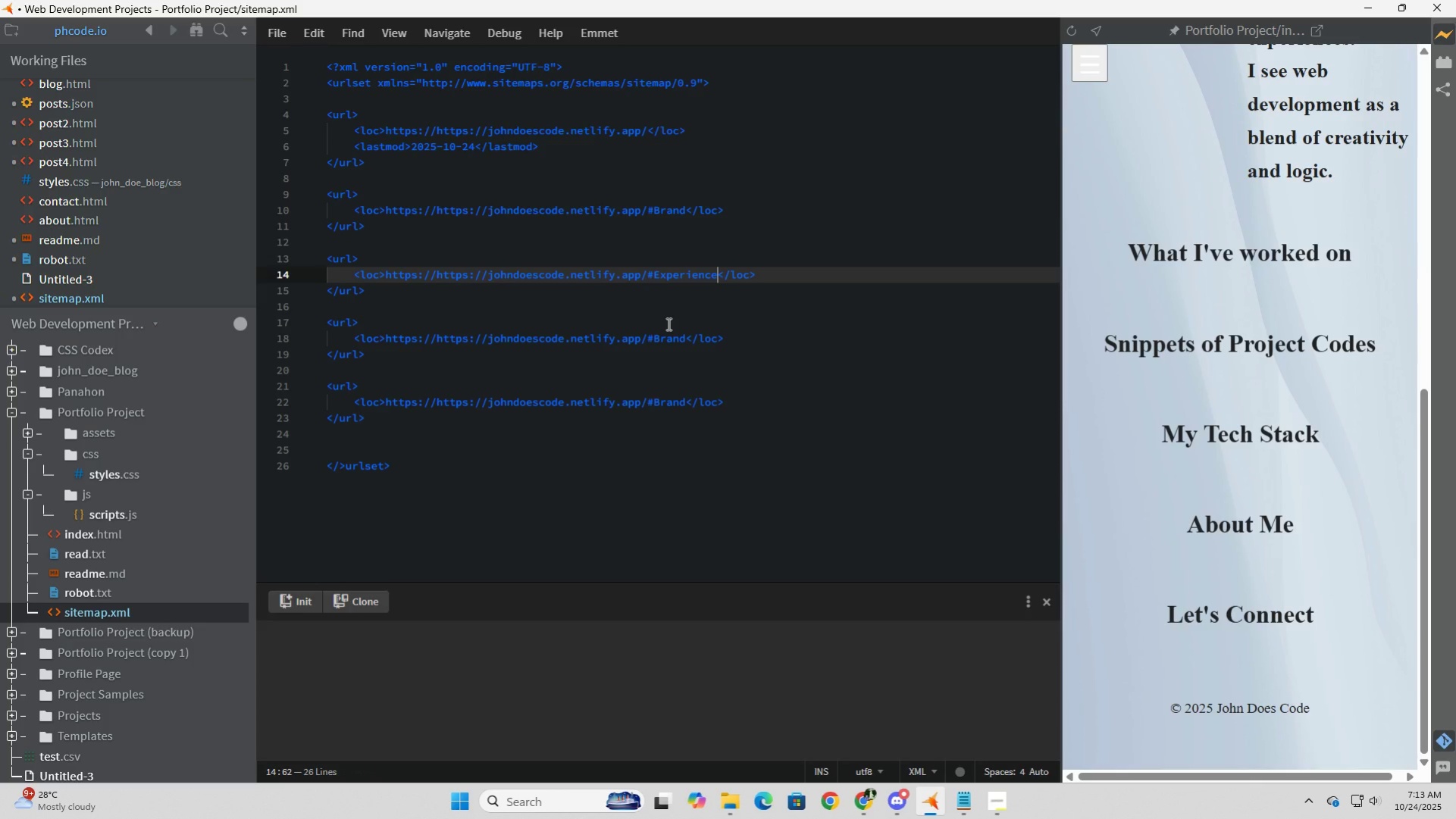 
left_click_drag(start_coordinate=[687, 341], to_coordinate=[665, 339])
 